 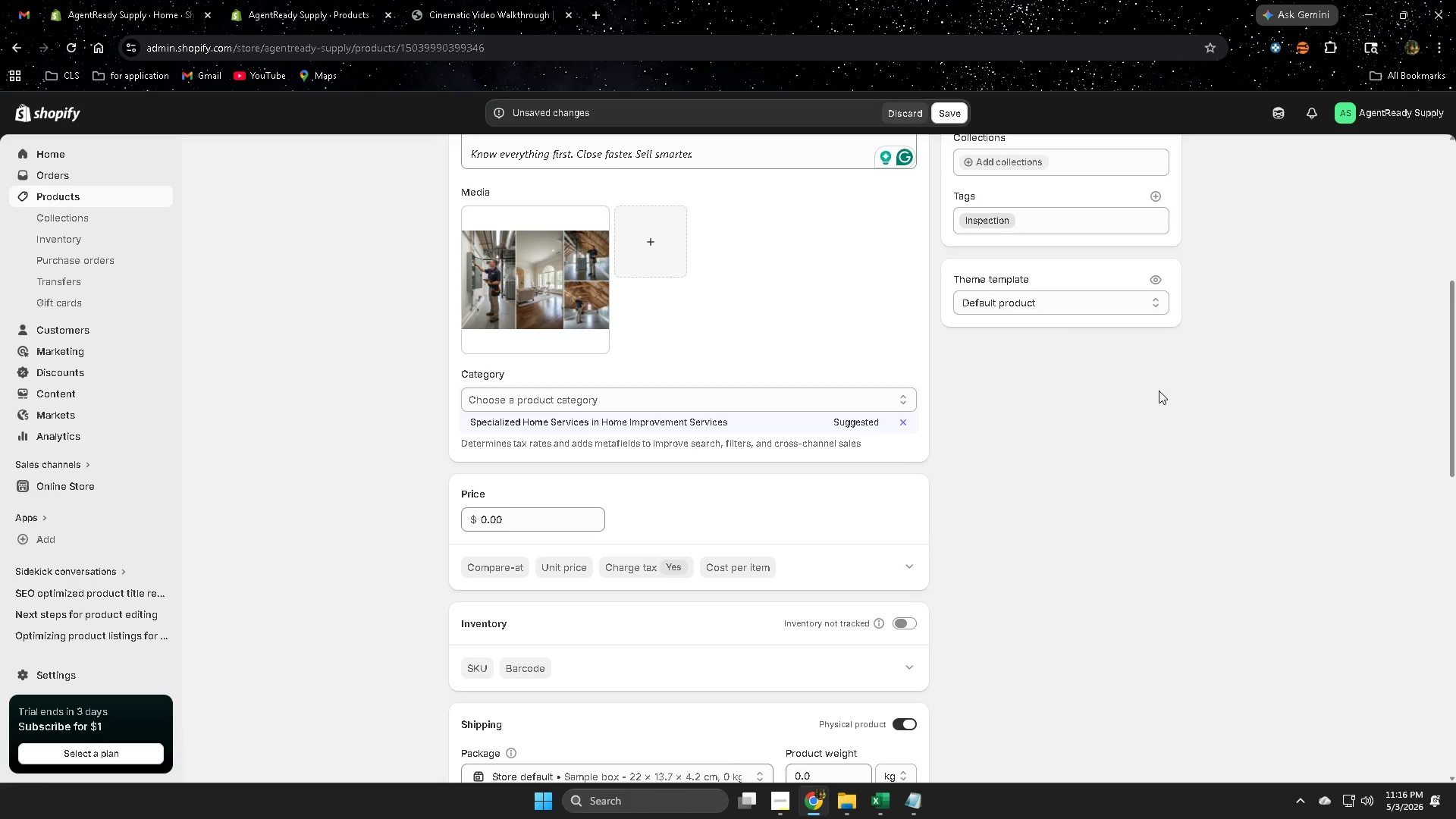 
scroll: coordinate [1159, 389], scroll_direction: none, amount: 0.0
 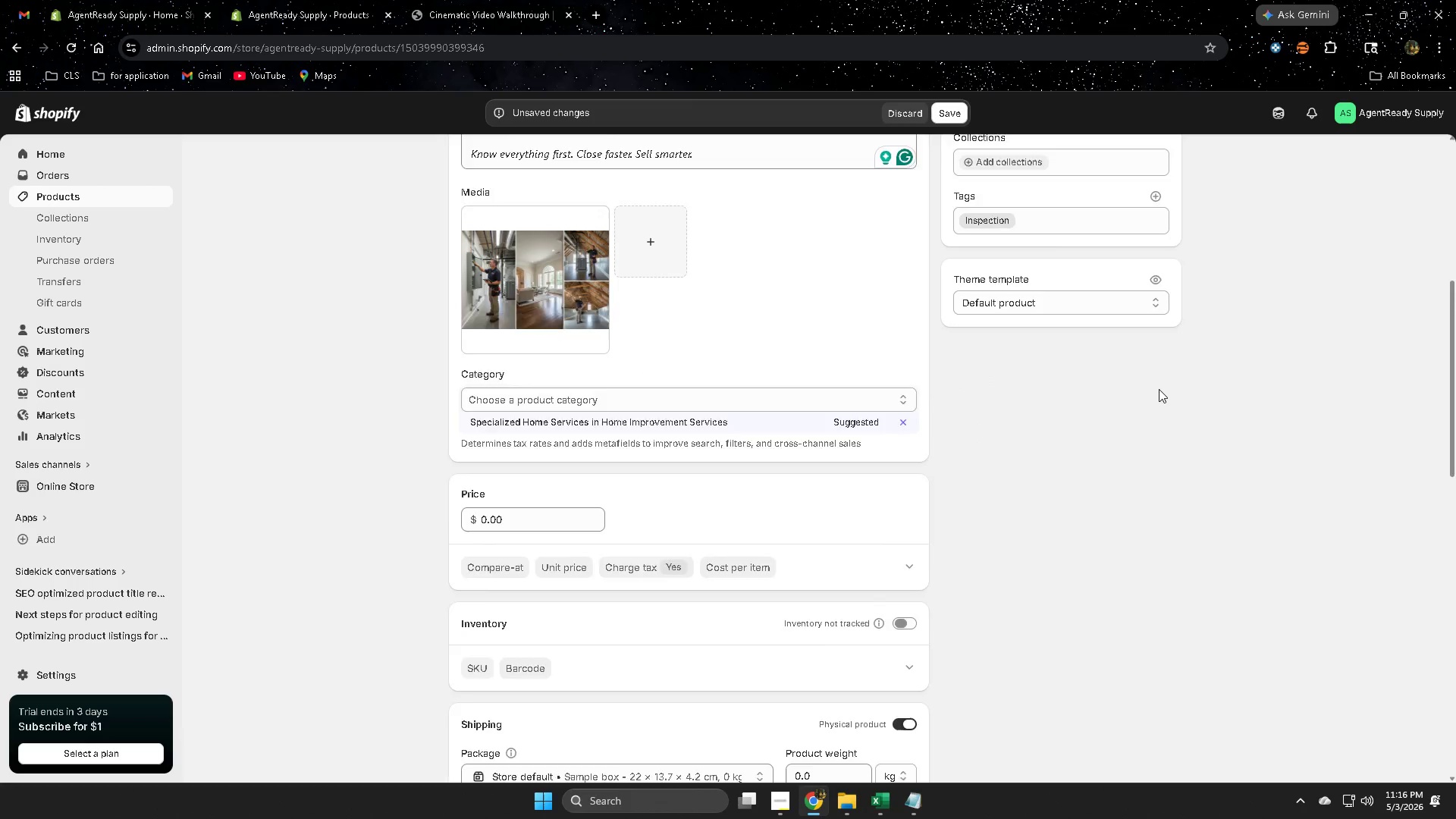 
scroll: coordinate [1159, 388], scroll_direction: up, amount: 3.0
 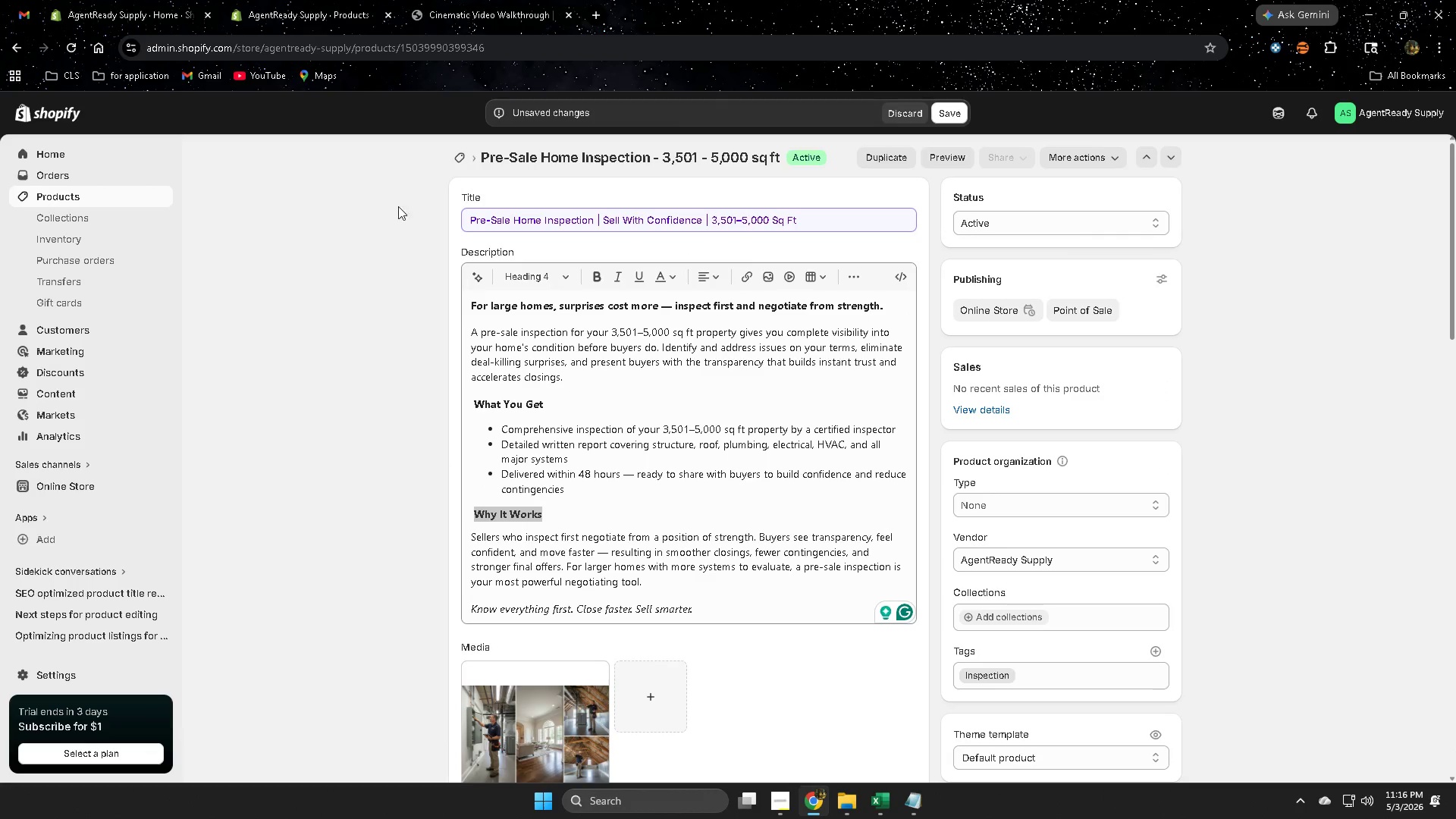 
left_click([385, 254])
 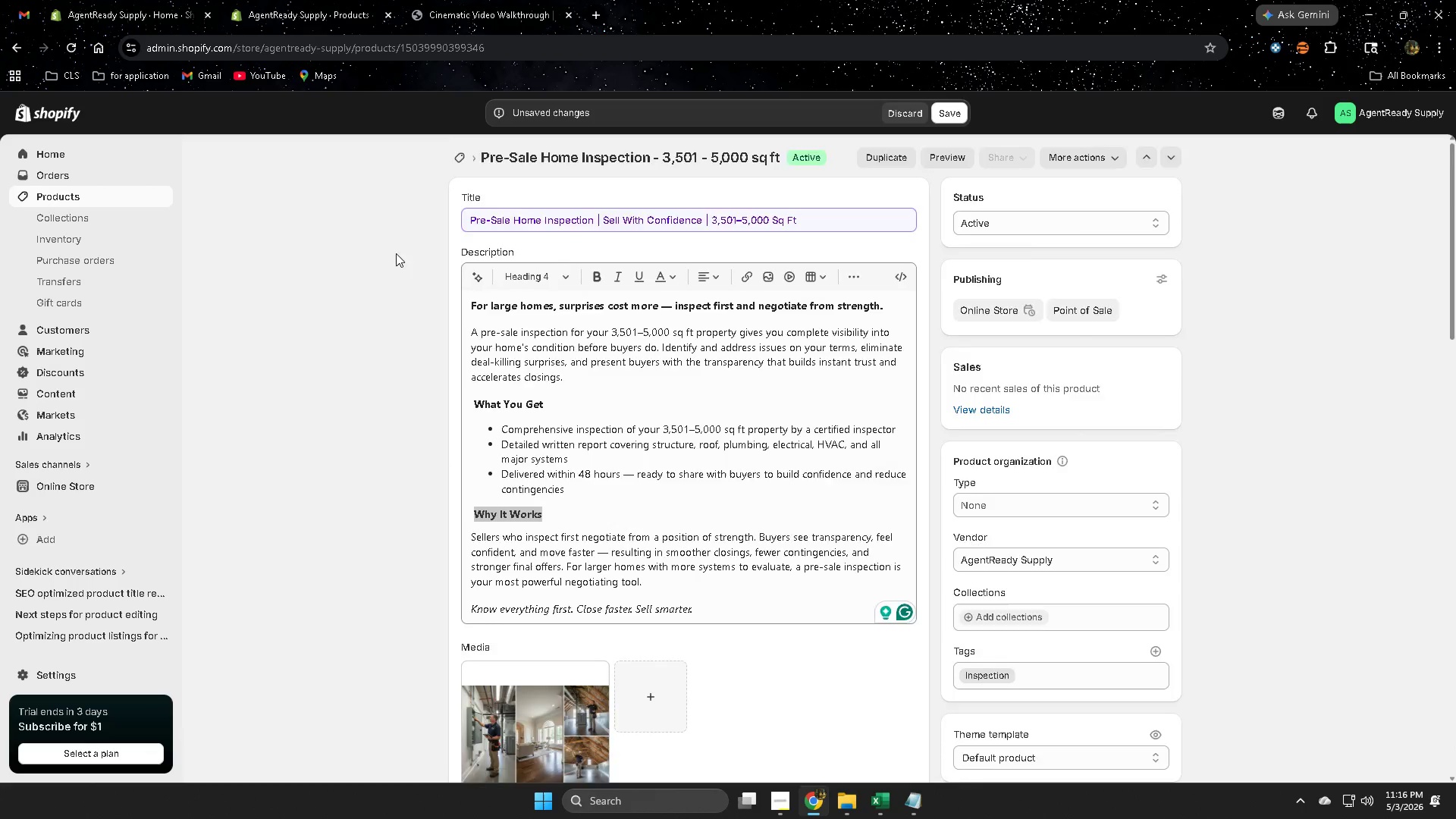 
scroll: coordinate [433, 247], scroll_direction: down, amount: 15.0
 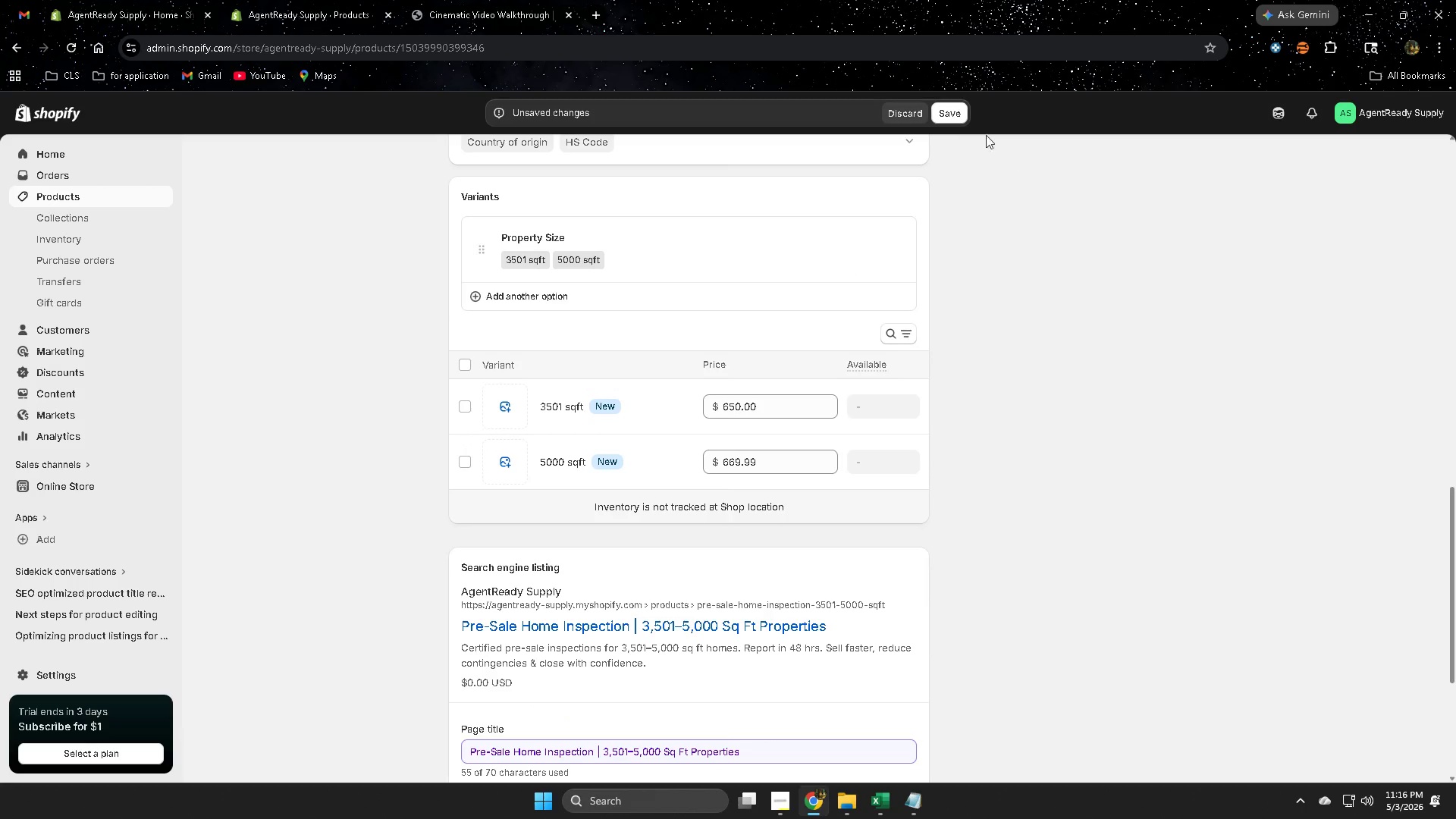 
left_click([960, 115])
 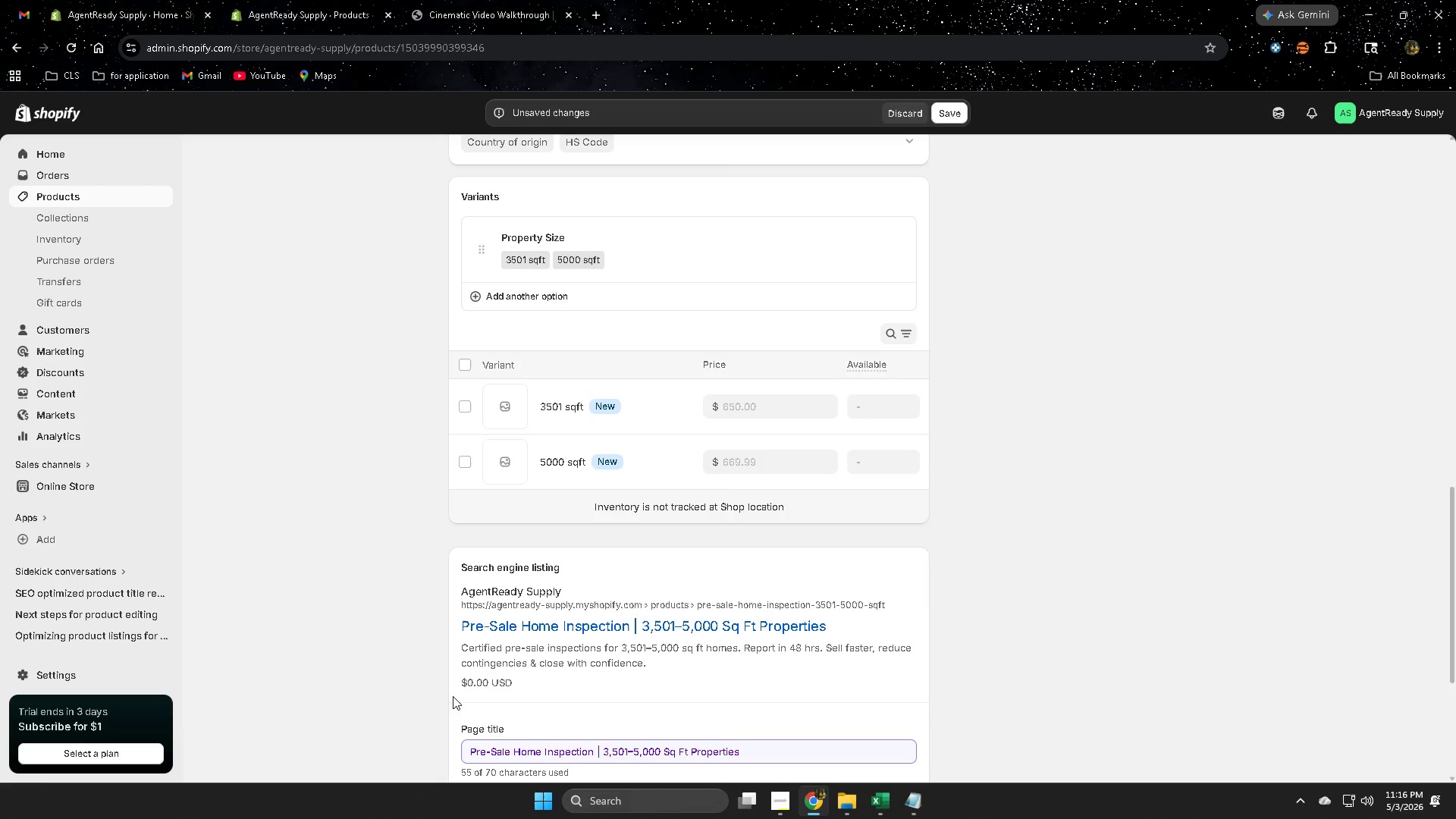 
scroll: coordinate [957, 540], scroll_direction: down, amount: 6.0
 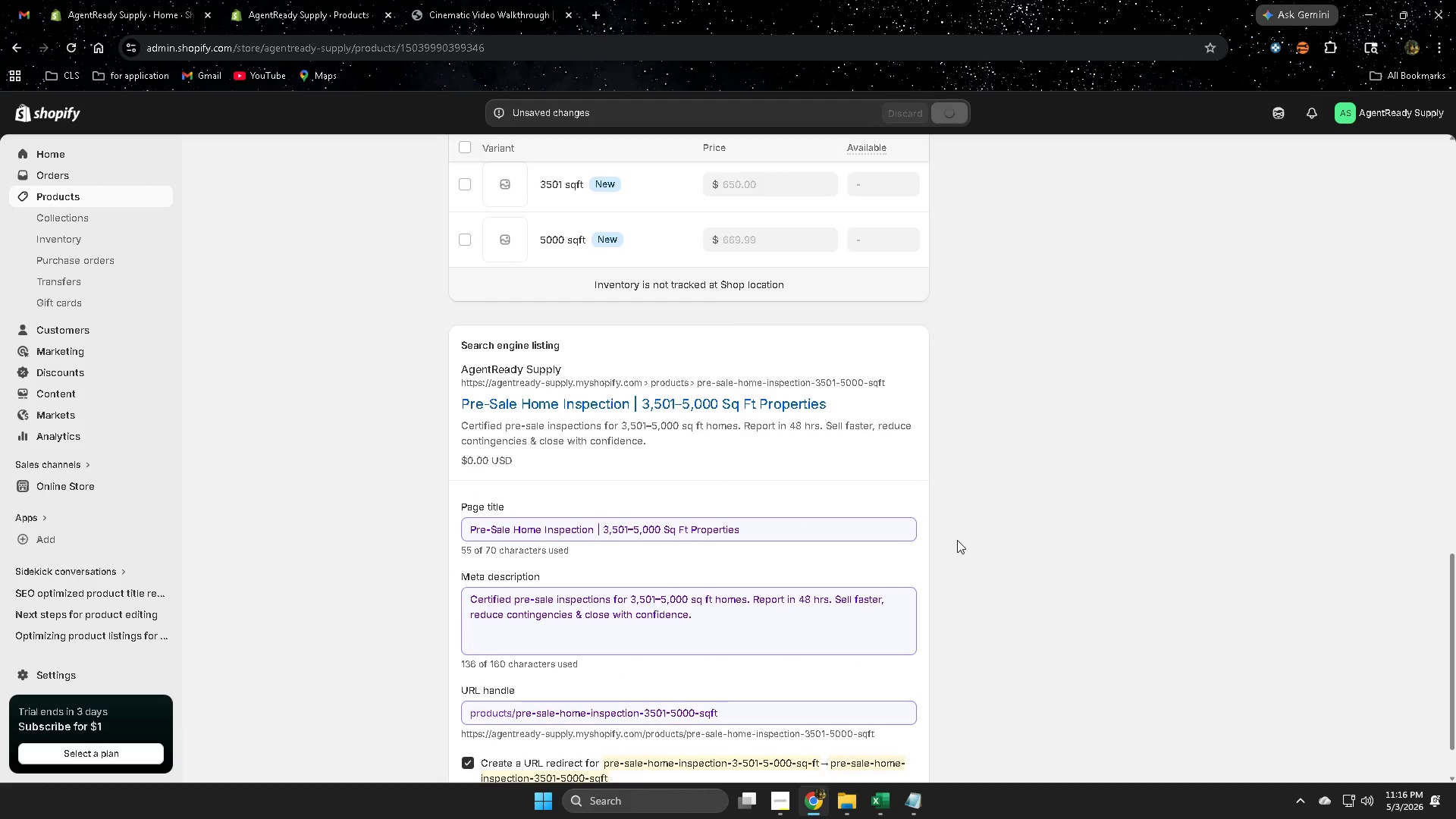 
scroll: coordinate [1094, 574], scroll_direction: up, amount: 24.0
 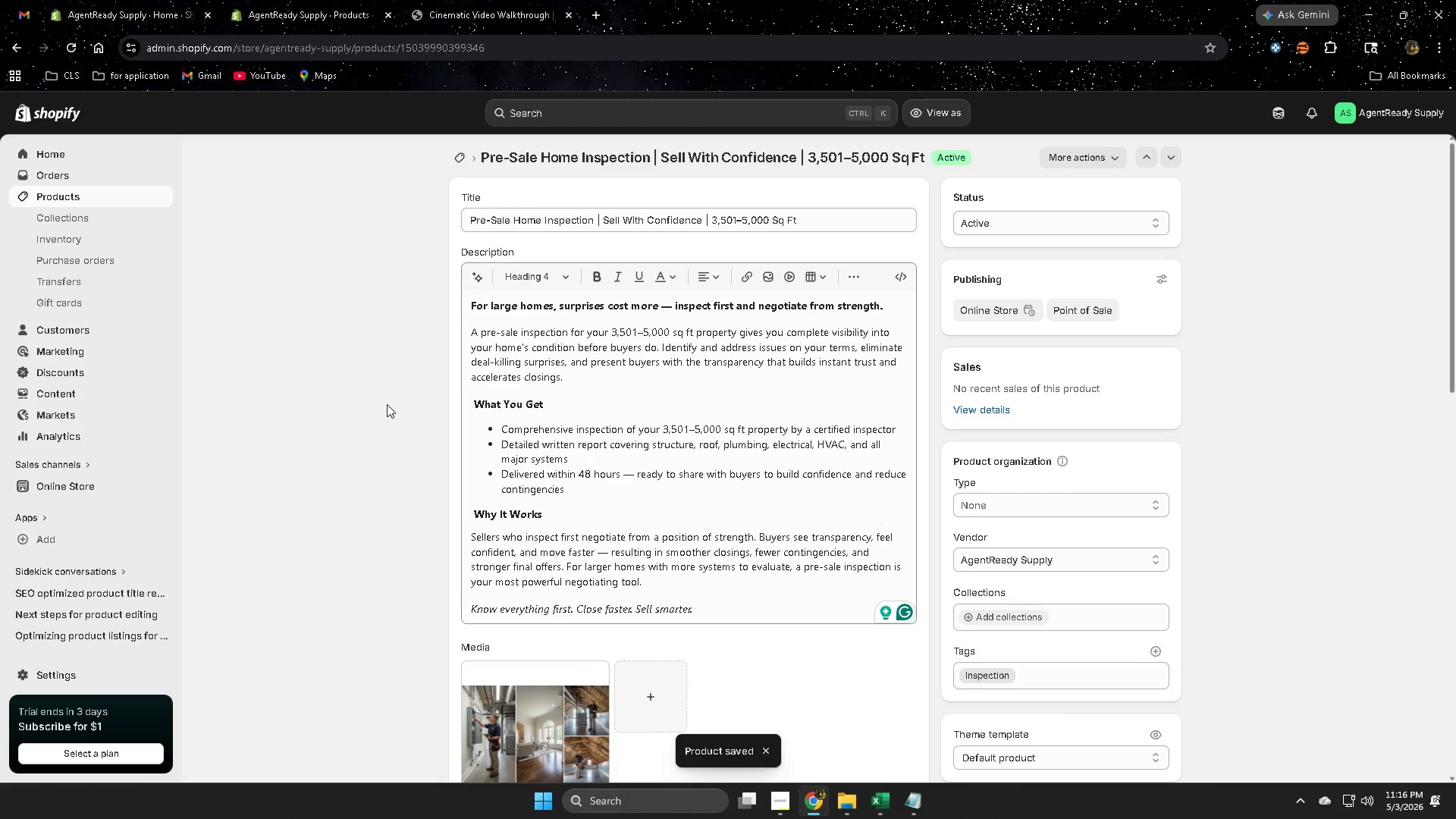 
scroll: coordinate [387, 404], scroll_direction: down, amount: 9.0
 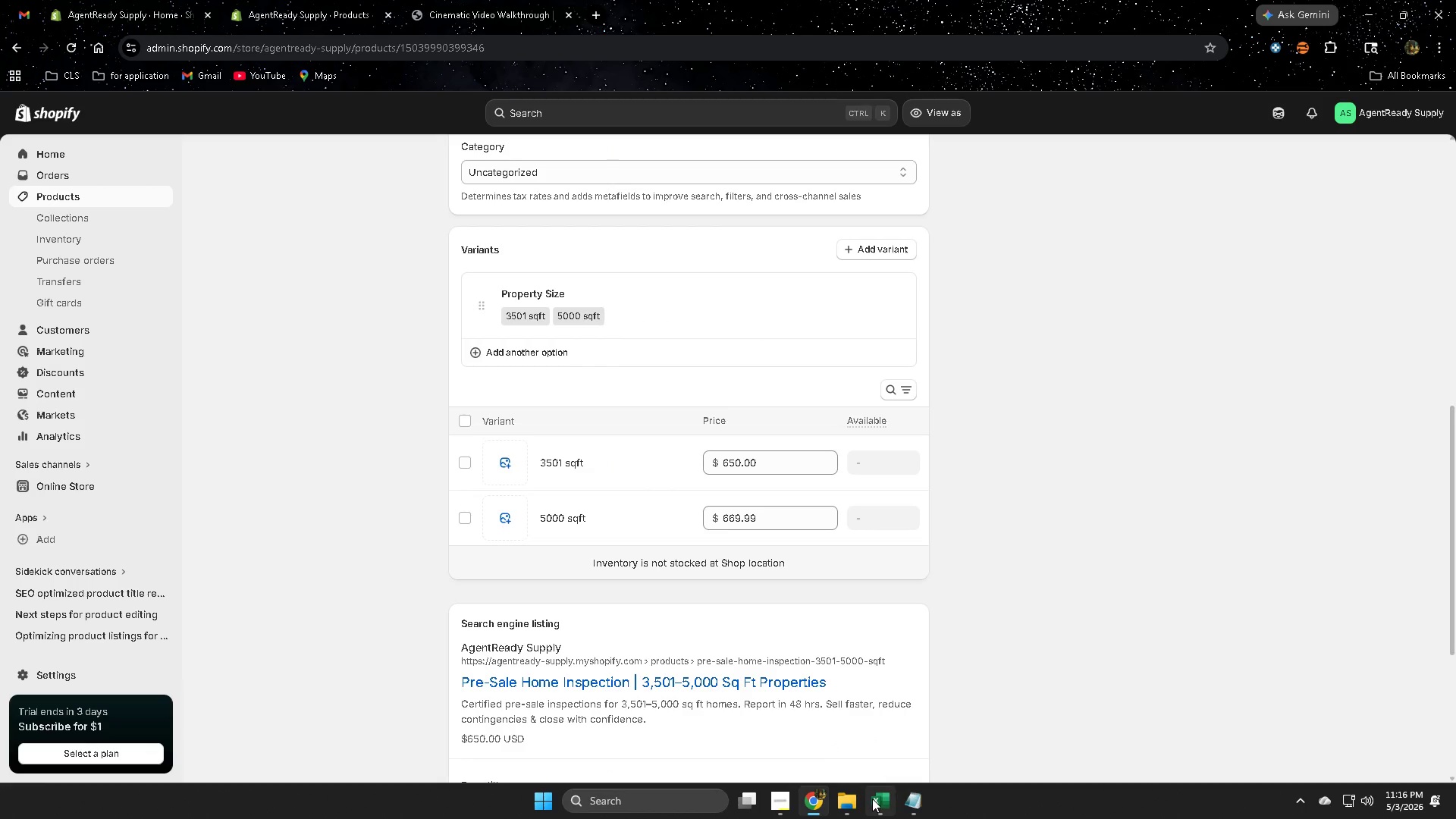 
left_click([875, 799])
 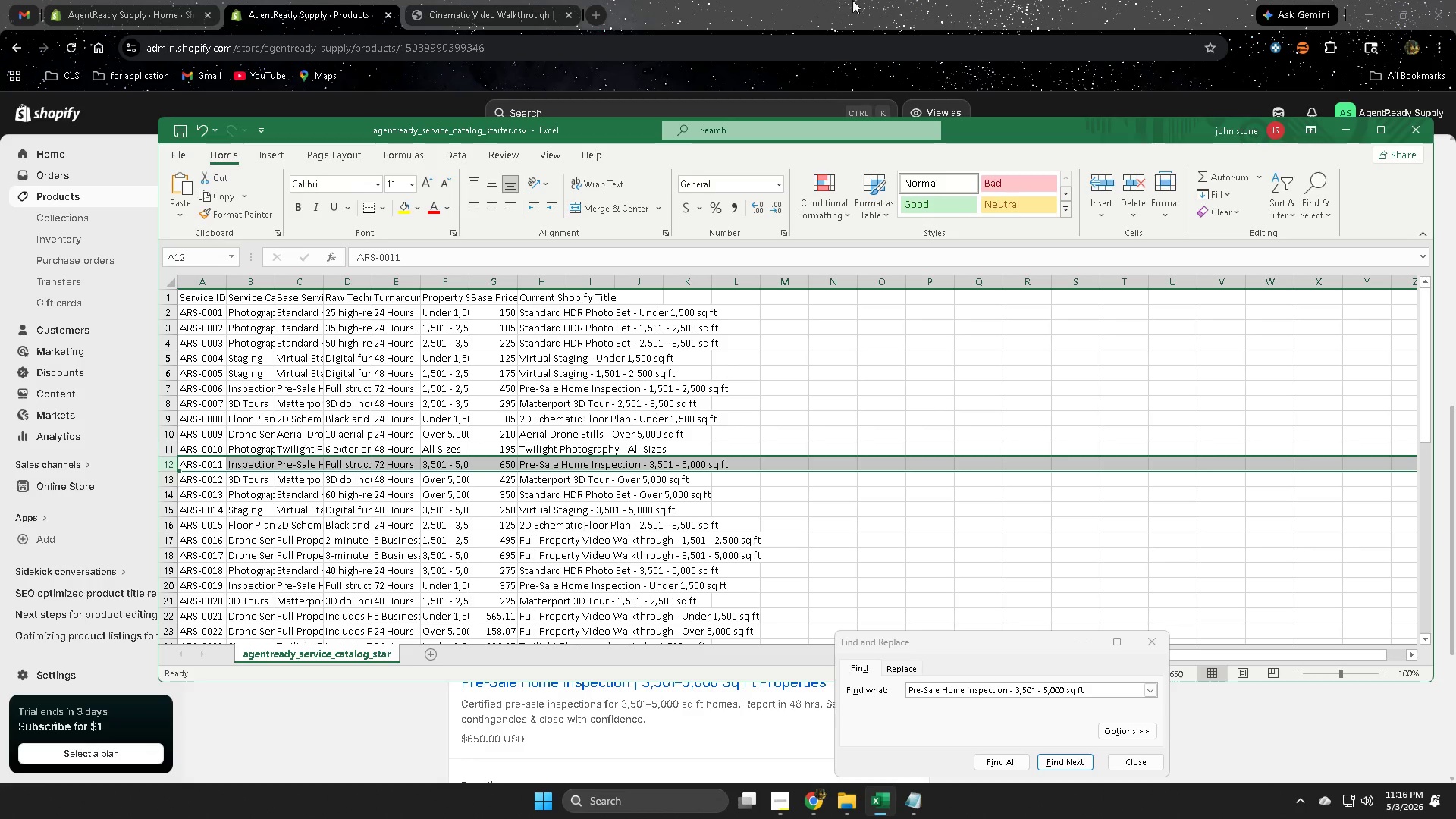 
left_click([973, 0])
 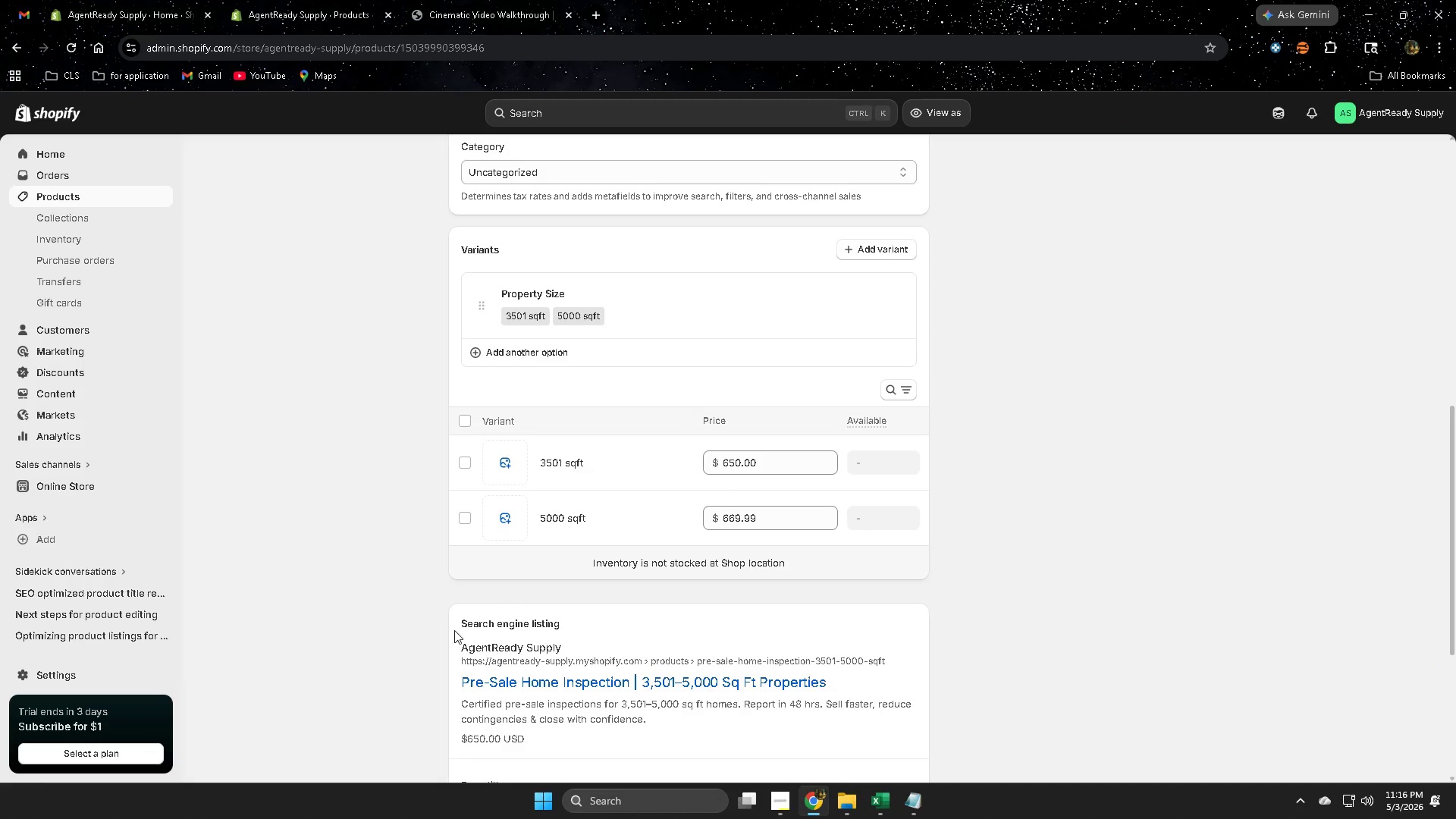 
scroll: coordinate [372, 617], scroll_direction: none, amount: 0.0
 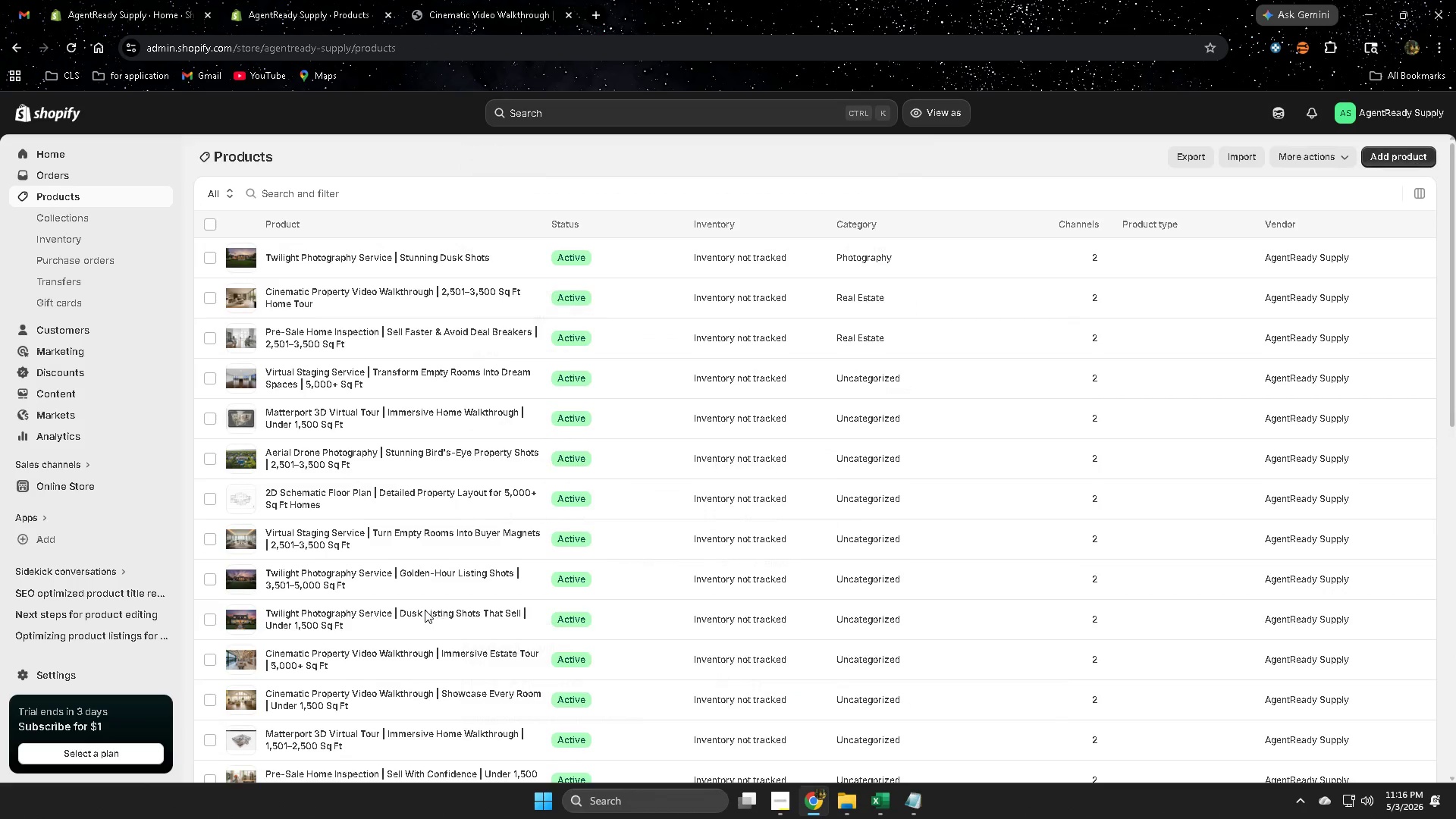 
scroll: coordinate [646, 641], scroll_direction: down, amount: 13.0
 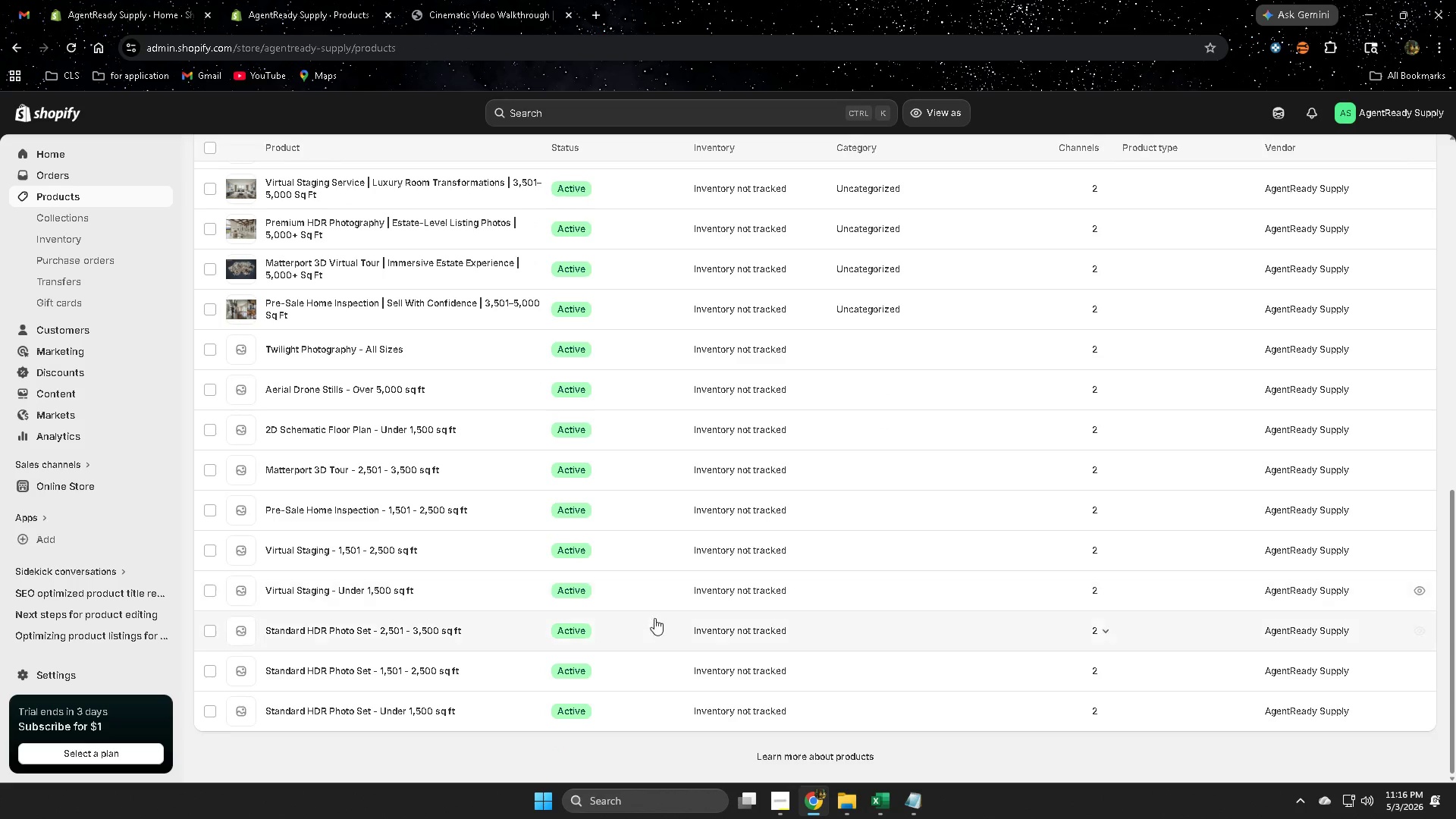 
scroll: coordinate [701, 615], scroll_direction: up, amount: 13.0
 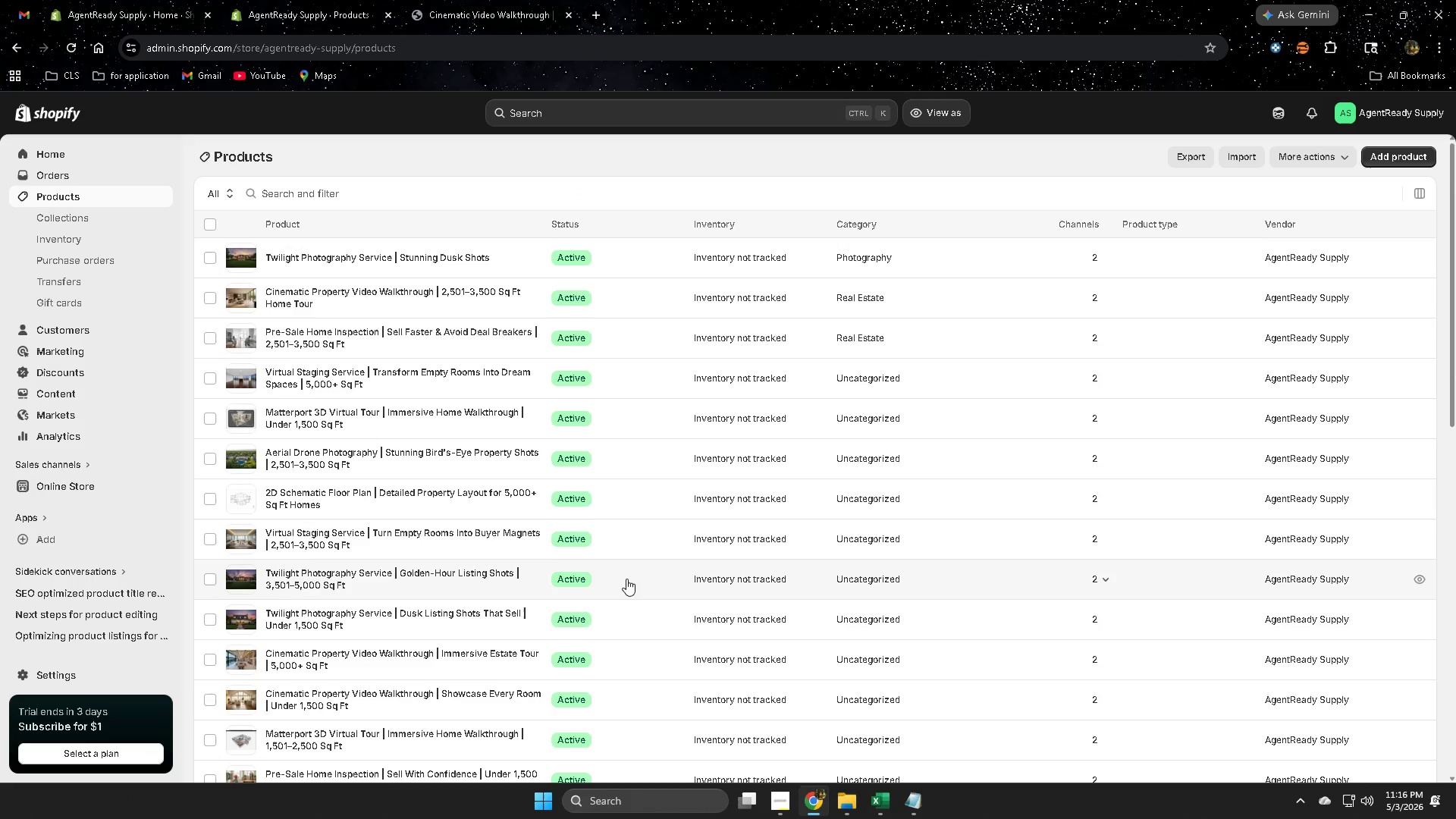 
scroll: coordinate [603, 580], scroll_direction: down, amount: 6.0
 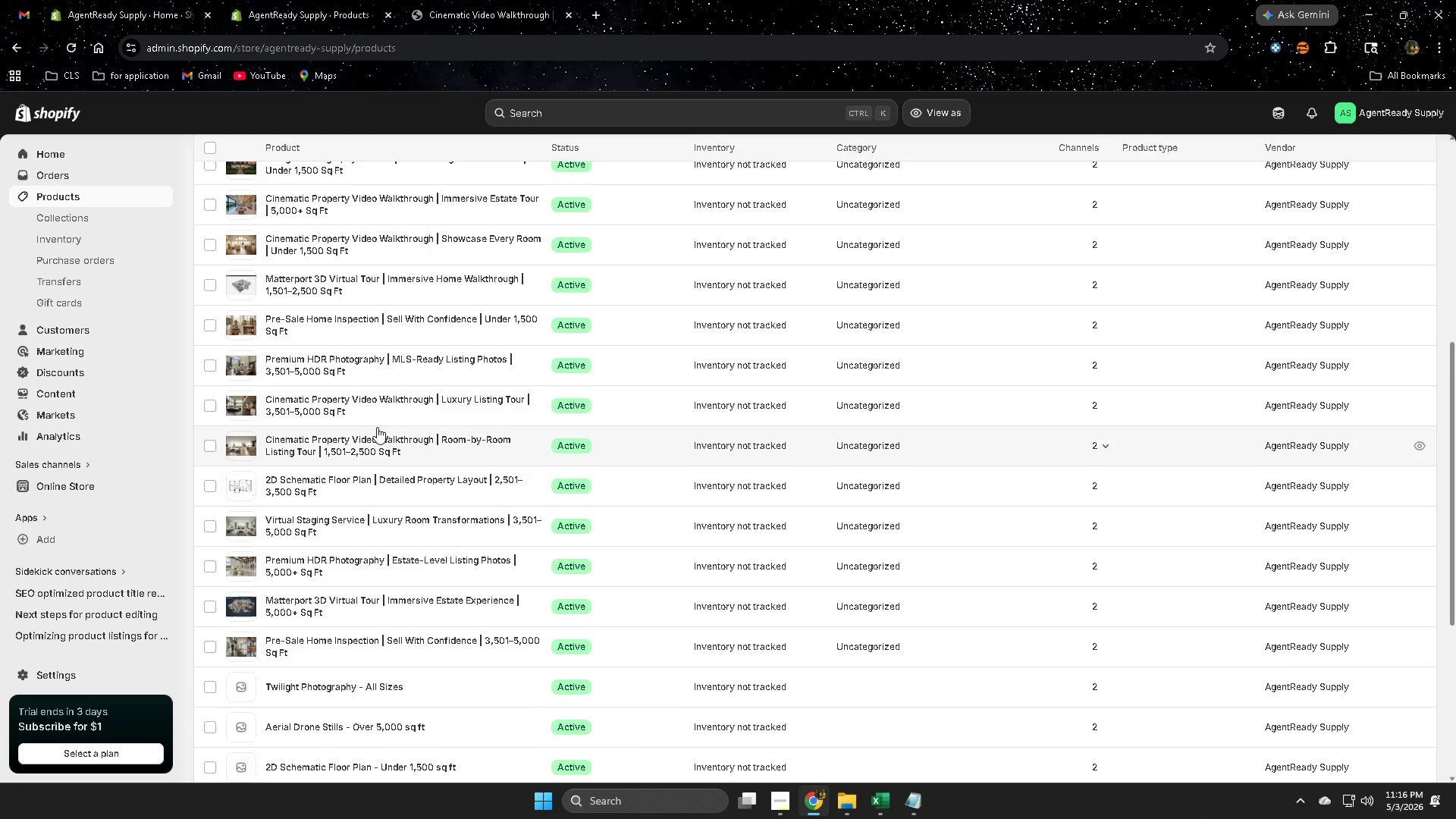 
scroll: coordinate [212, 381], scroll_direction: up, amount: 3.0
 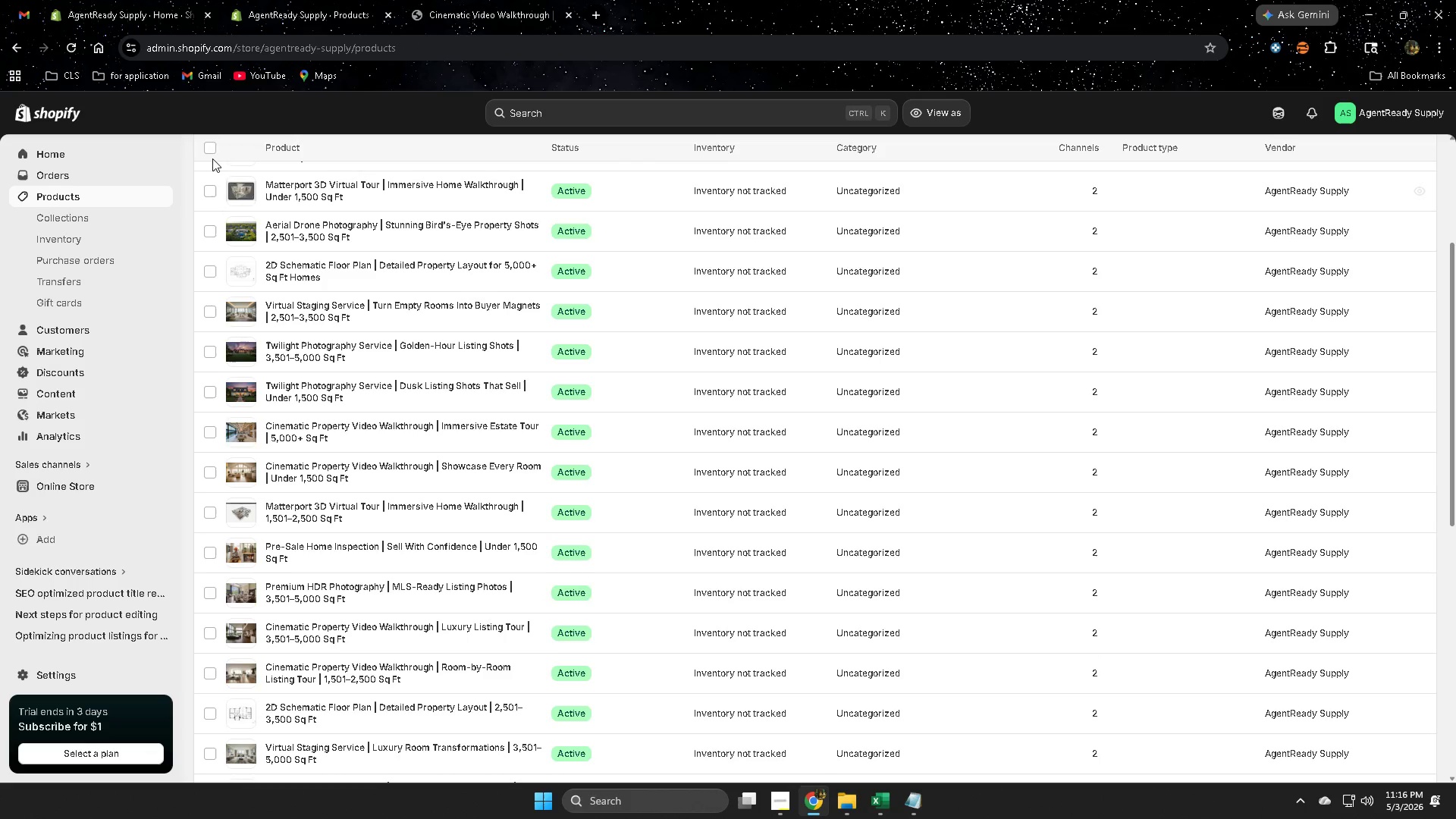 
left_click([208, 147])
 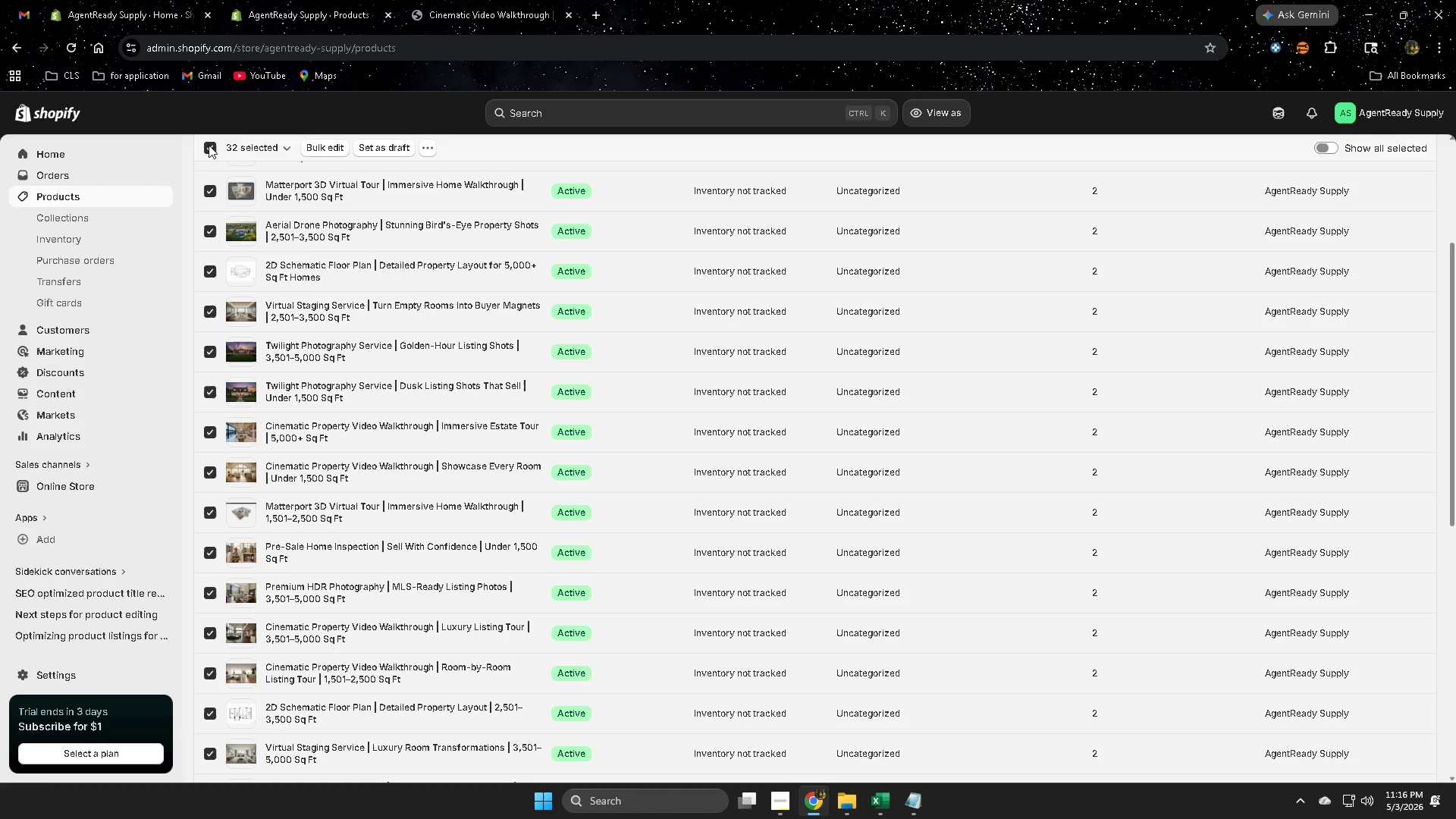 
left_click([432, 150])
 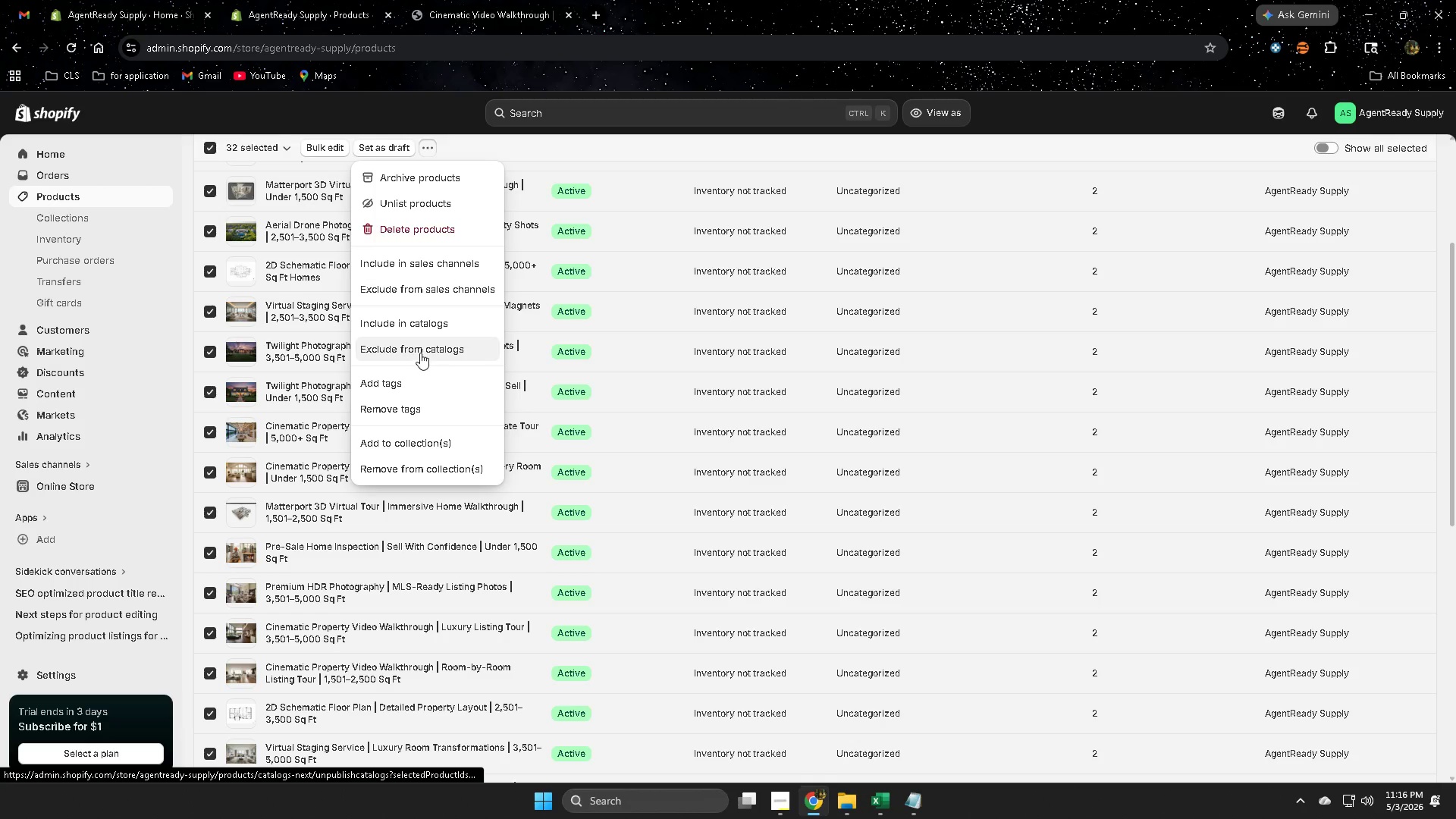 
wait(13.81)
 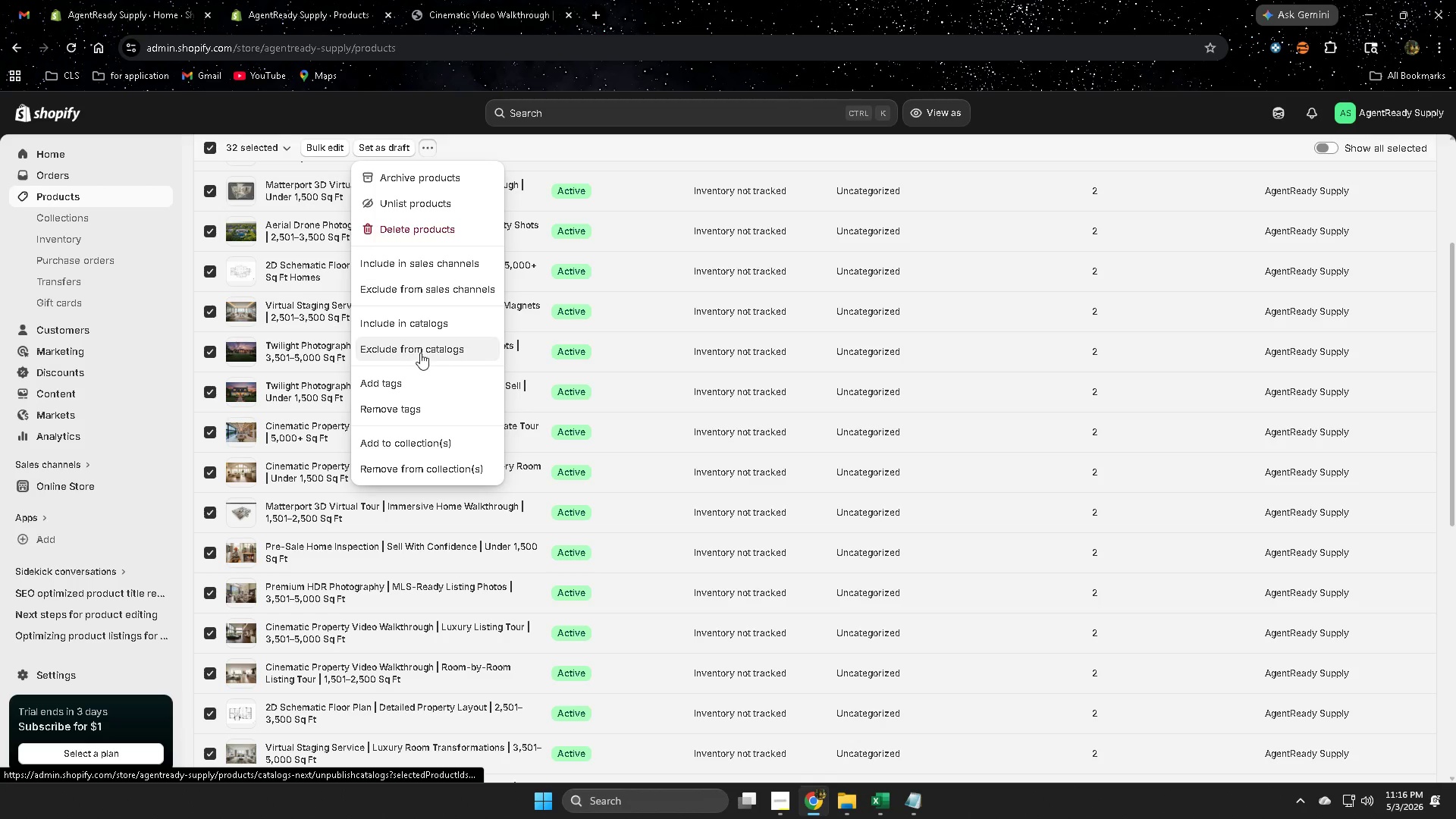 
scroll: coordinate [479, 384], scroll_direction: down, amount: 1.0
 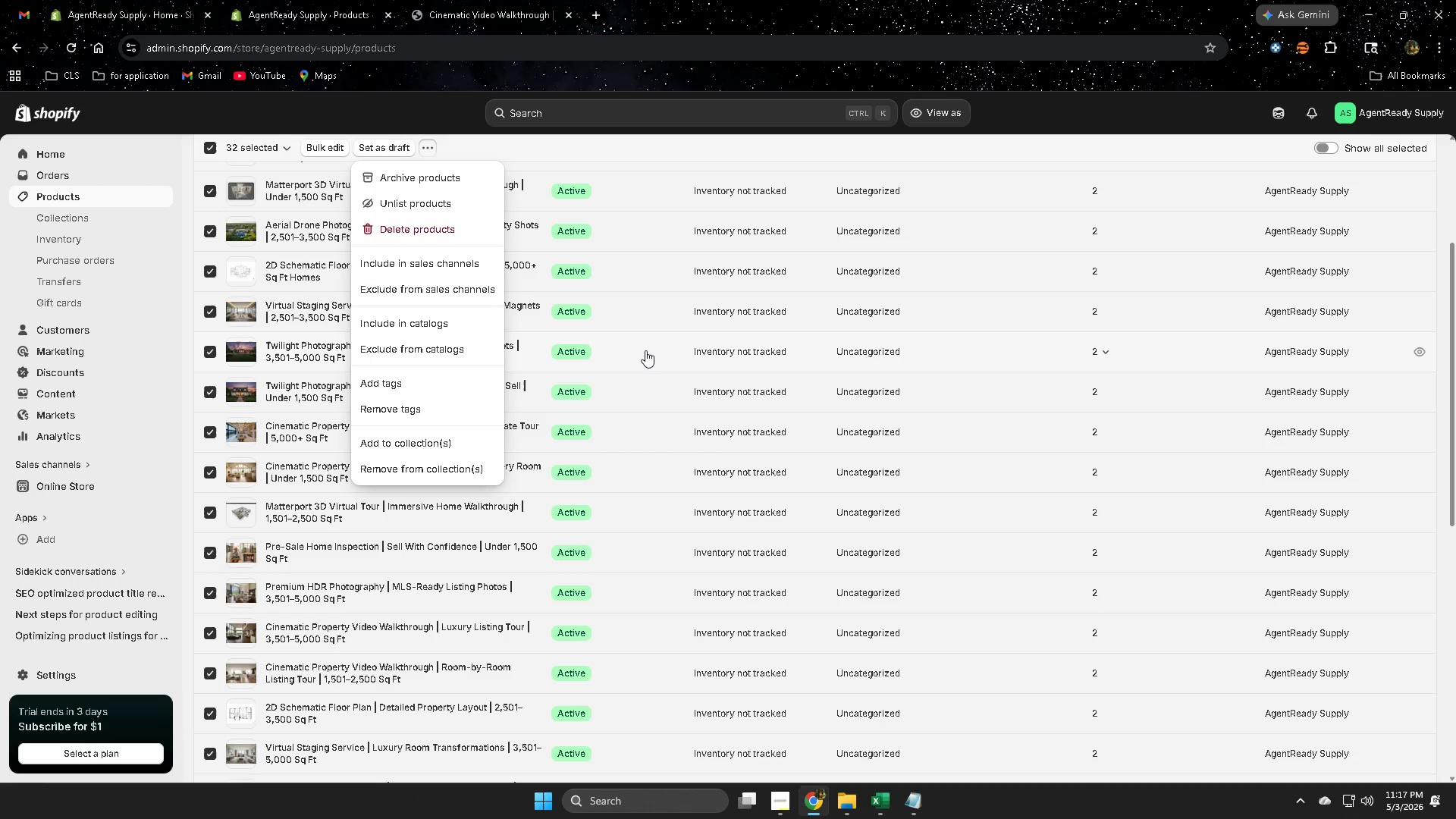 
left_click([427, 147])
 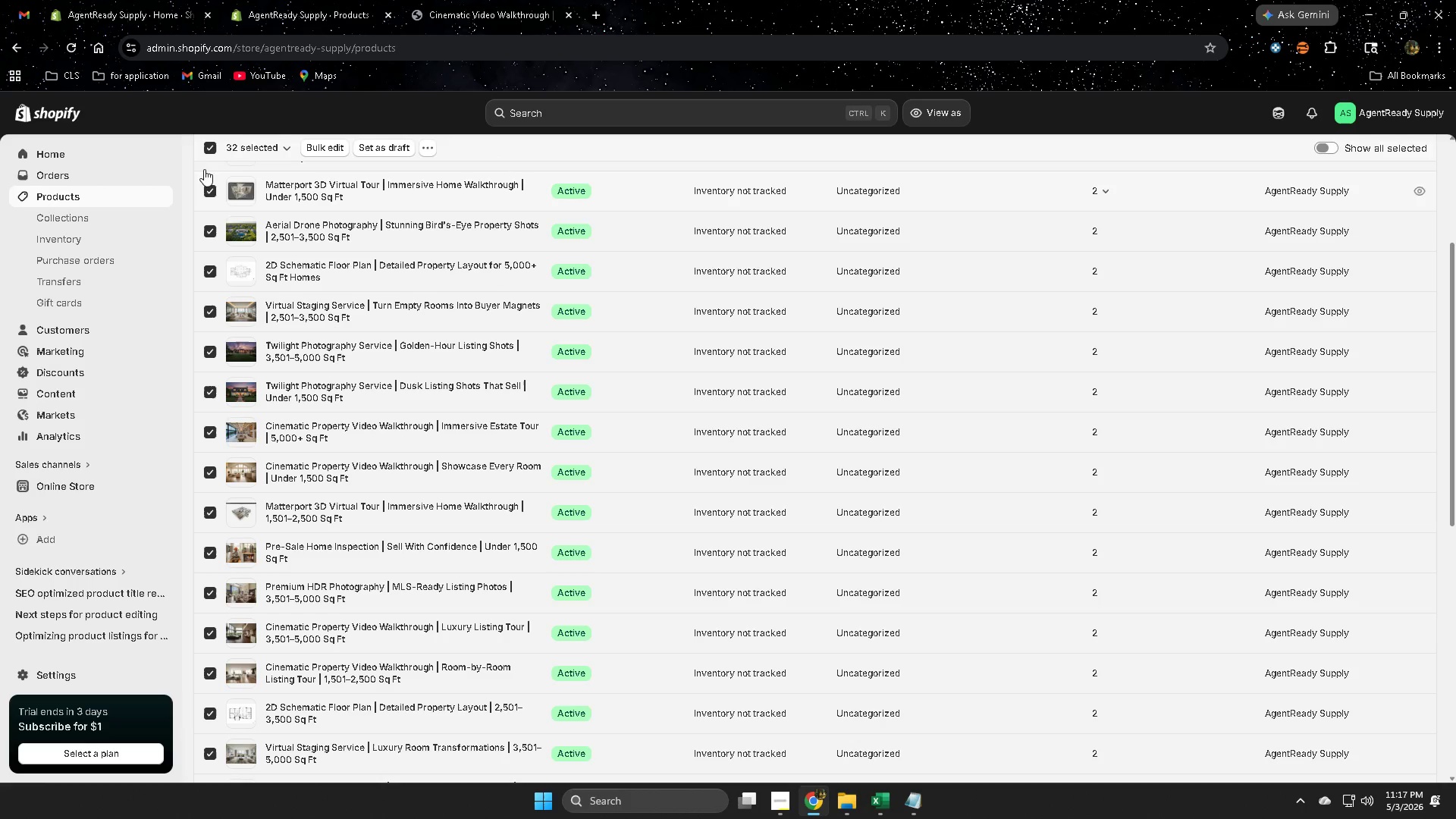 
left_click([206, 150])
 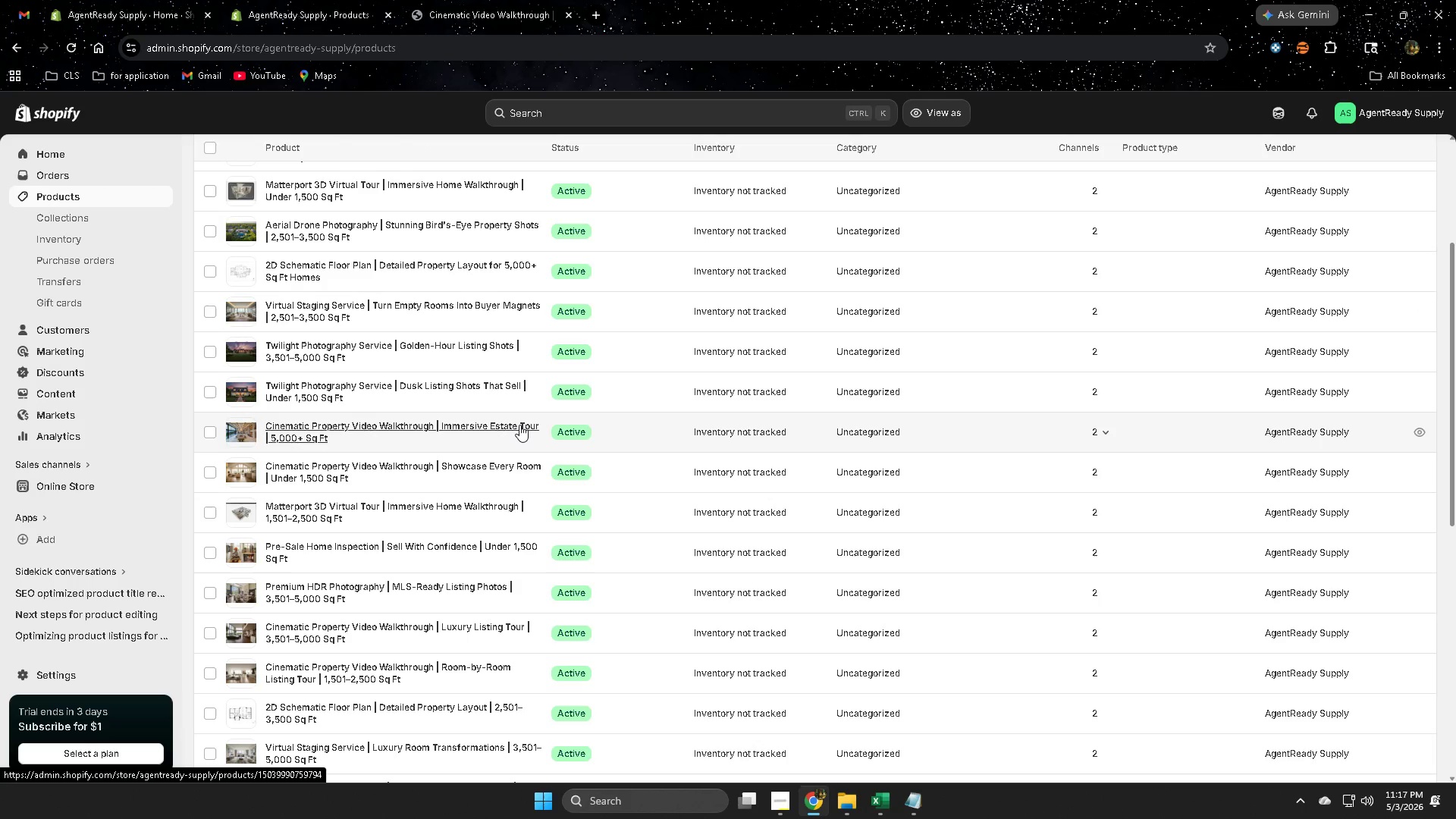 
wait(12.91)
 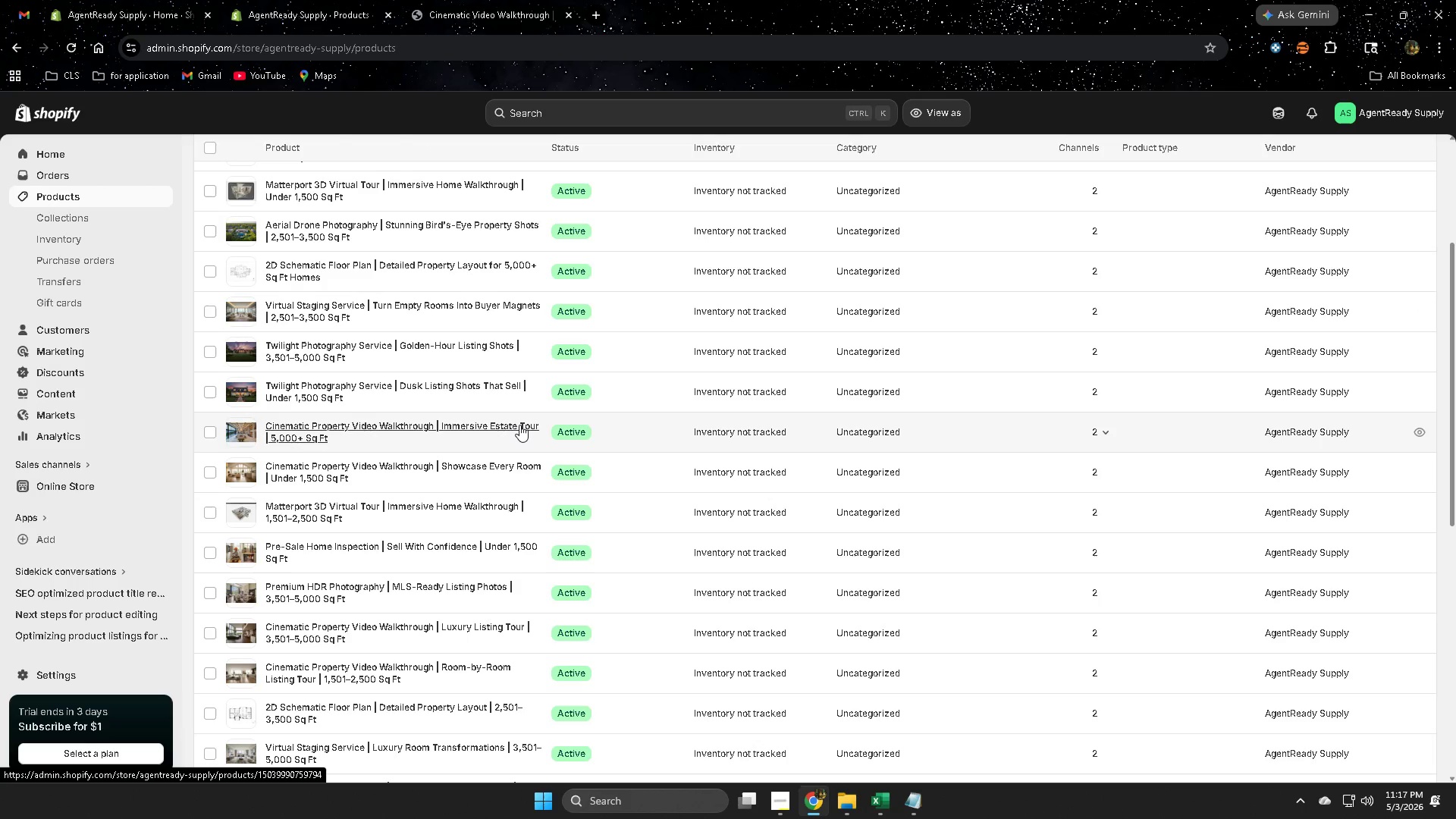 
scroll: coordinate [886, 491], scroll_direction: down, amount: 5.0
 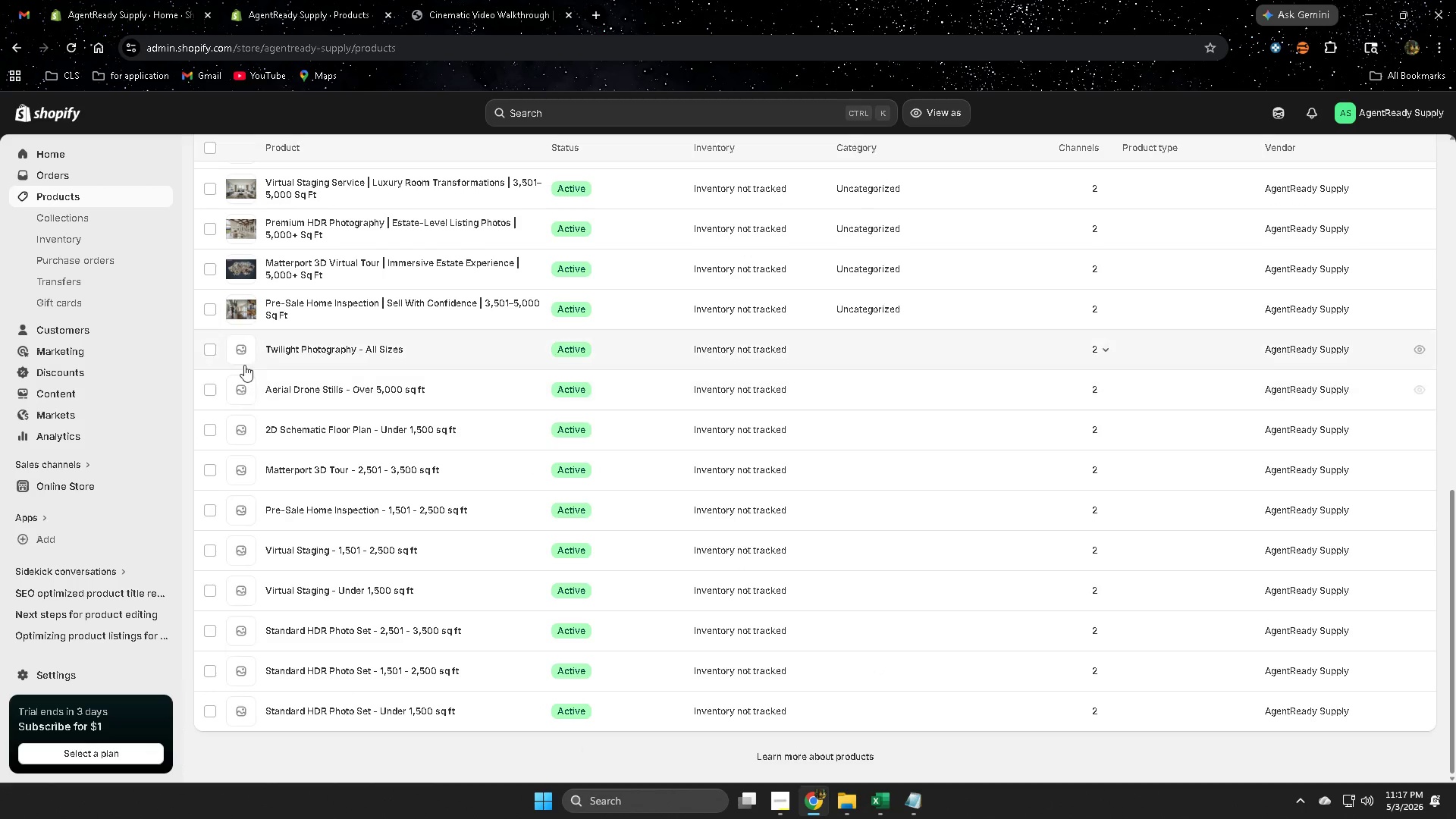 
left_click([444, 352])
 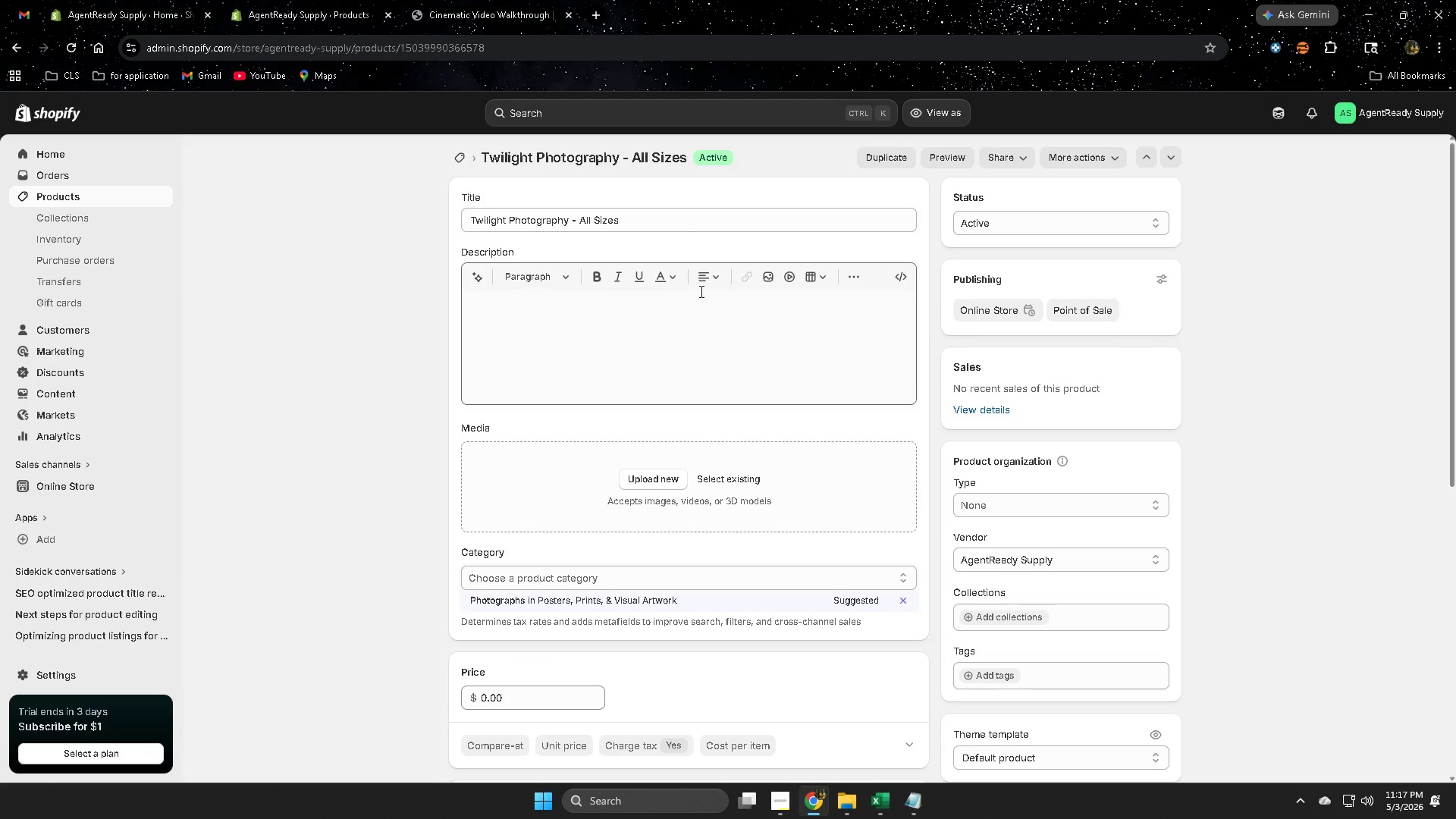 
double_click([698, 218])
 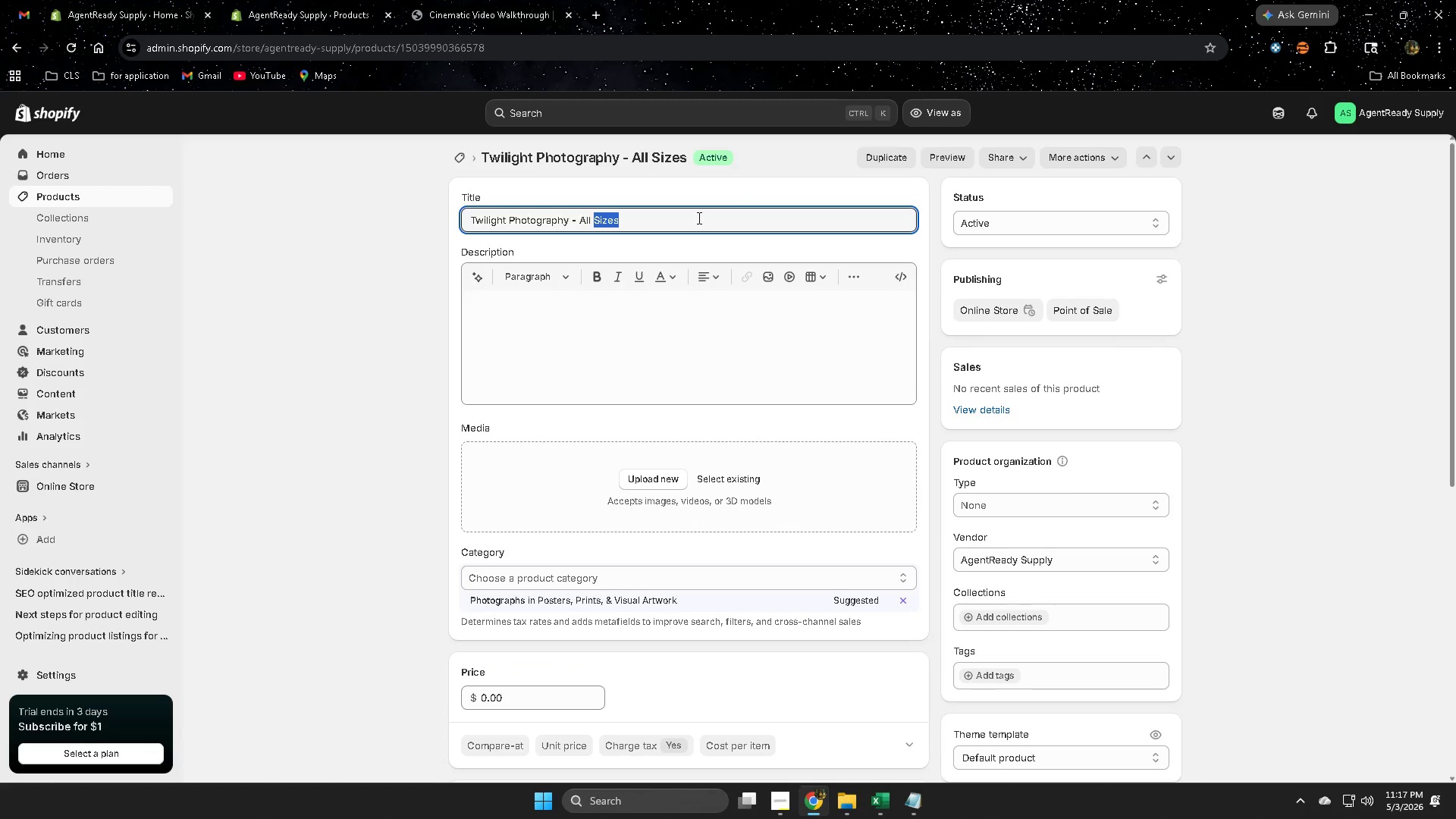 
triple_click([698, 218])
 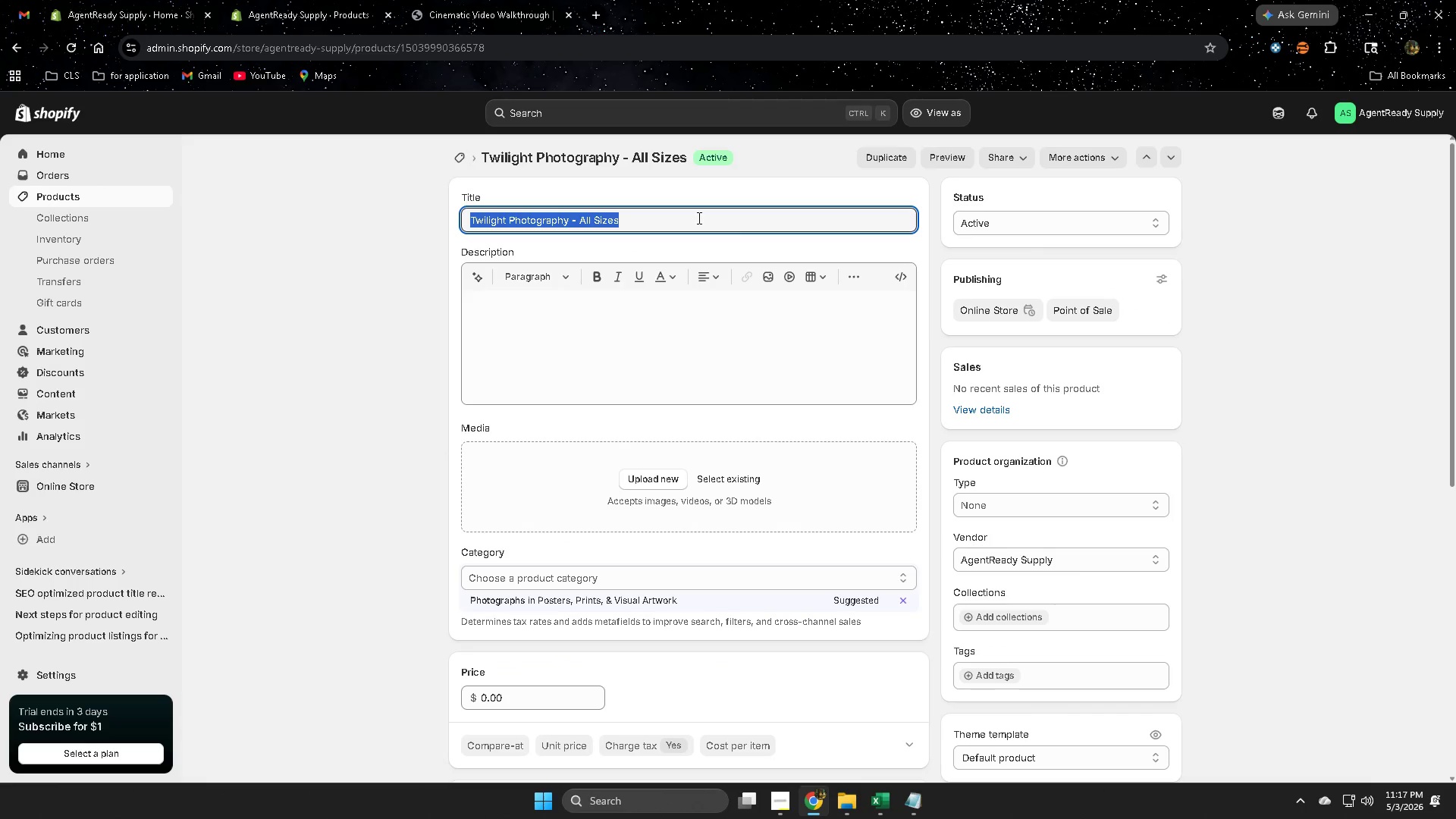 
key(Control+C)
 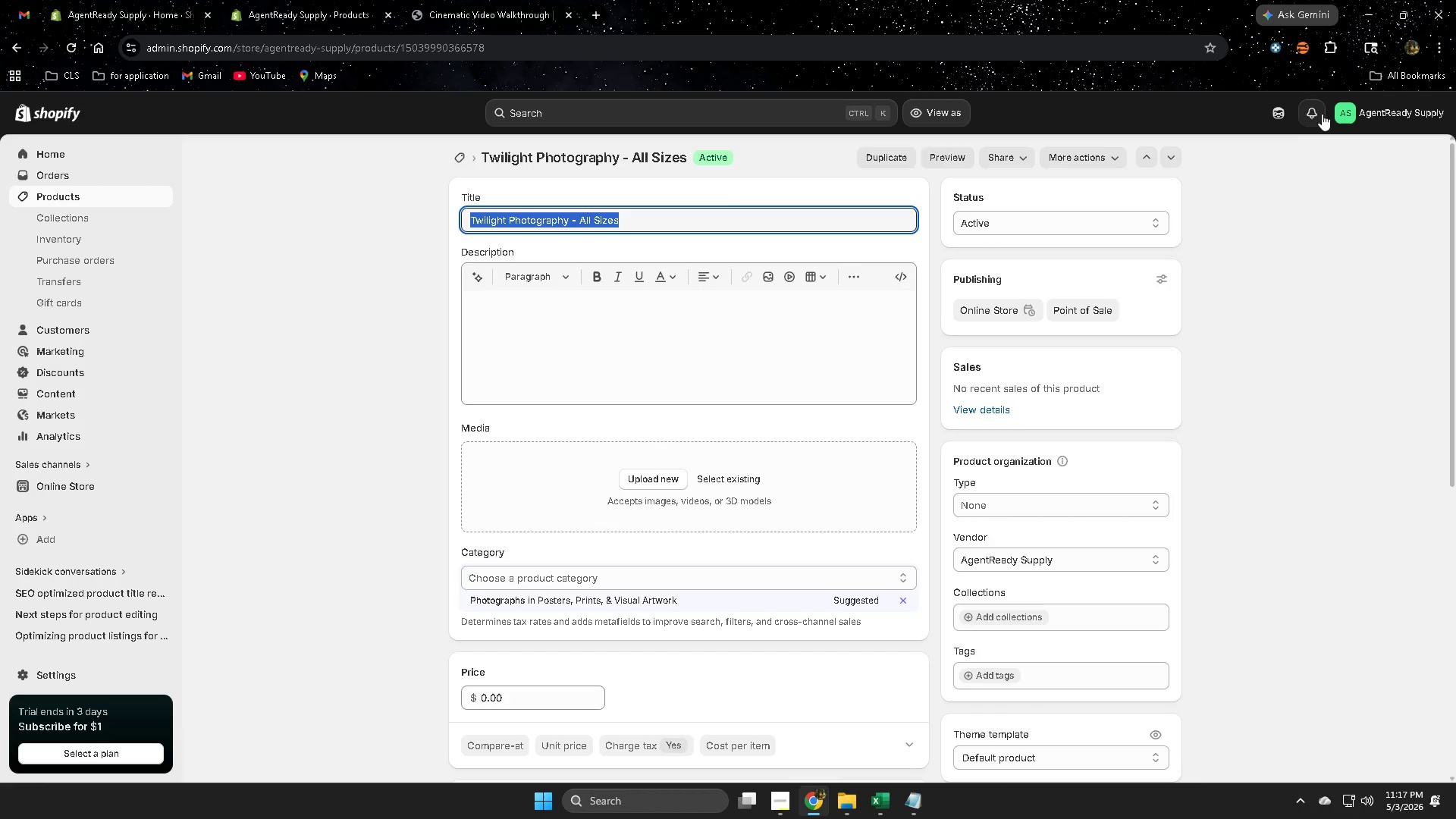 
left_click([1279, 115])
 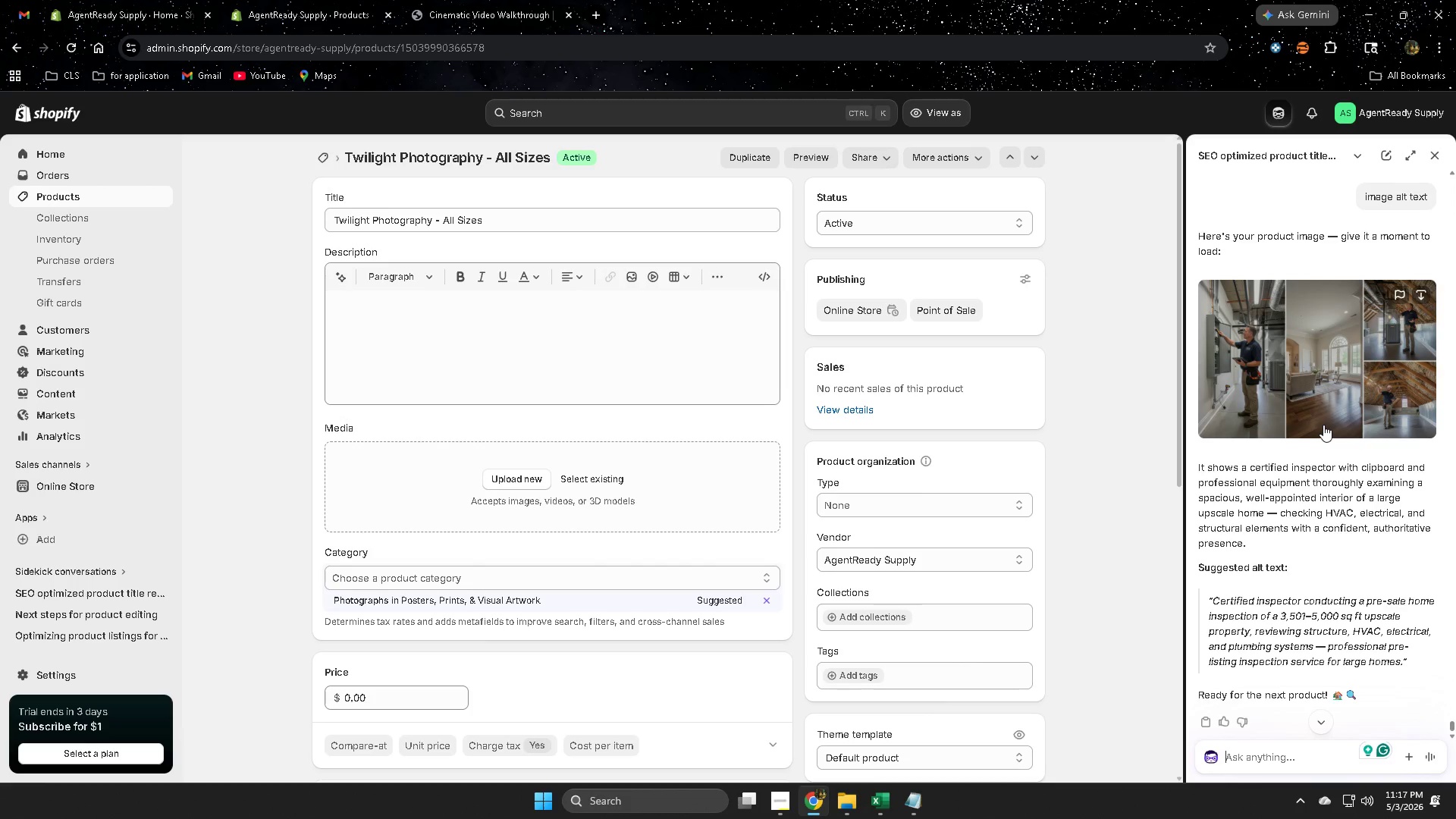 
type(next)
 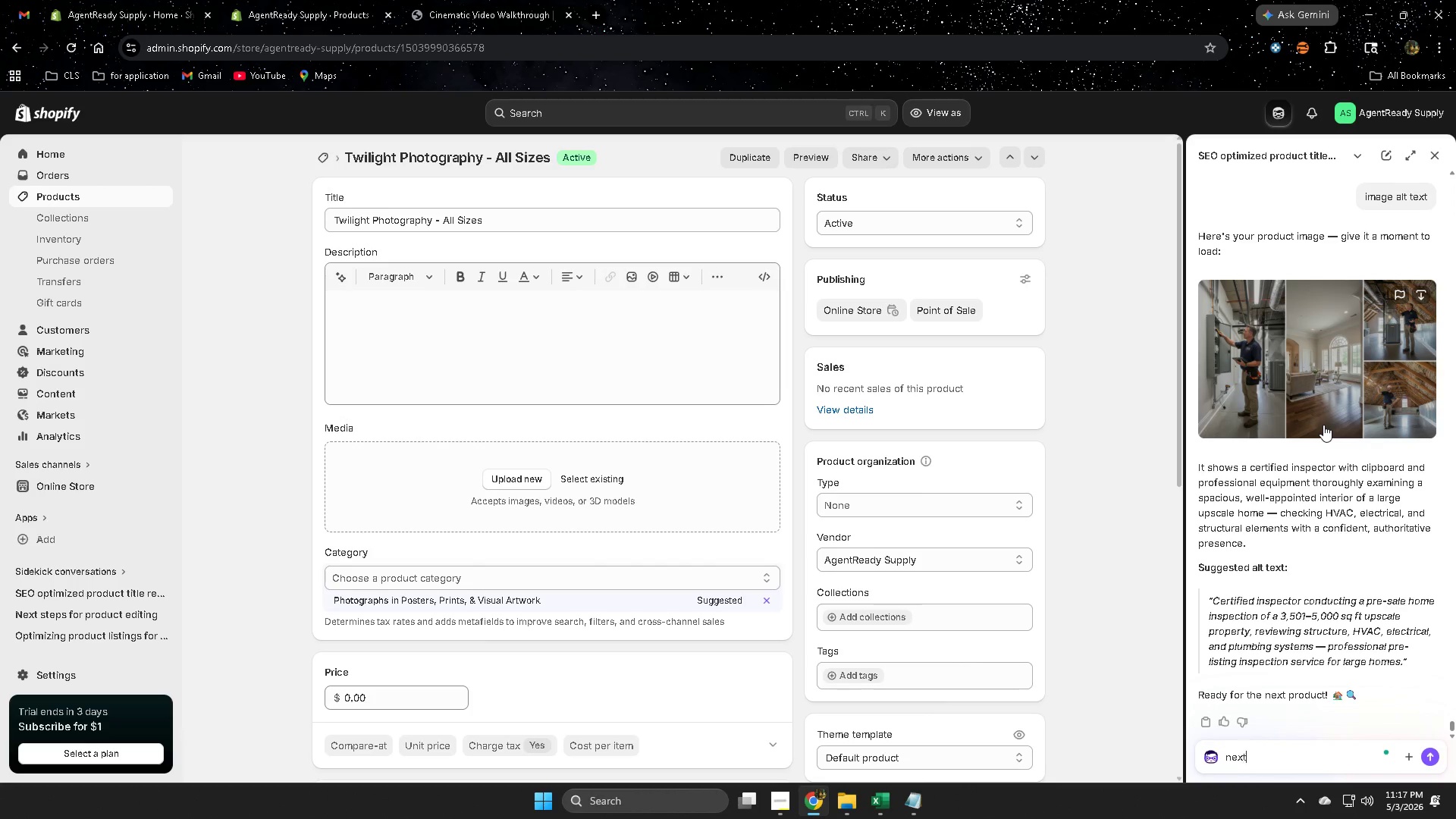 
key(Enter)
 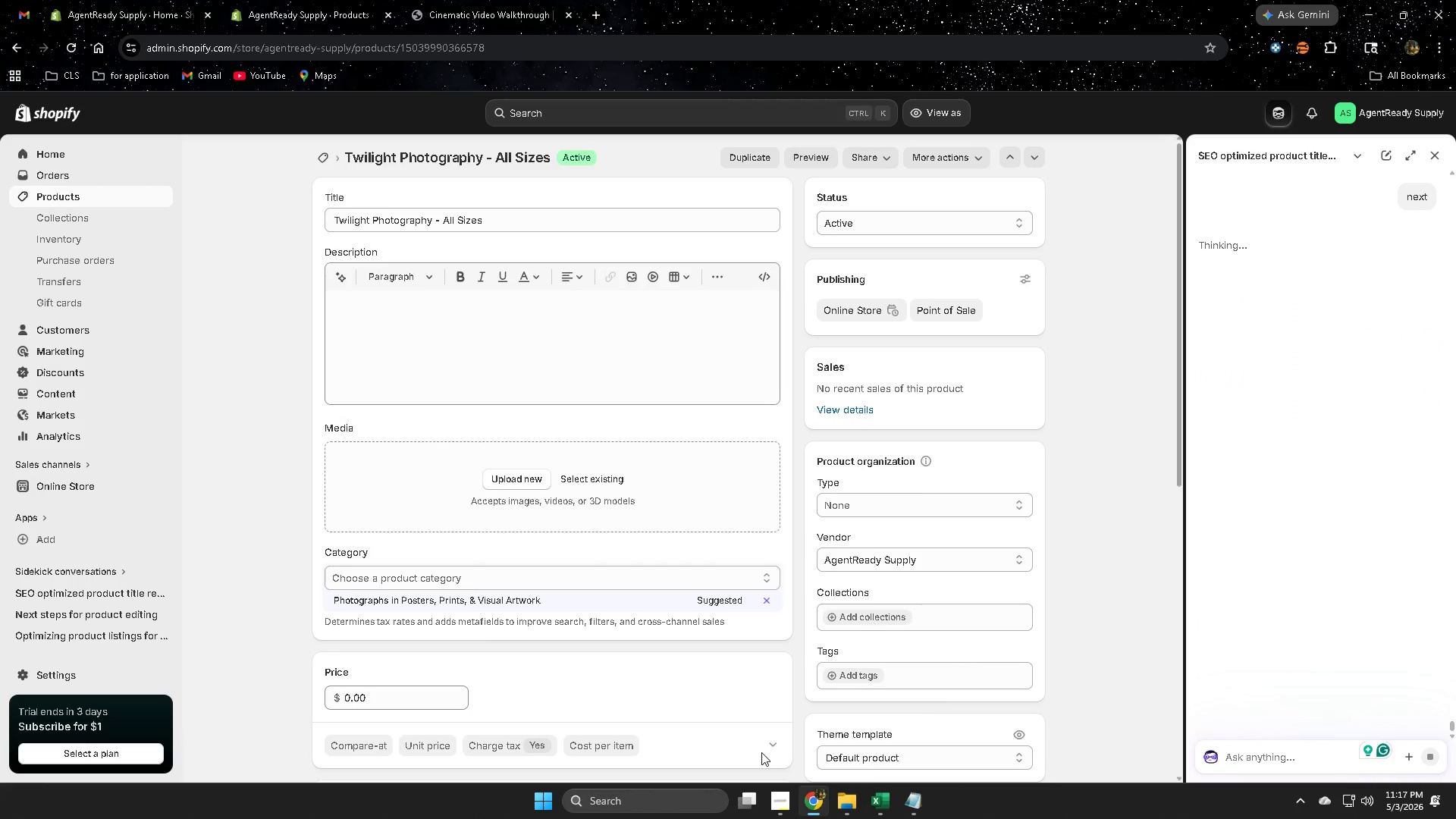 
left_click([876, 795])
 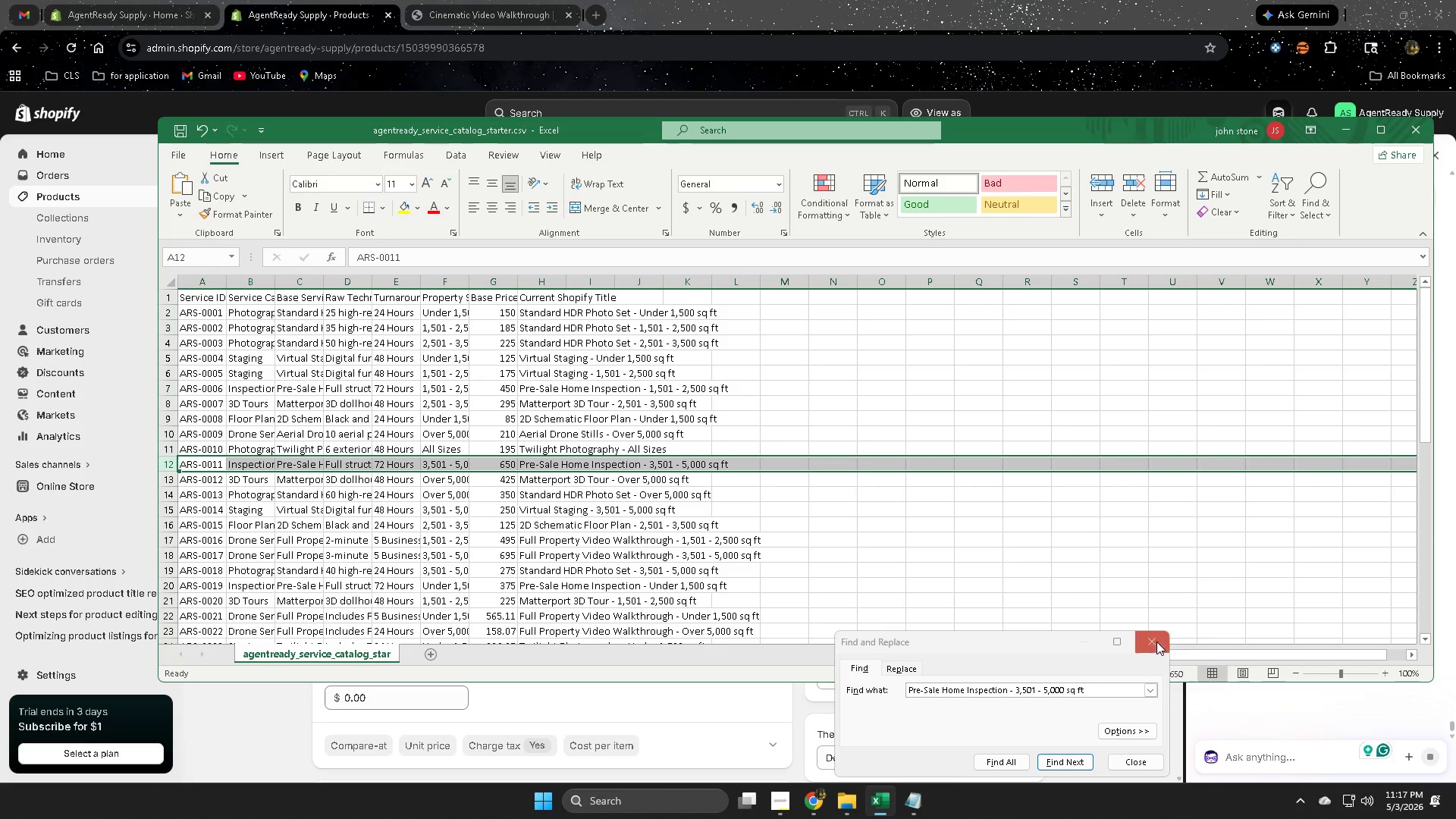 
double_click([858, 419])
 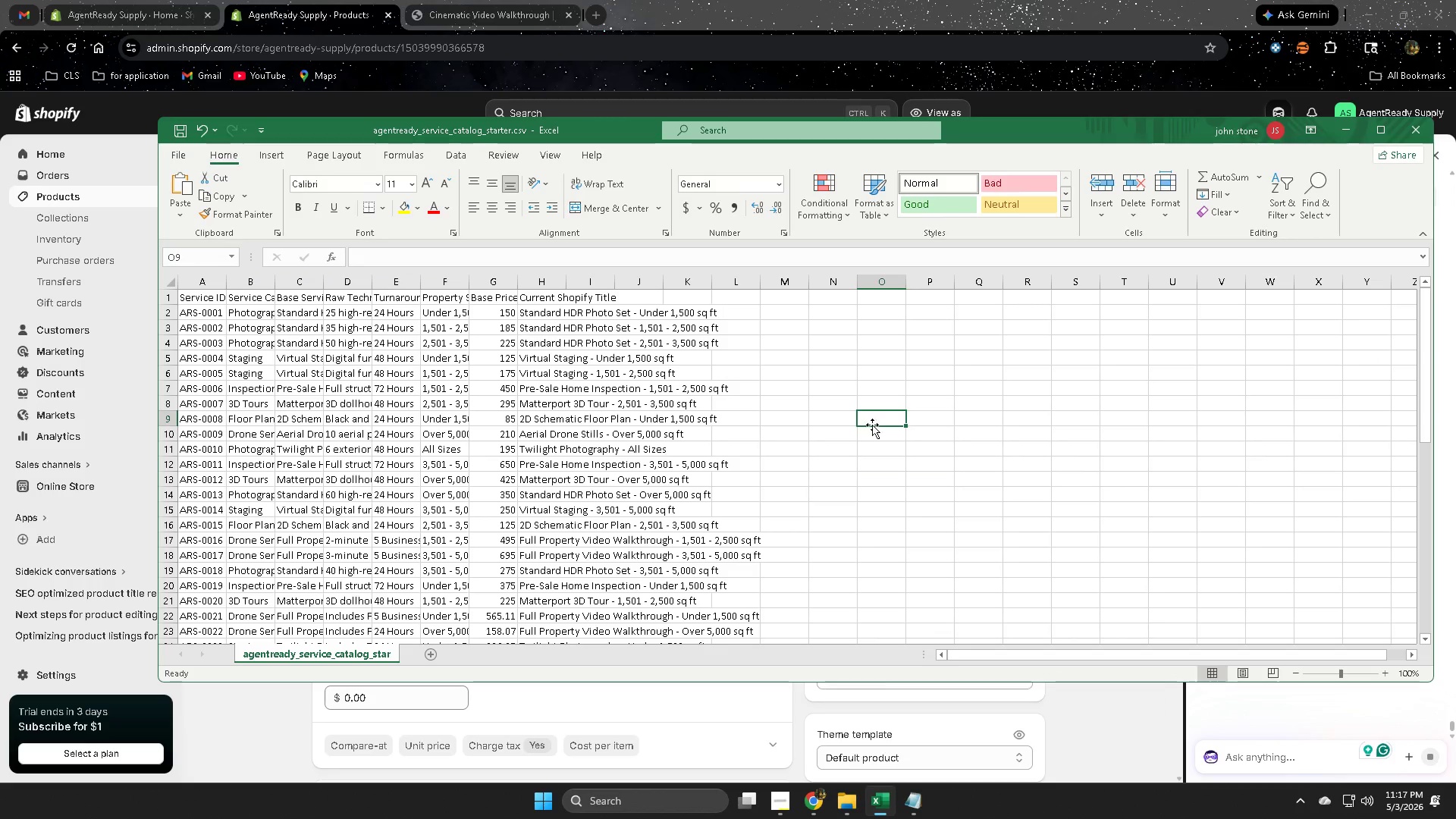 
key(Control+F)
 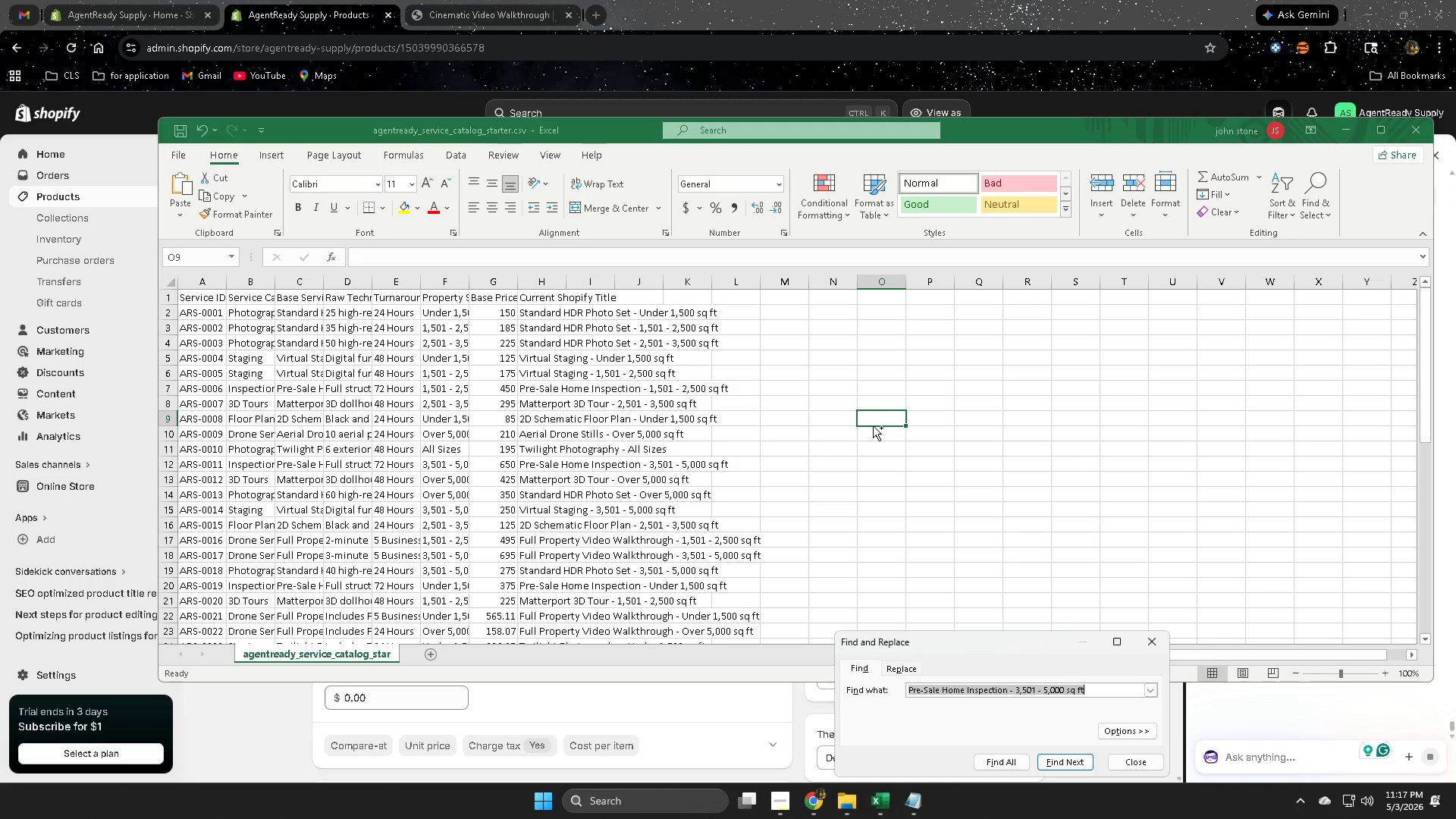 
key(Control+V)
 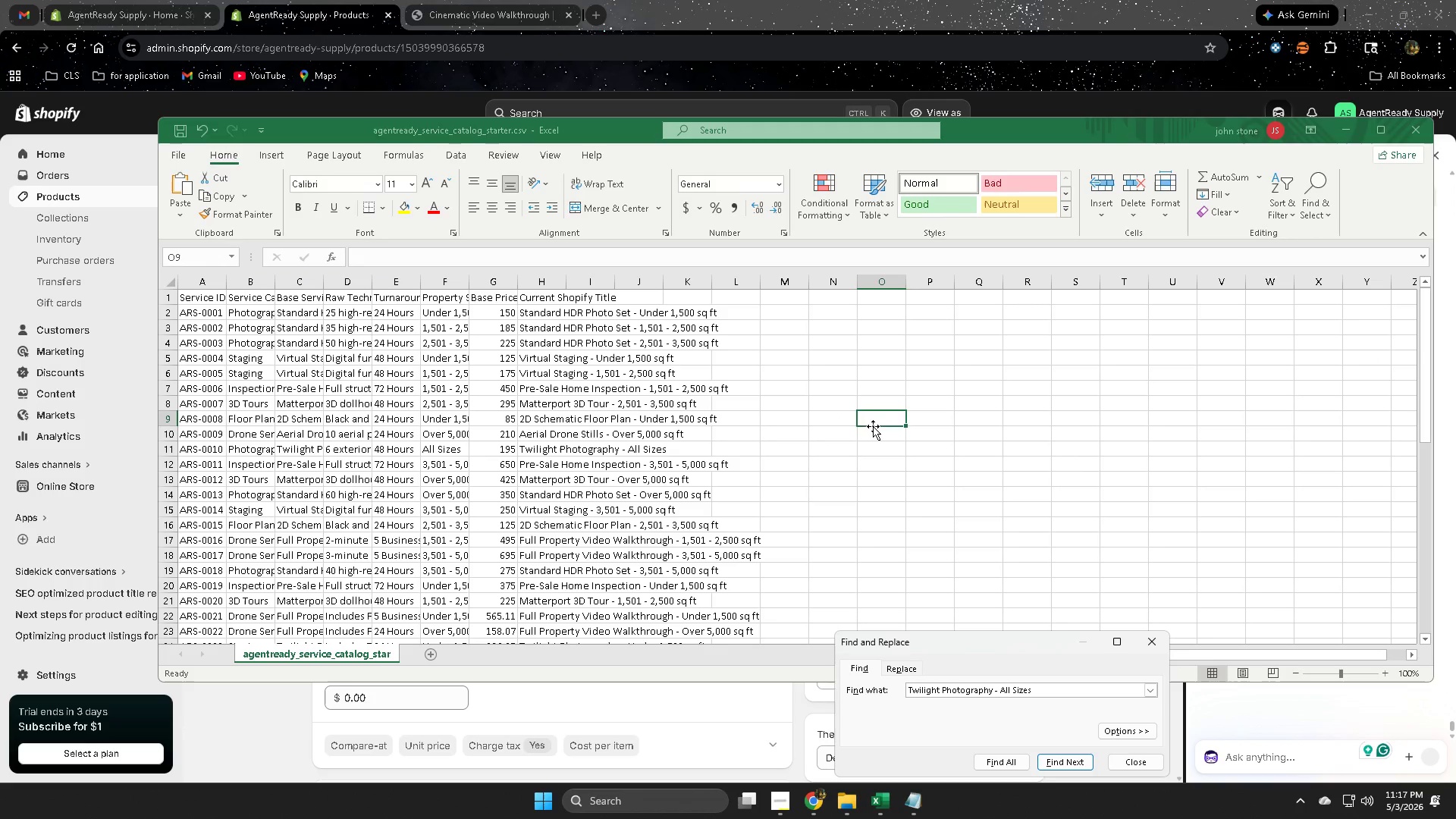 
key(Enter)
 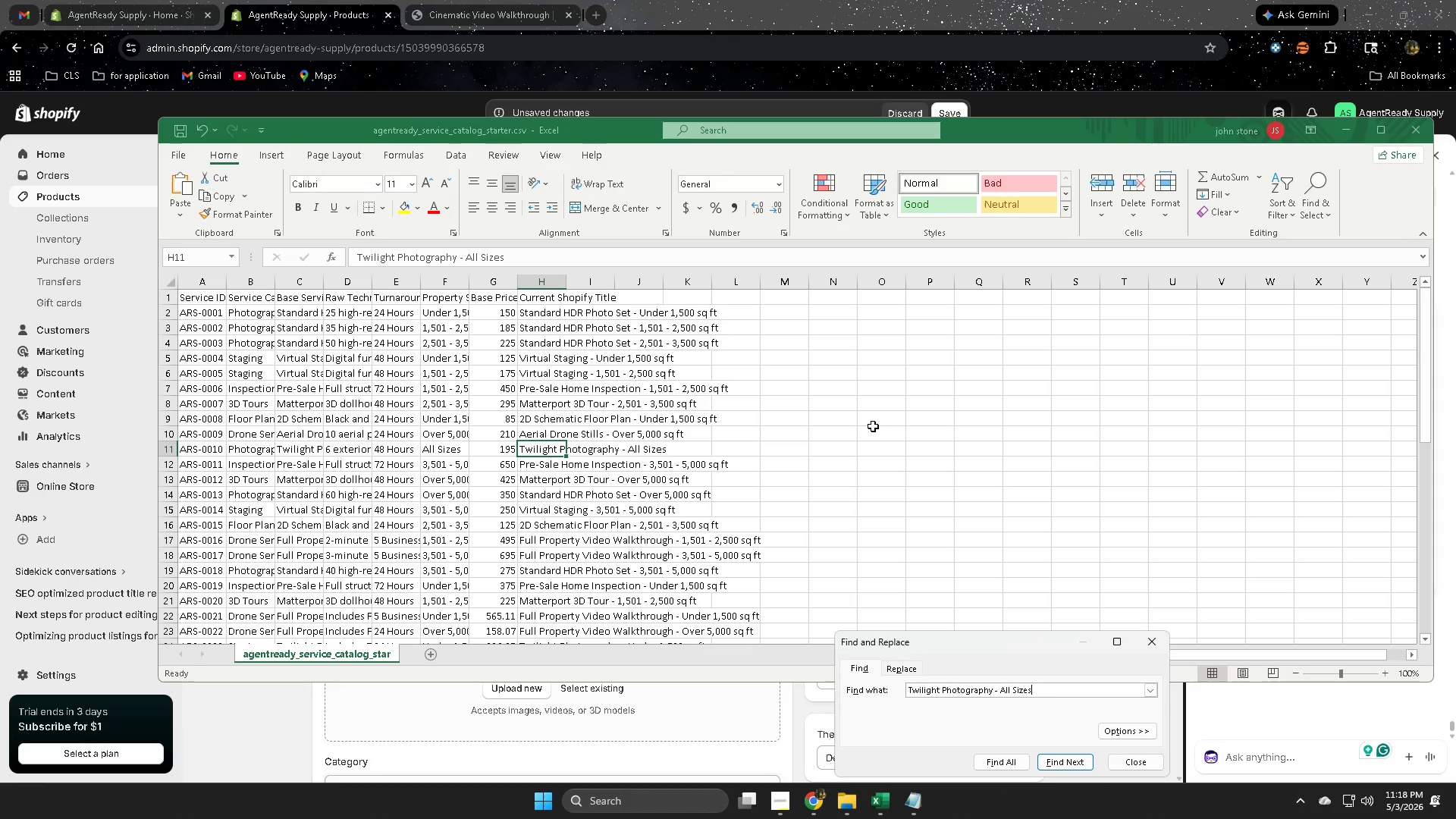 
wait(40.98)
 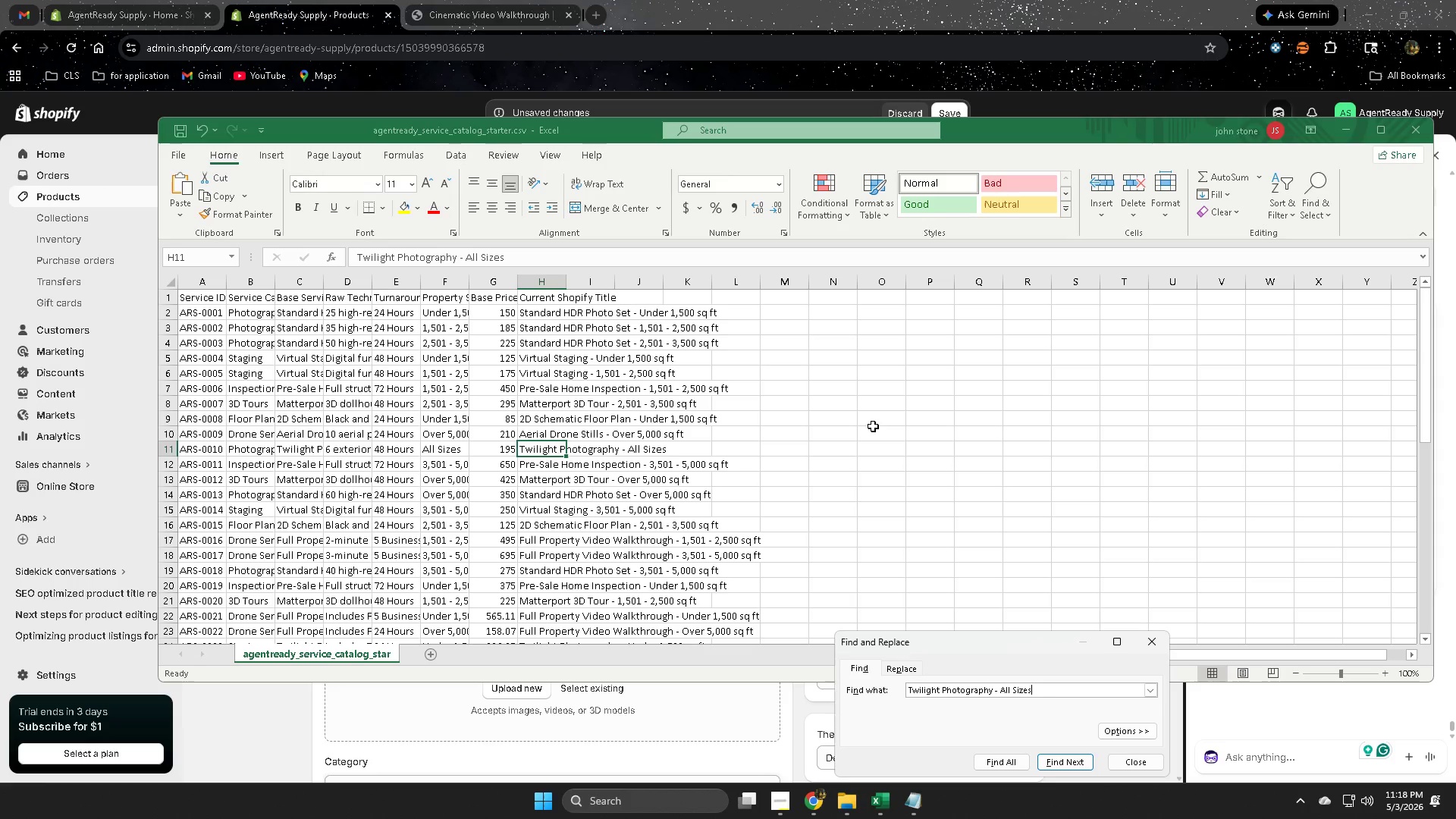 
double_click([245, 449])
 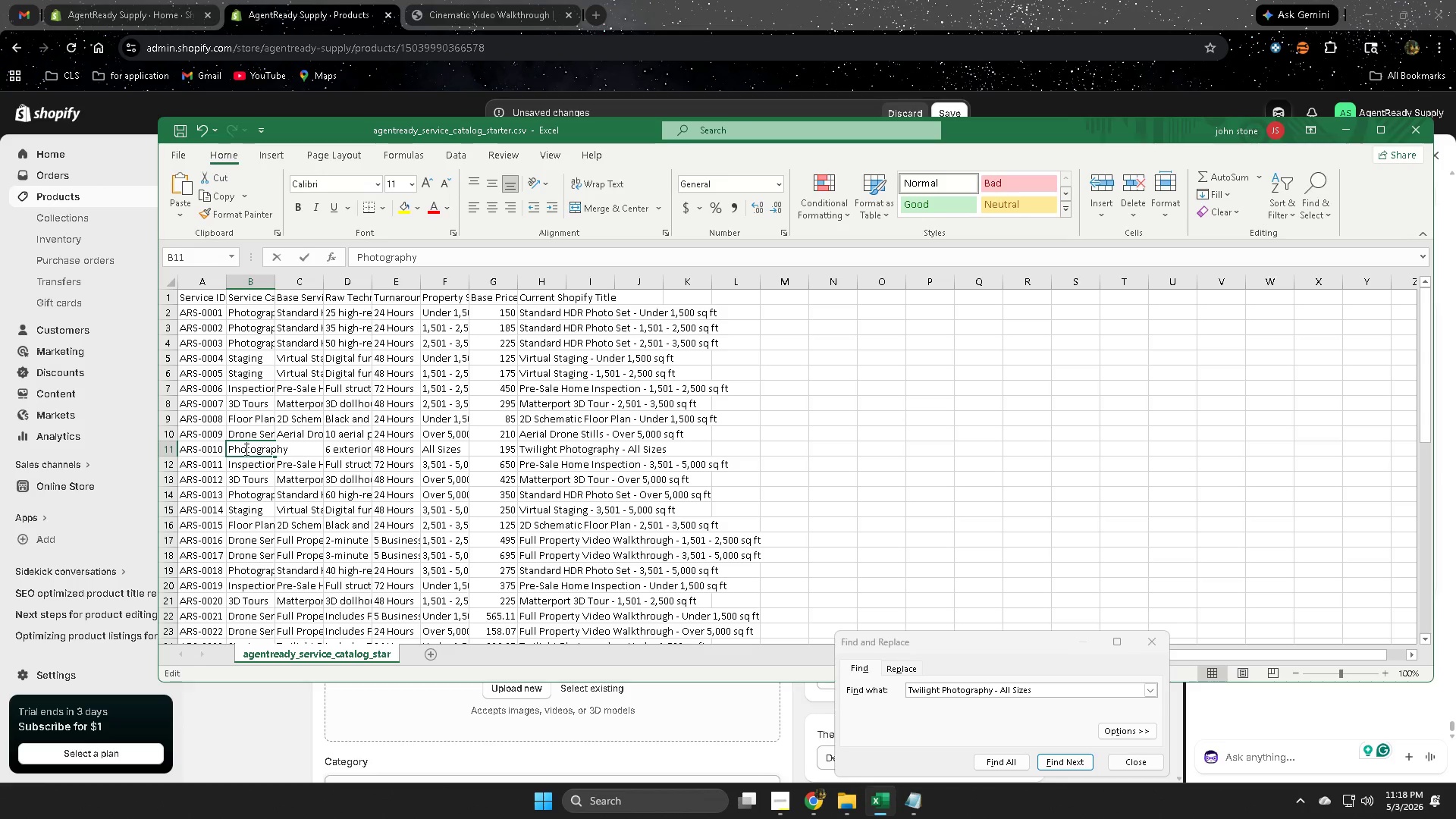 
triple_click([245, 449])
 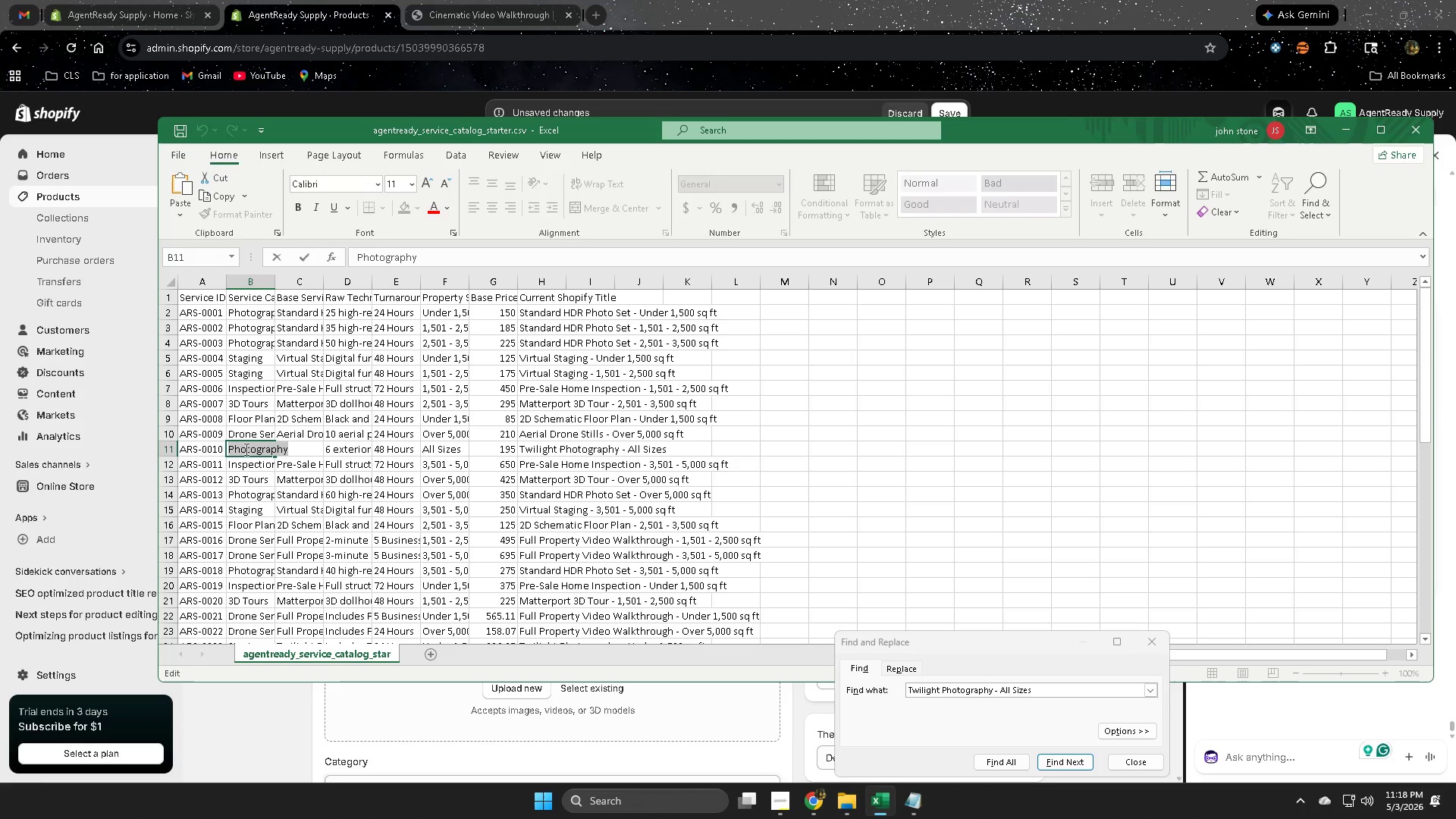 
triple_click([245, 449])
 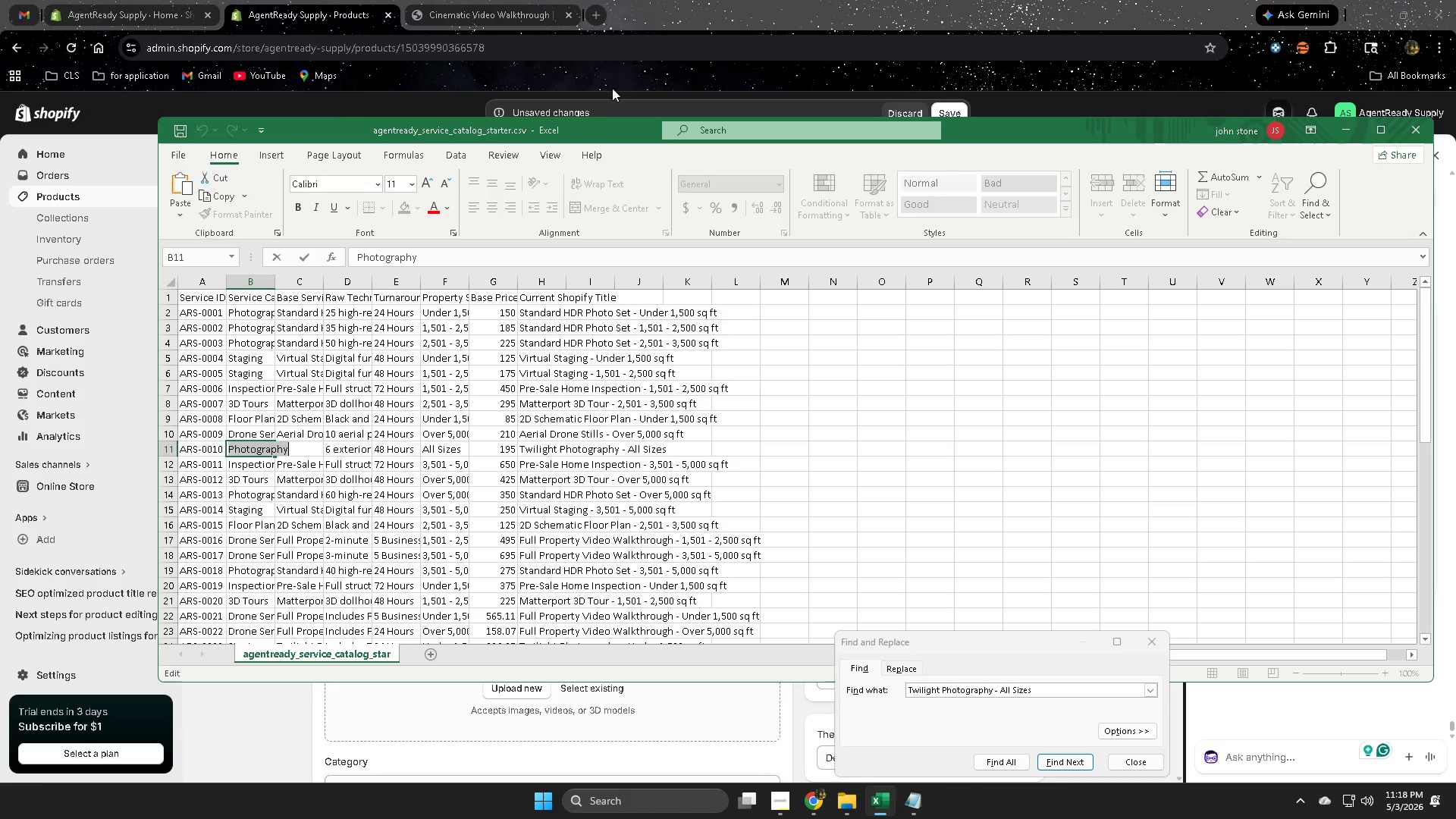 
key(Control+C)
 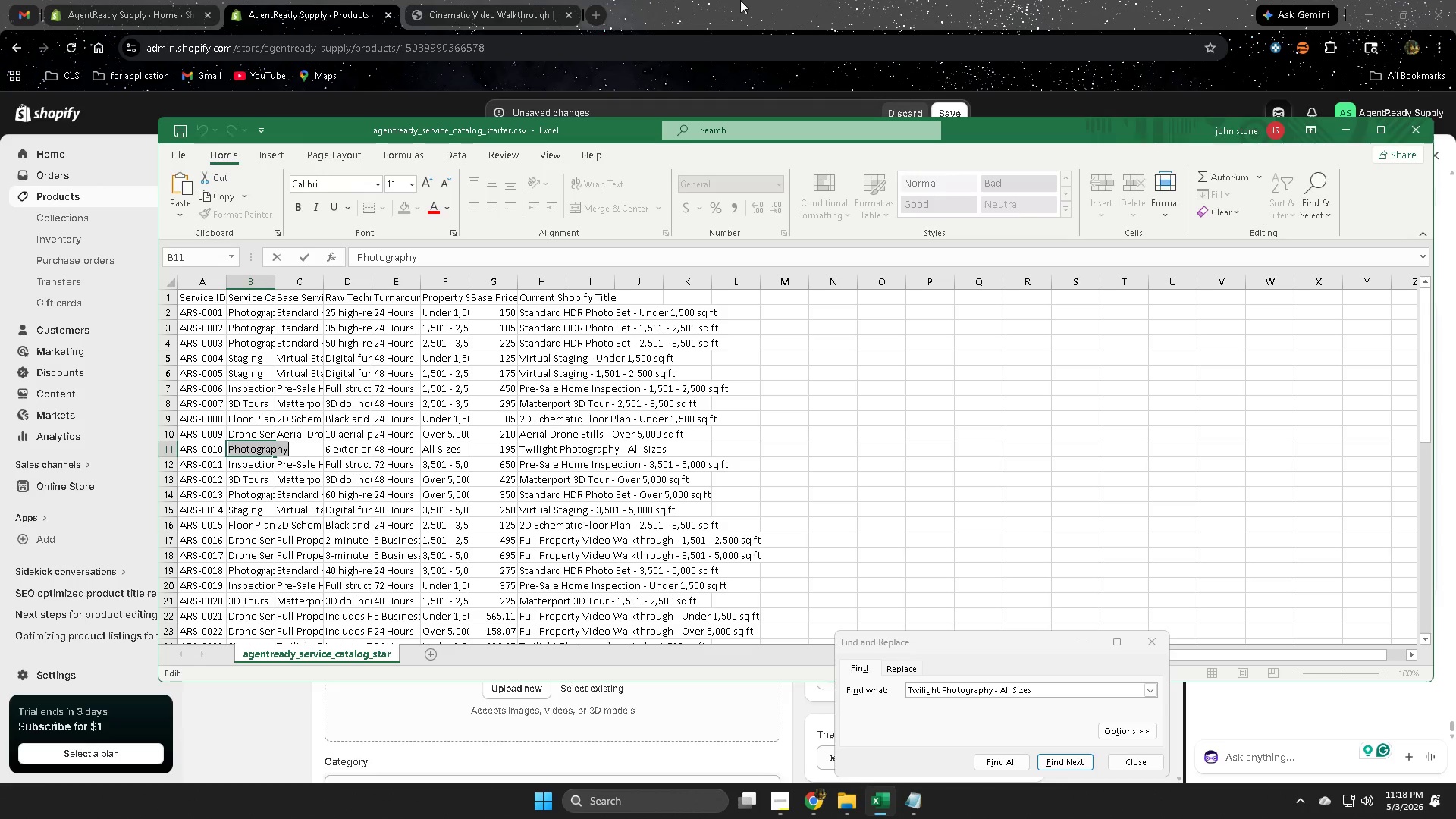 
left_click([744, 0])
 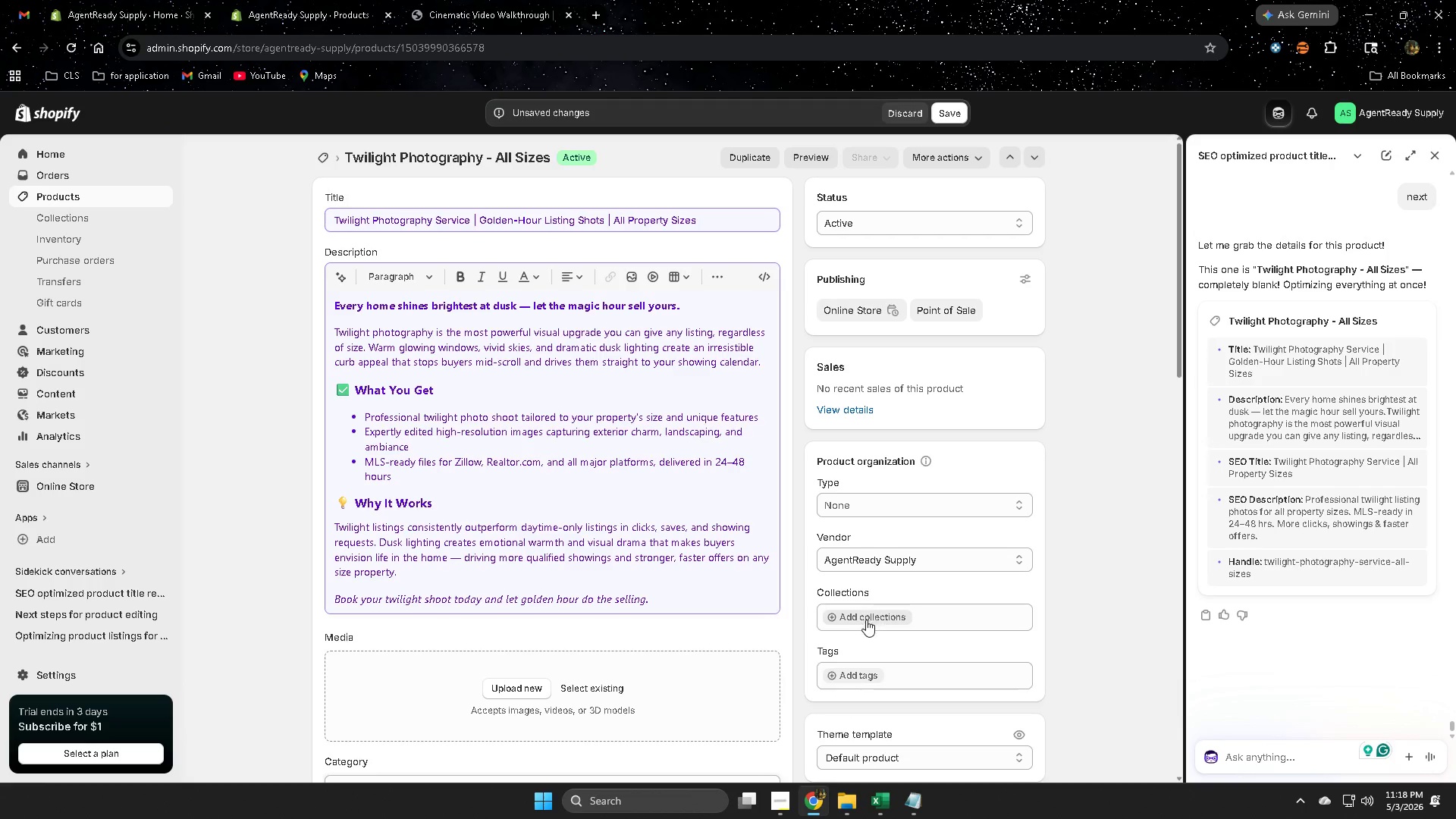 
left_click([860, 675])
 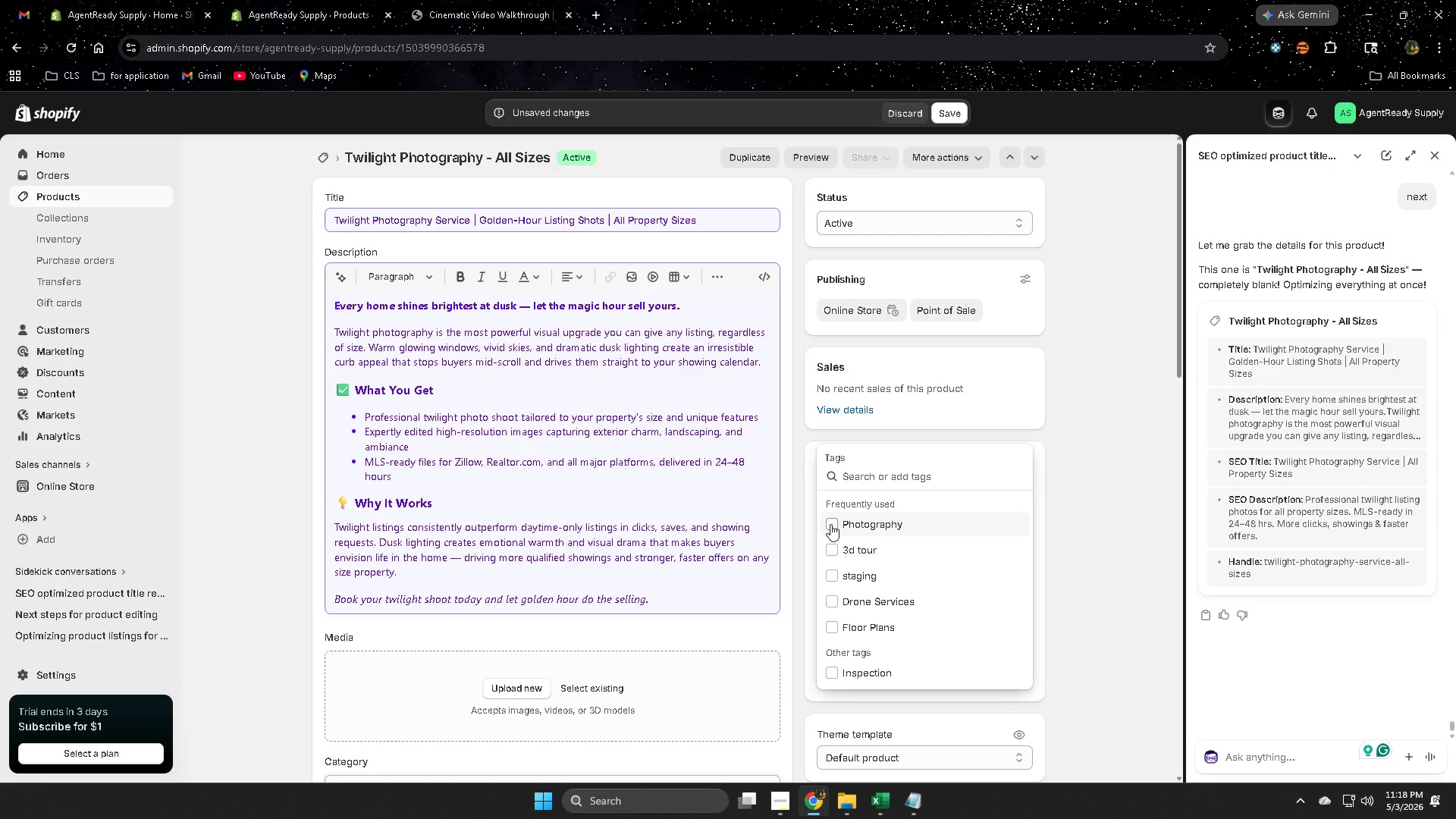 
double_click([1114, 582])
 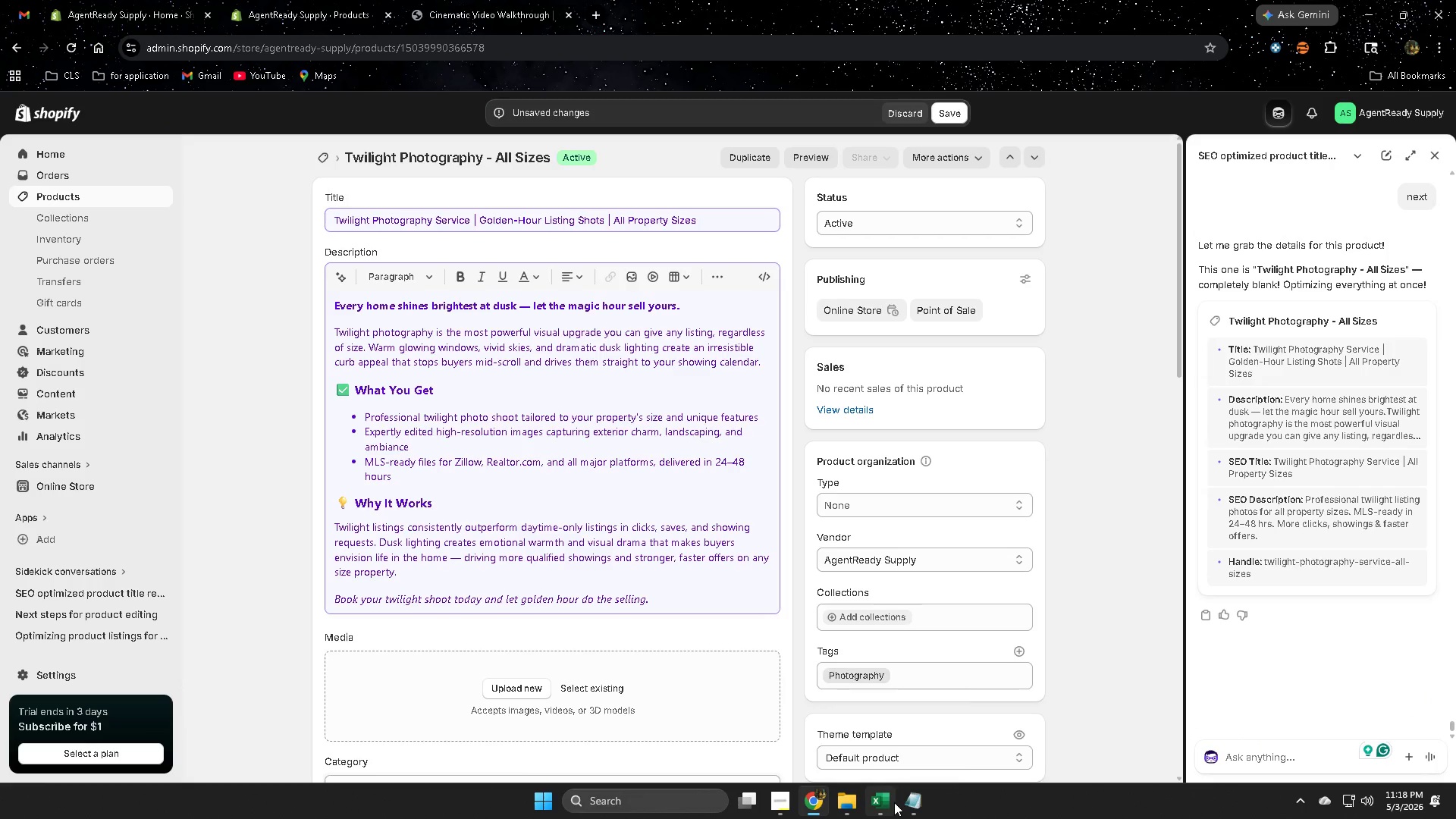 
mouse_move([74, 0])
 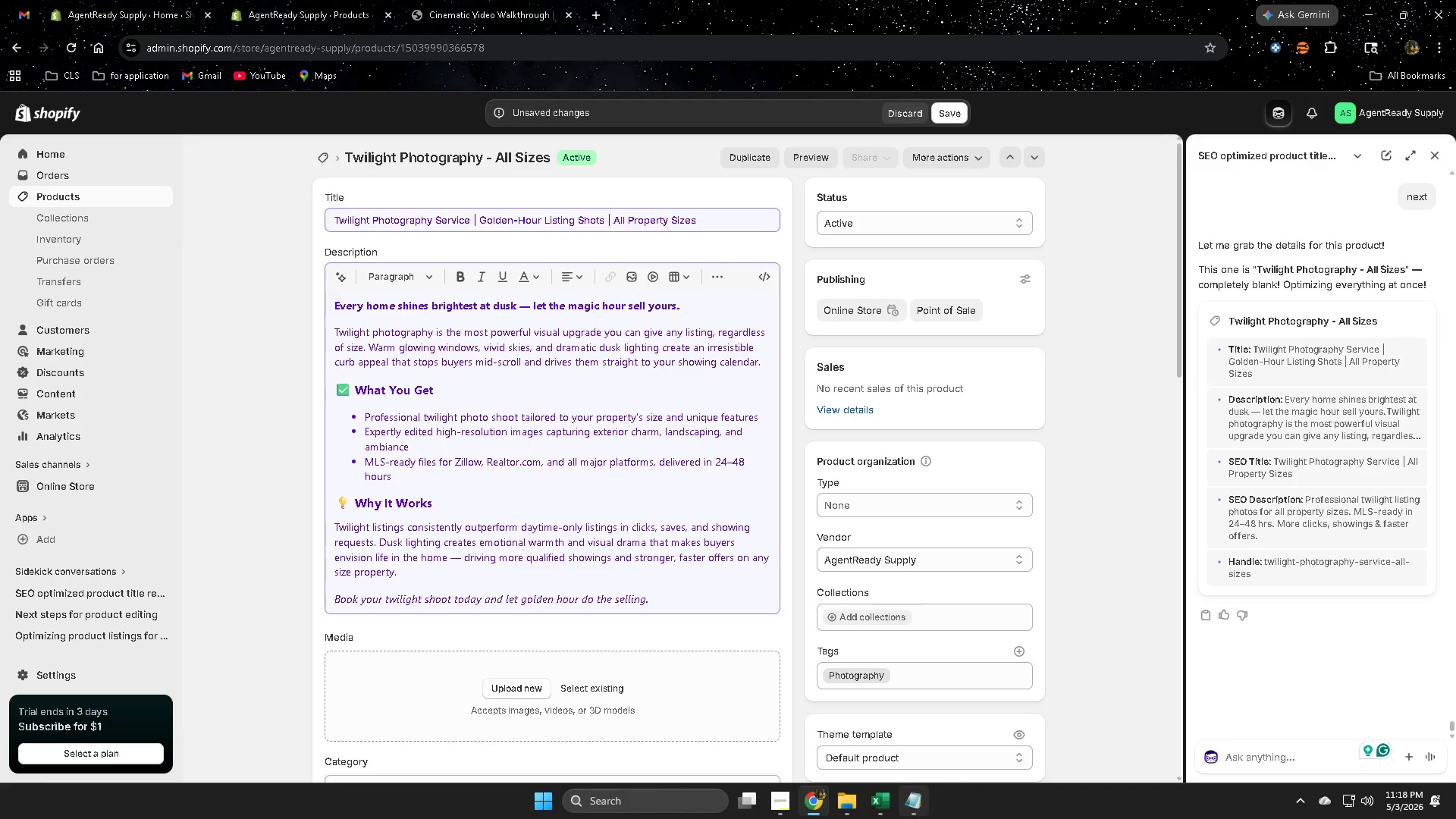 
left_click([887, 808])
 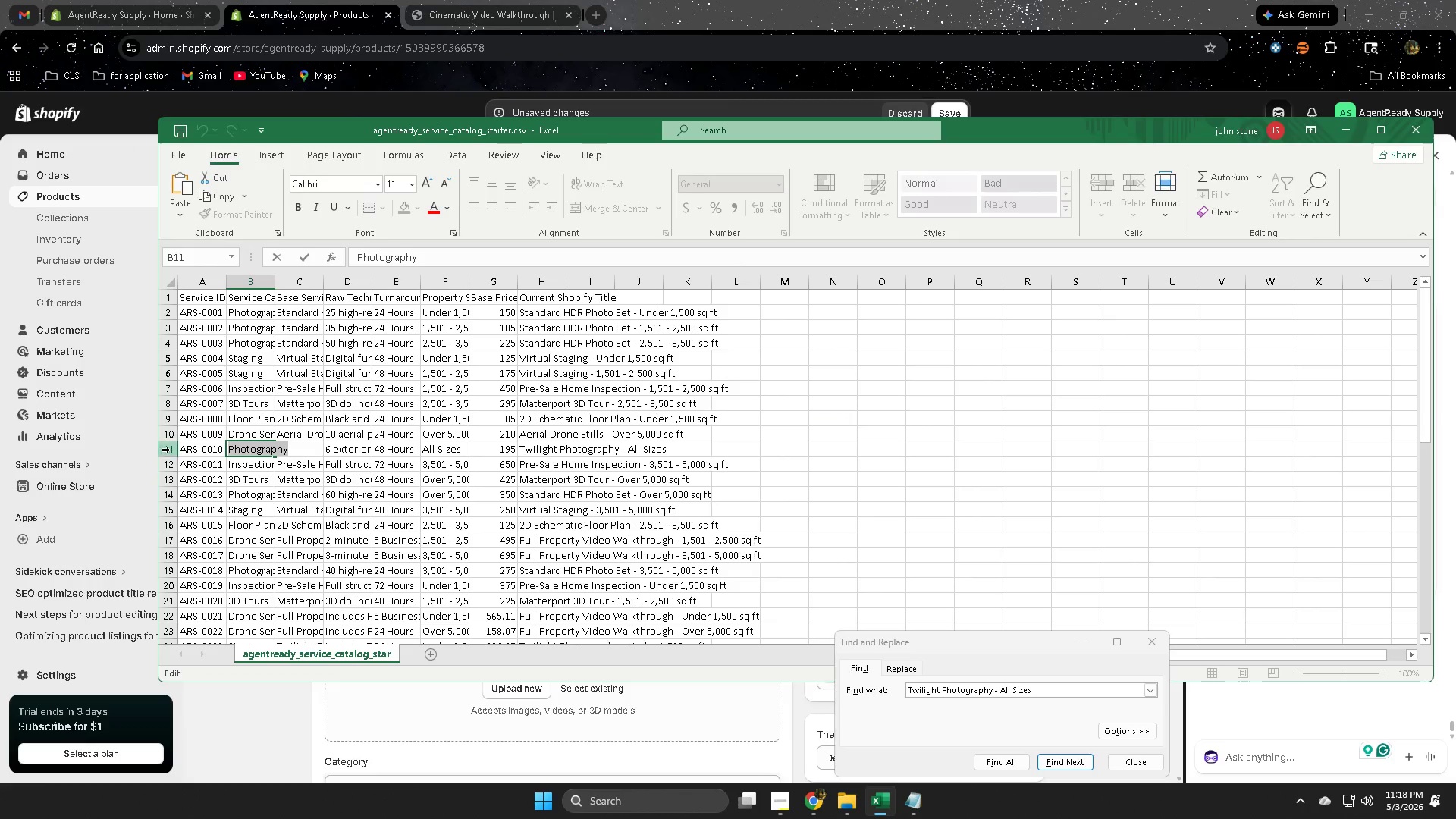 
left_click([170, 450])
 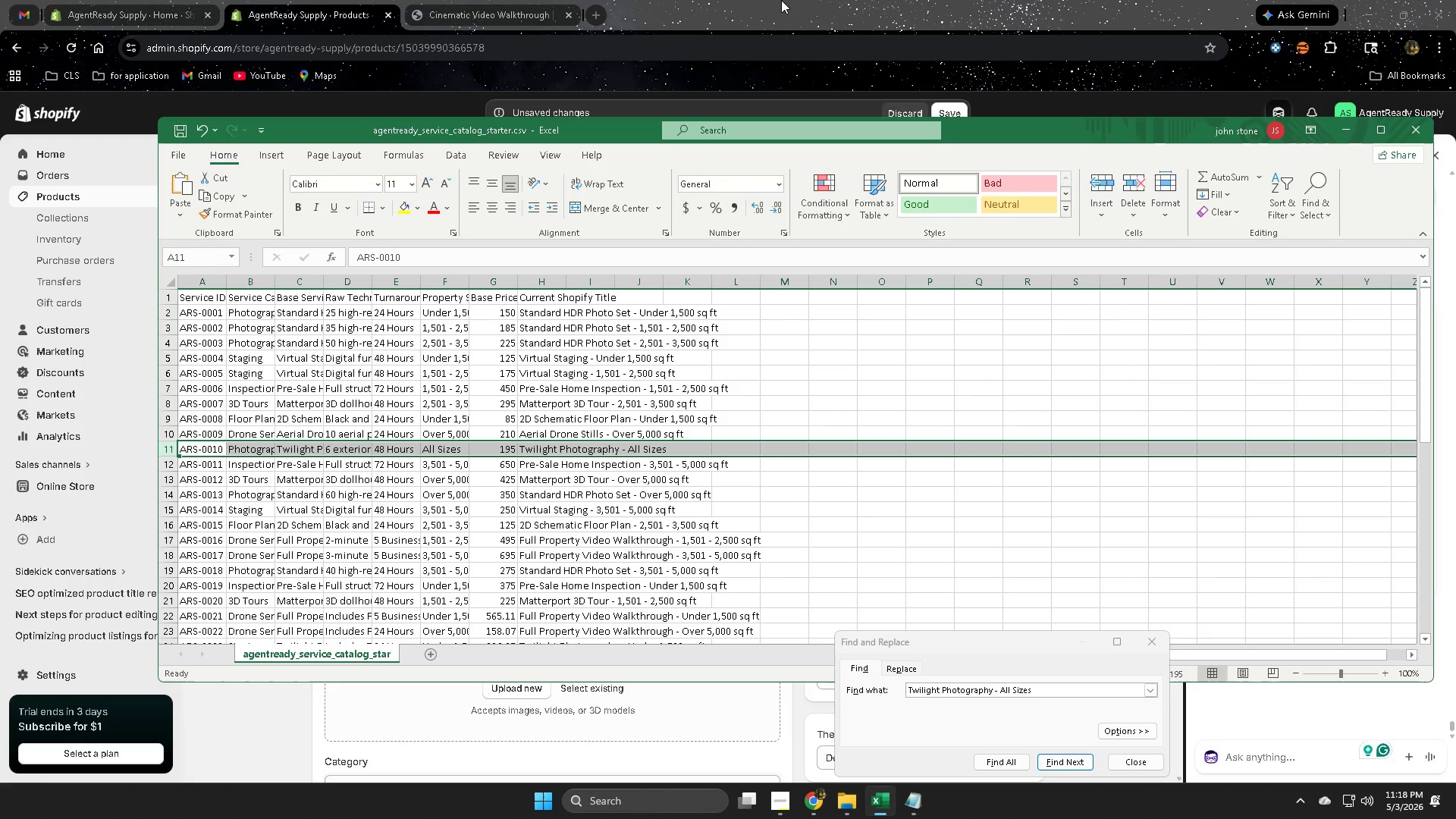 
left_click([781, 0])
 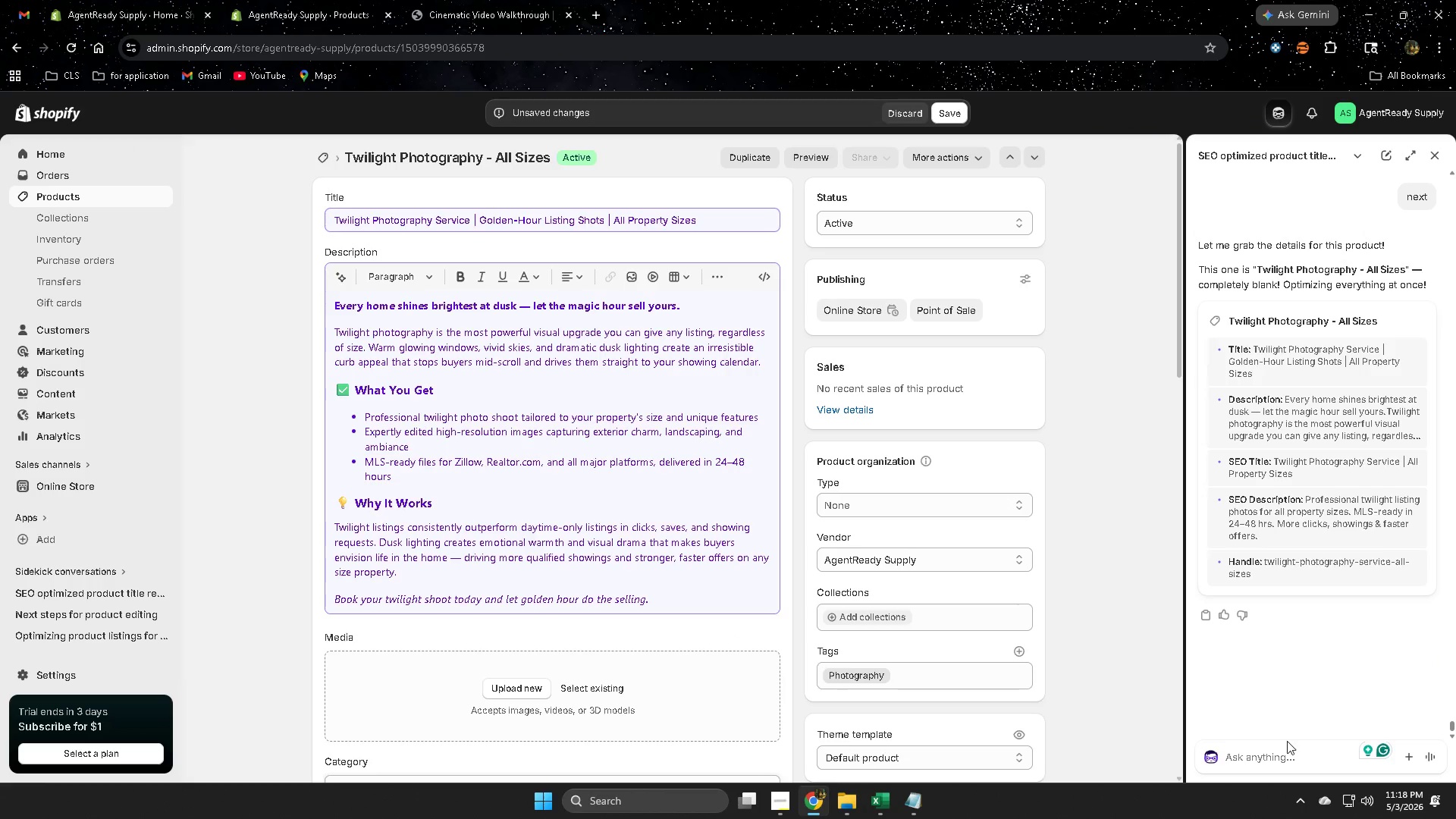 
left_click([1268, 753])
 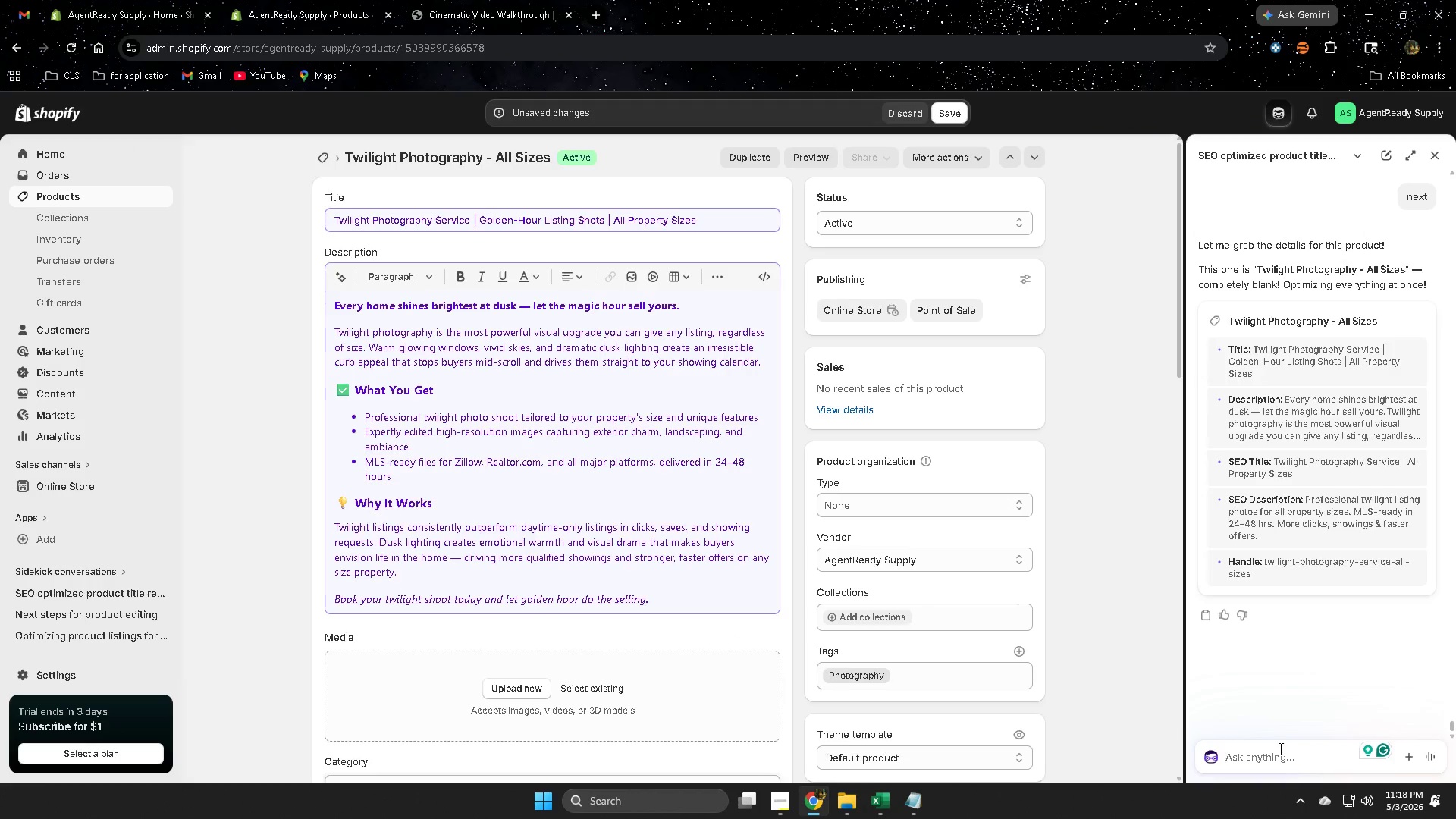 
type(image alt text)
 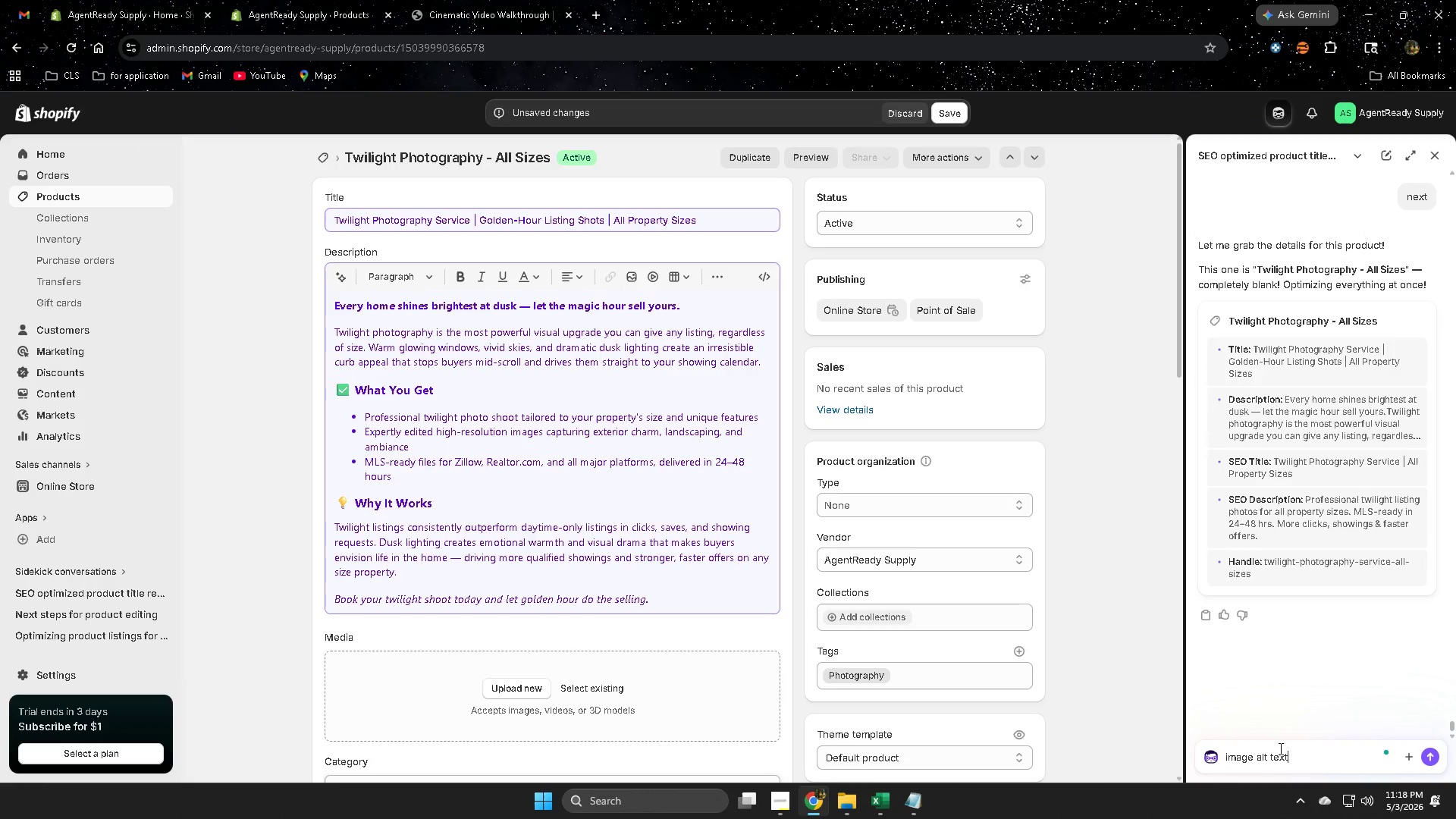 
key(Enter)
 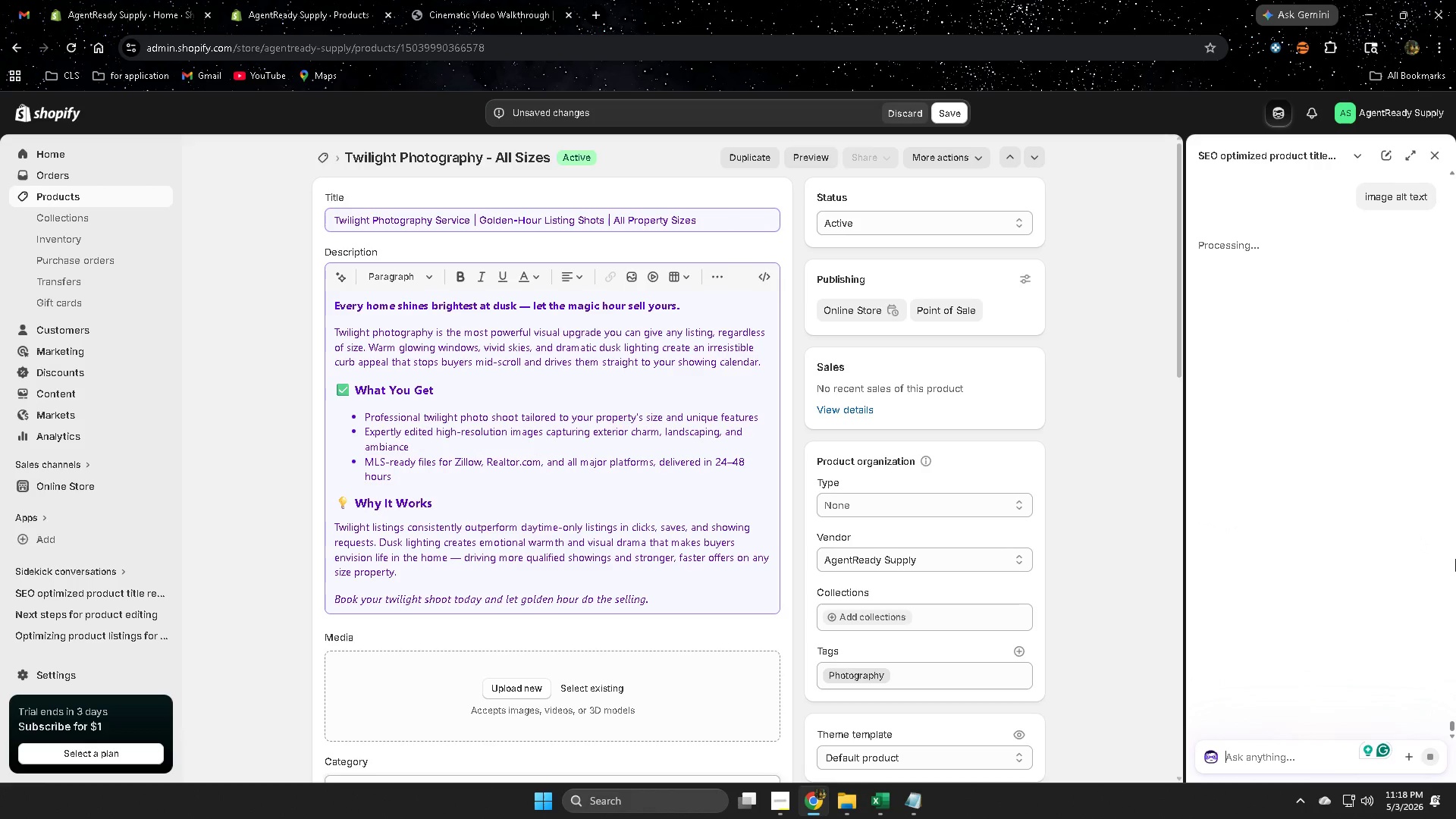 
wait(10.52)
 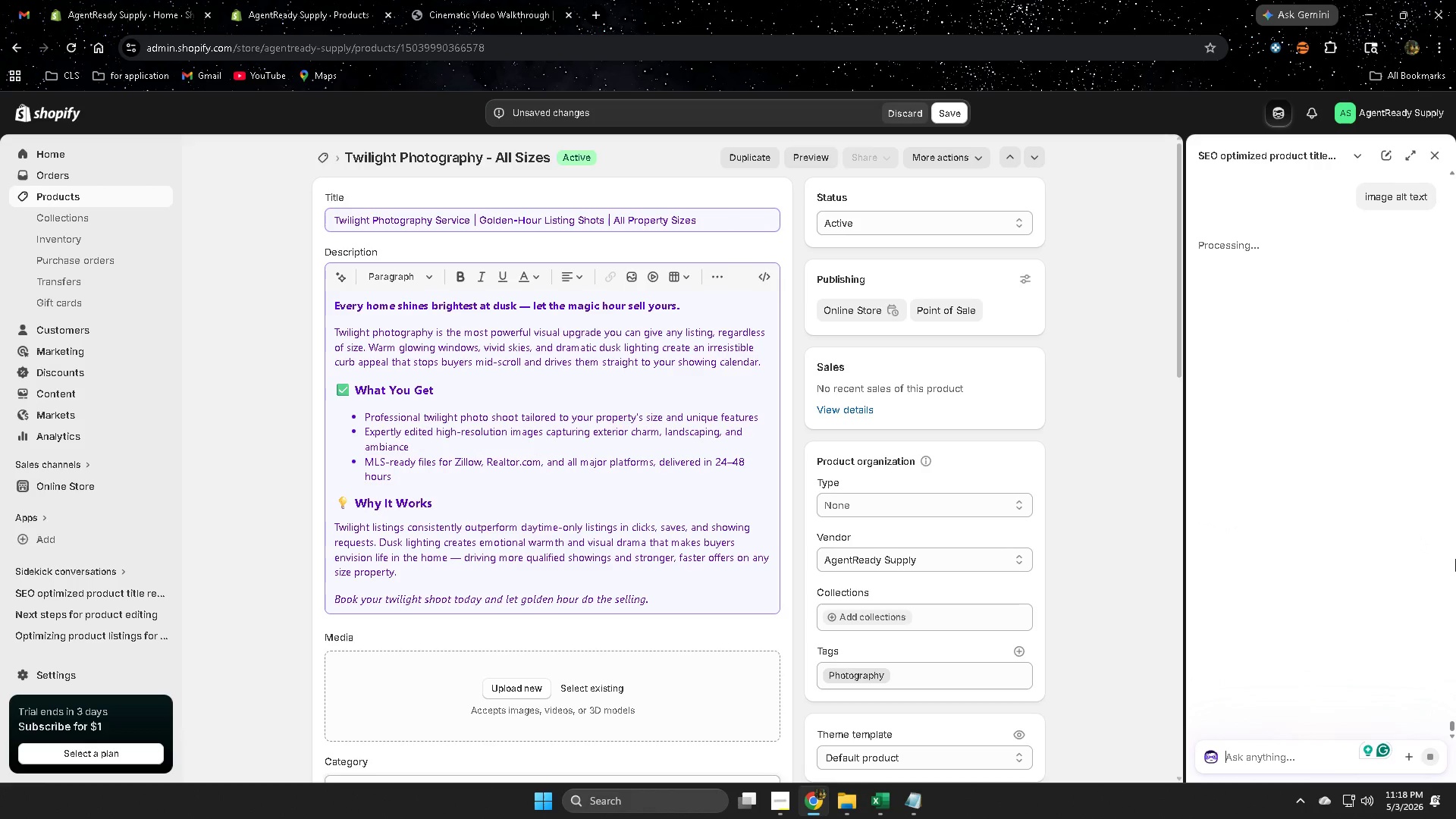 
scroll: coordinate [1068, 606], scroll_direction: down, amount: 6.0
 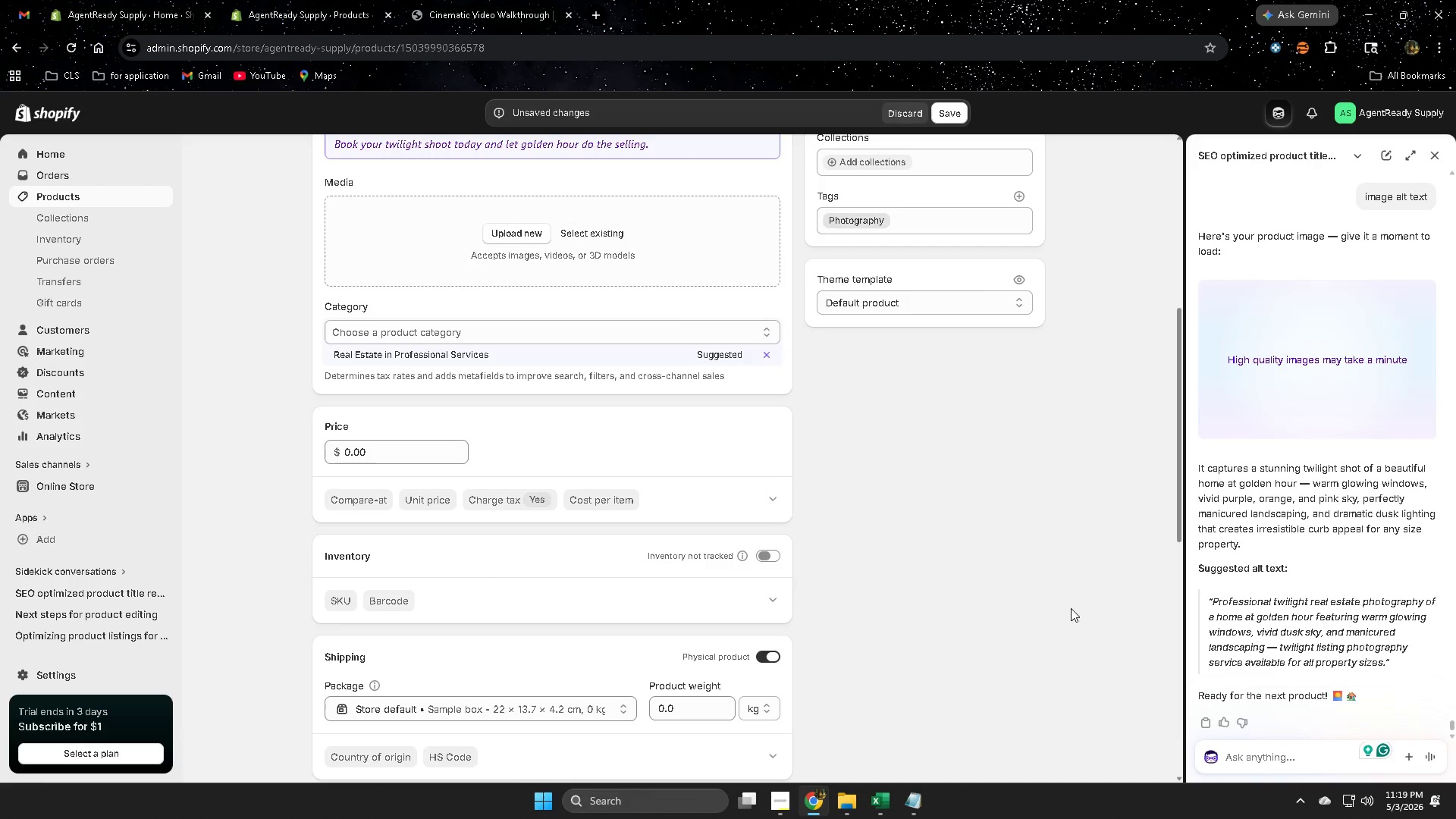 
wait(14.72)
 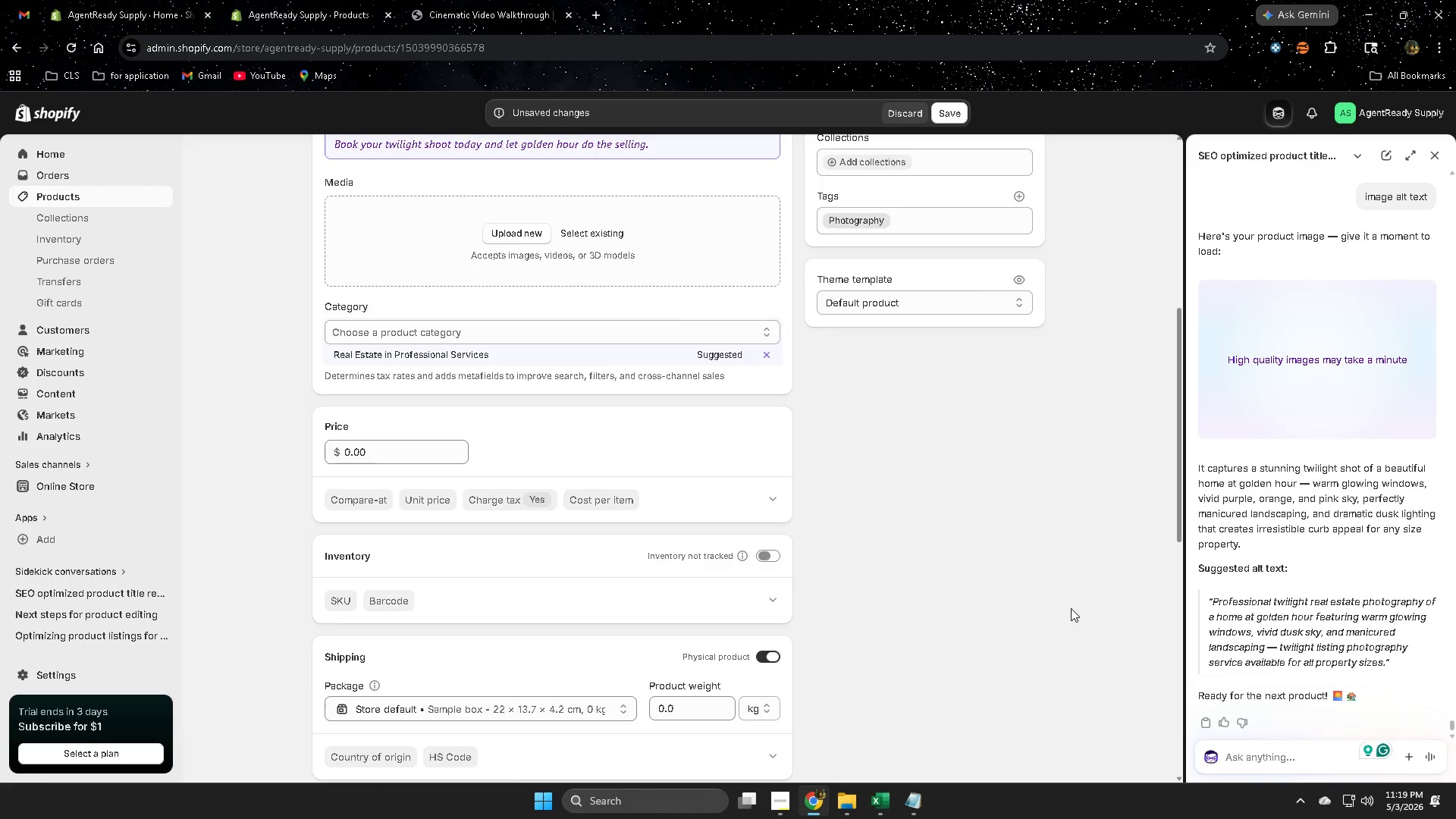 
left_click([915, 610])
 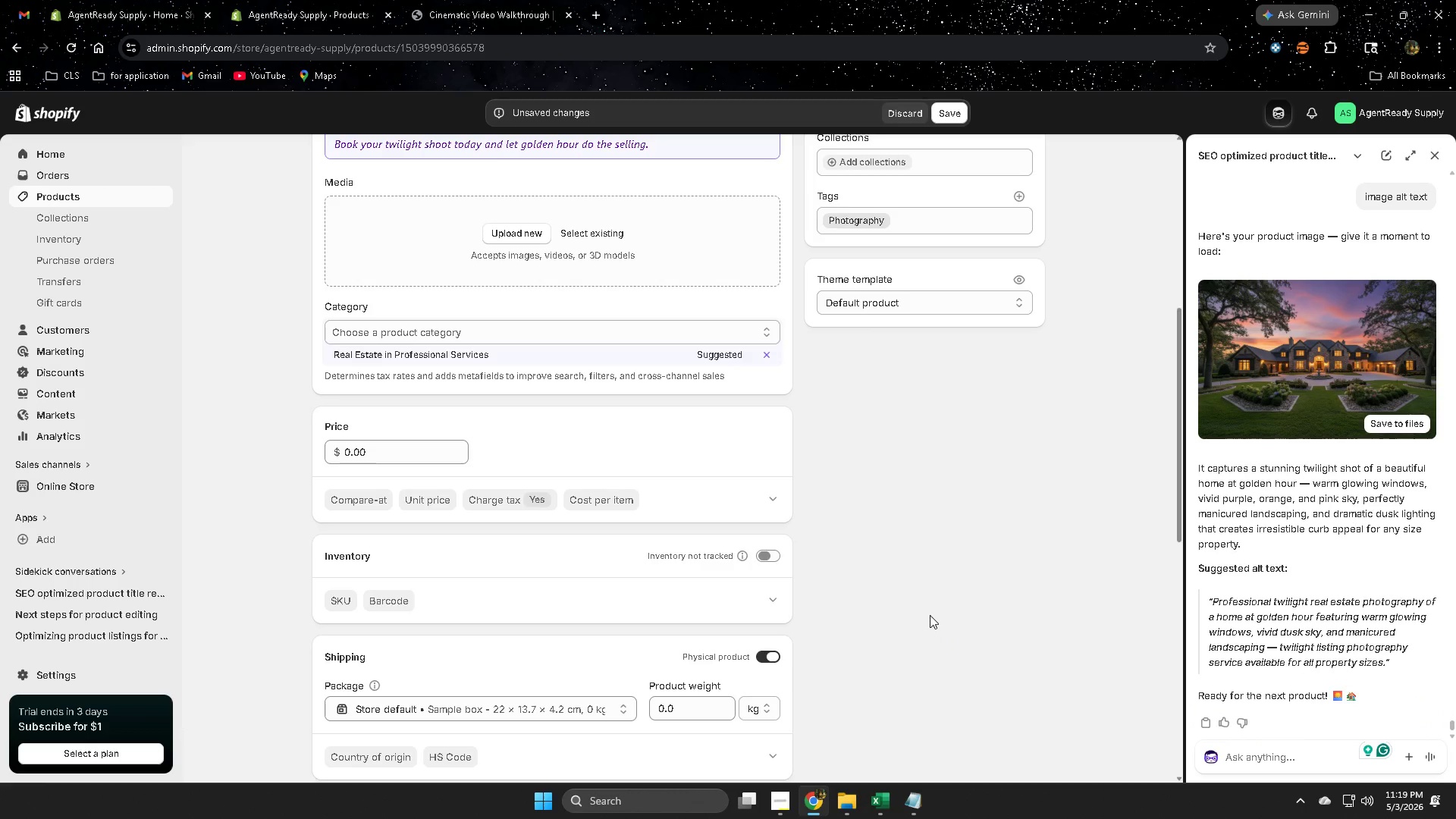 
scroll: coordinate [930, 615], scroll_direction: down, amount: 3.0
 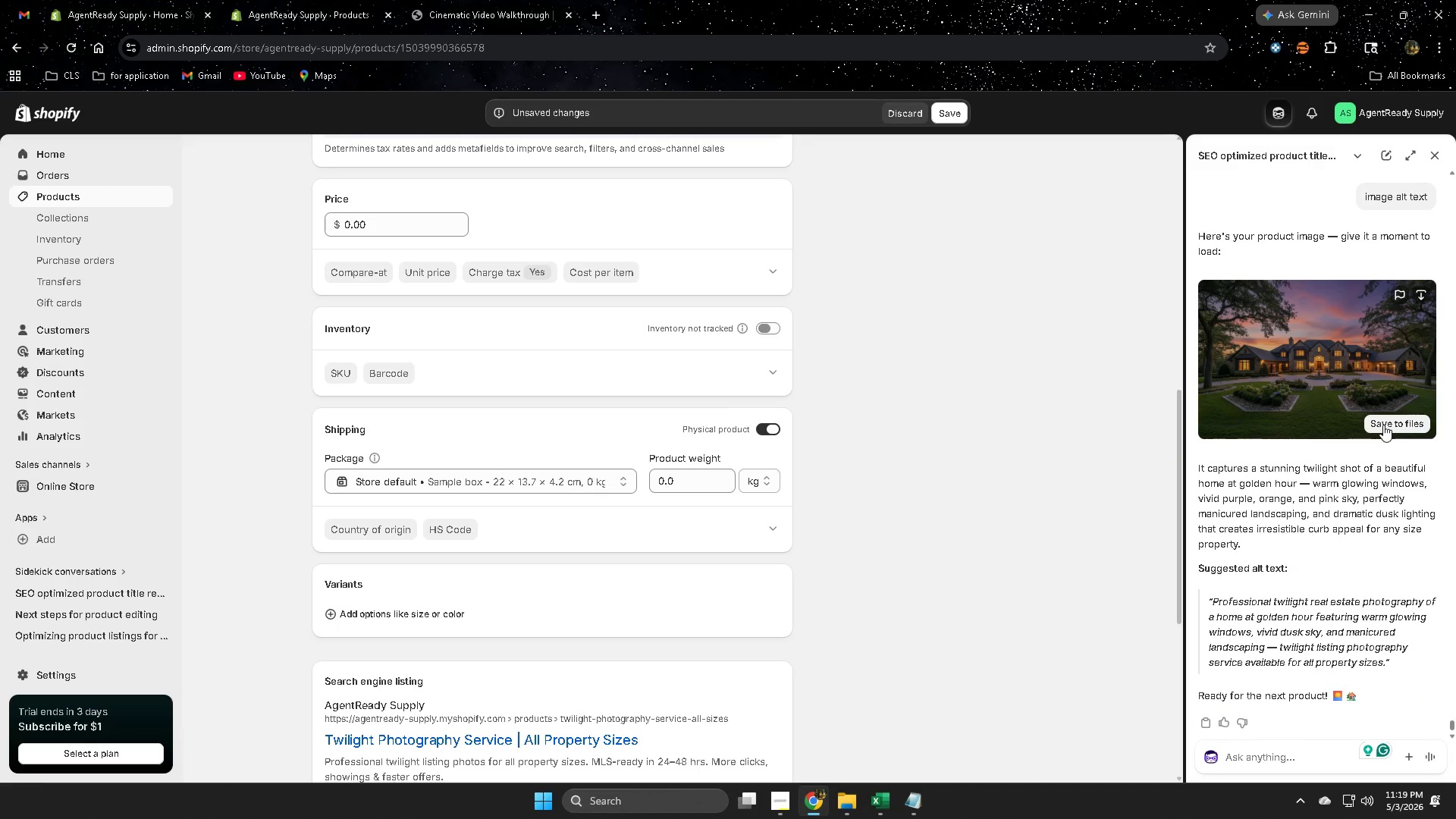 
left_click([1383, 425])
 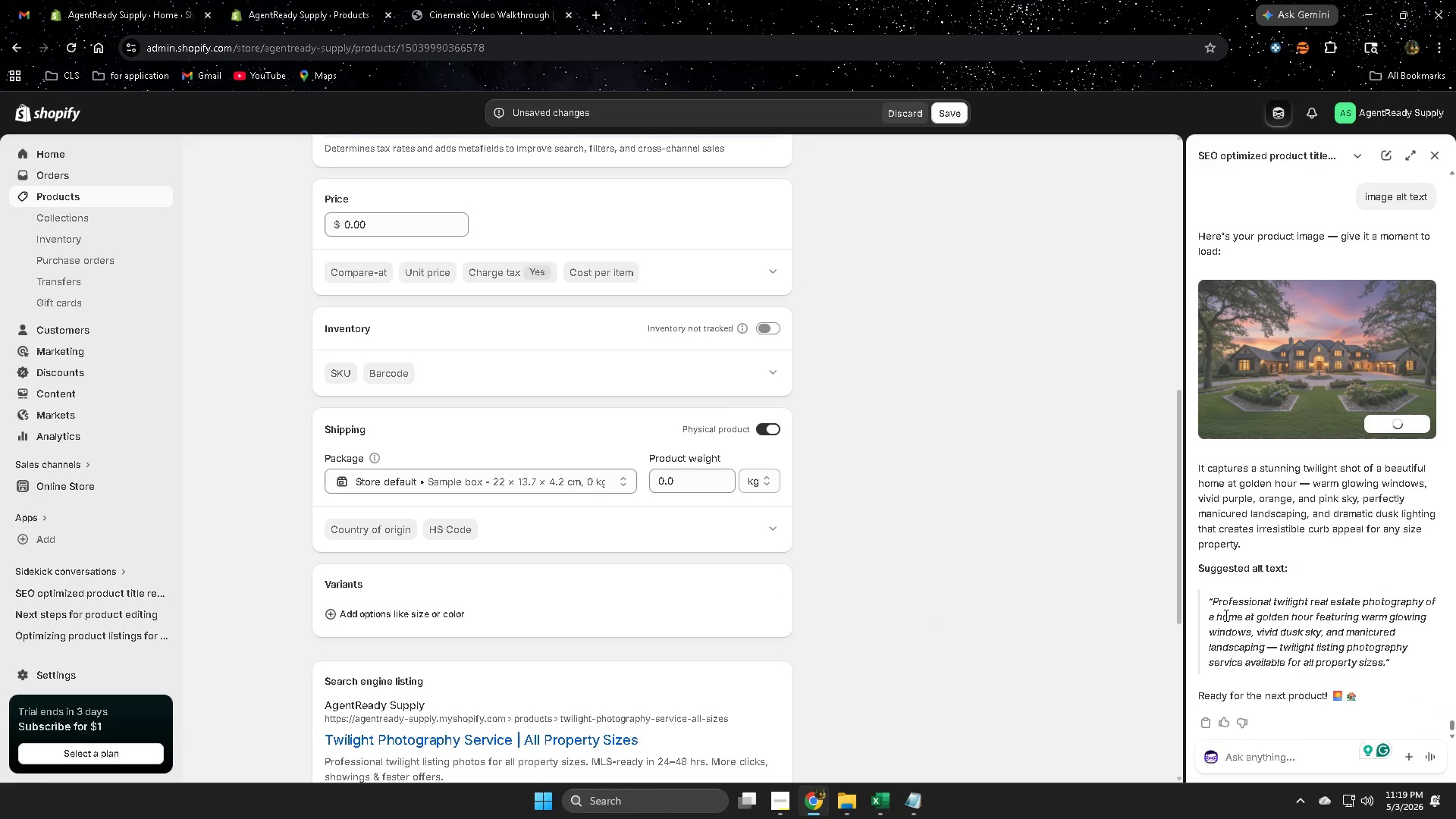 
left_click([1221, 599])
 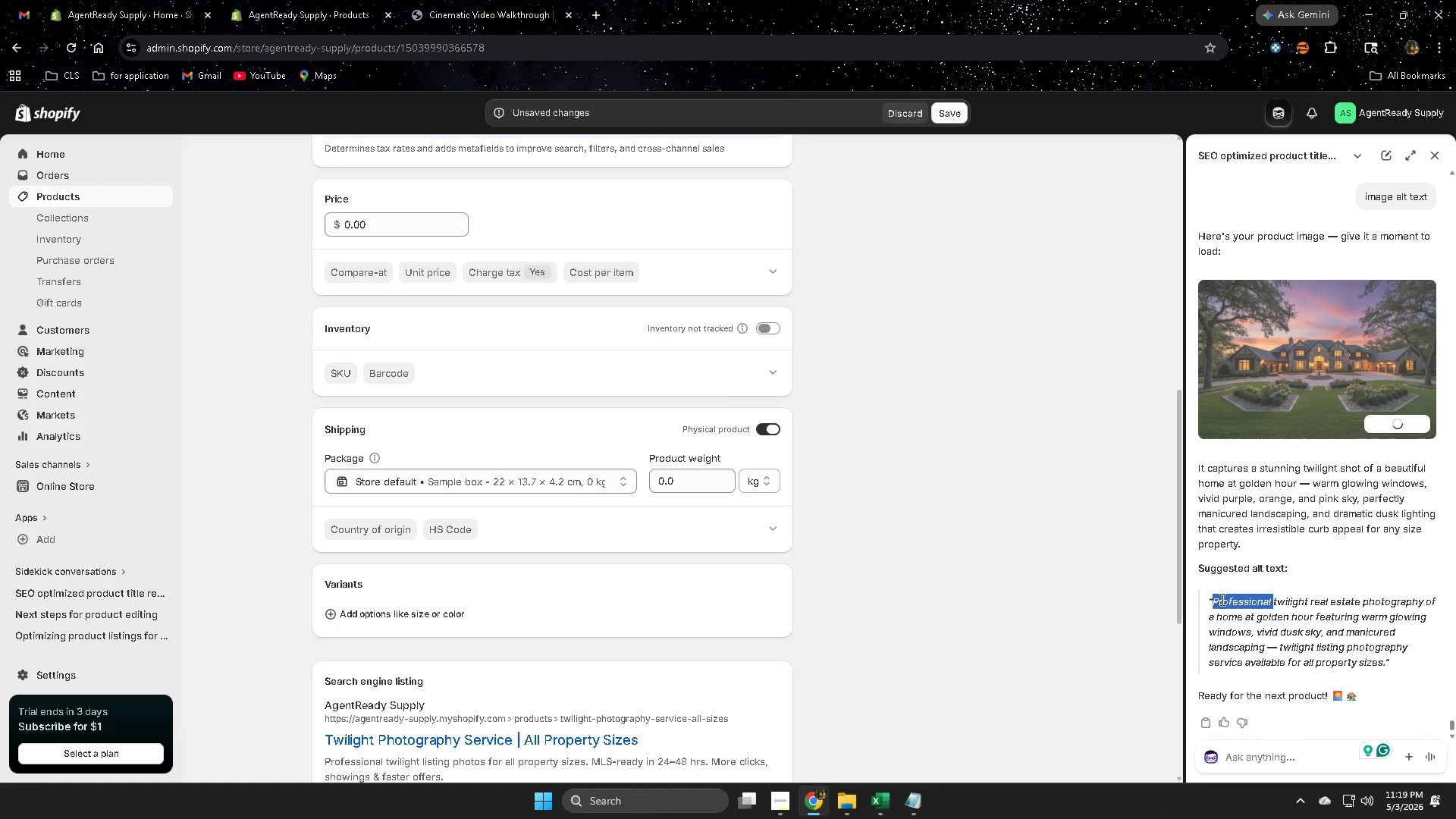 
left_click_drag(start_coordinate=[1221, 599], to_coordinate=[1363, 664])
 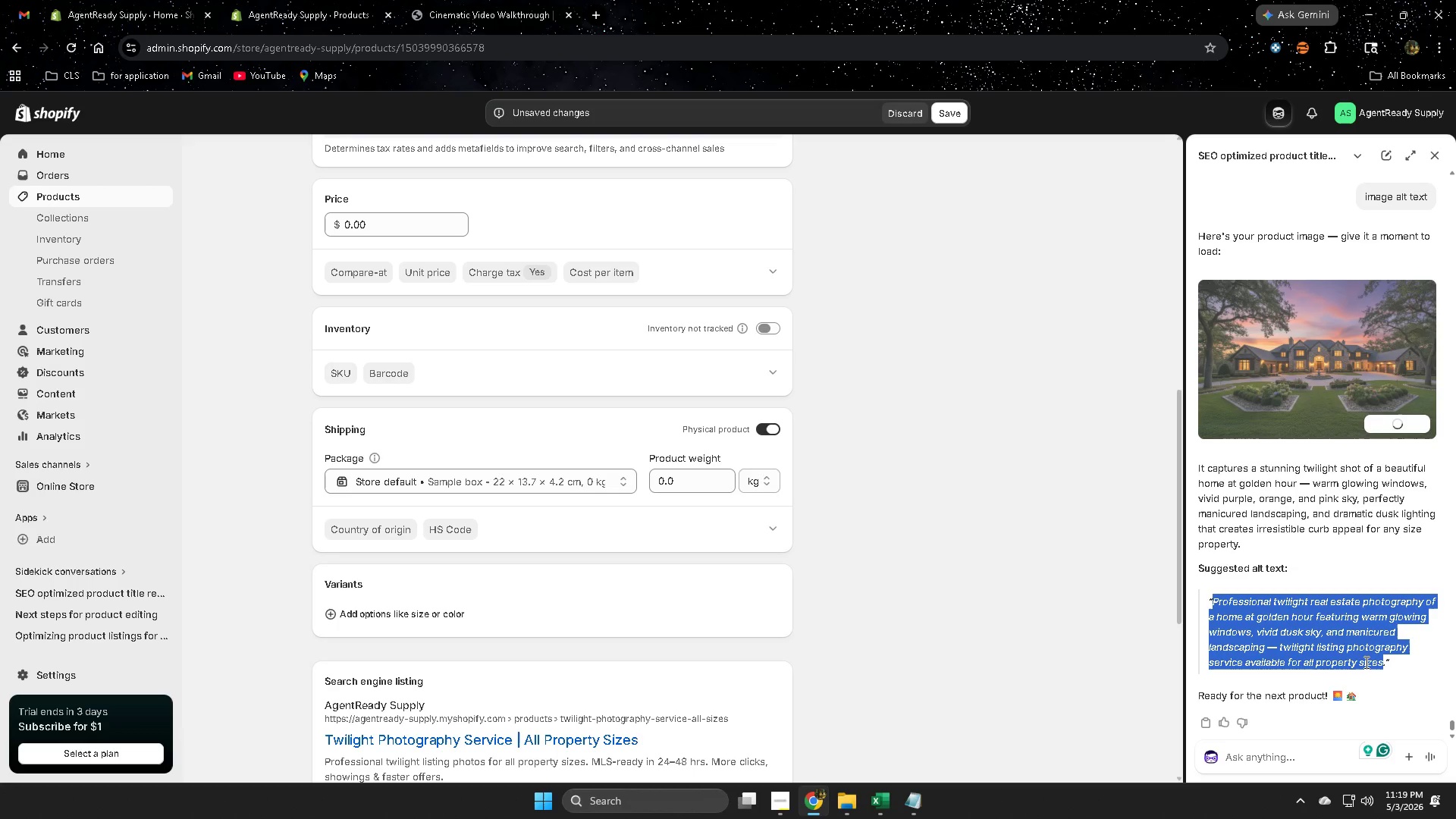 
key(Control+C)
 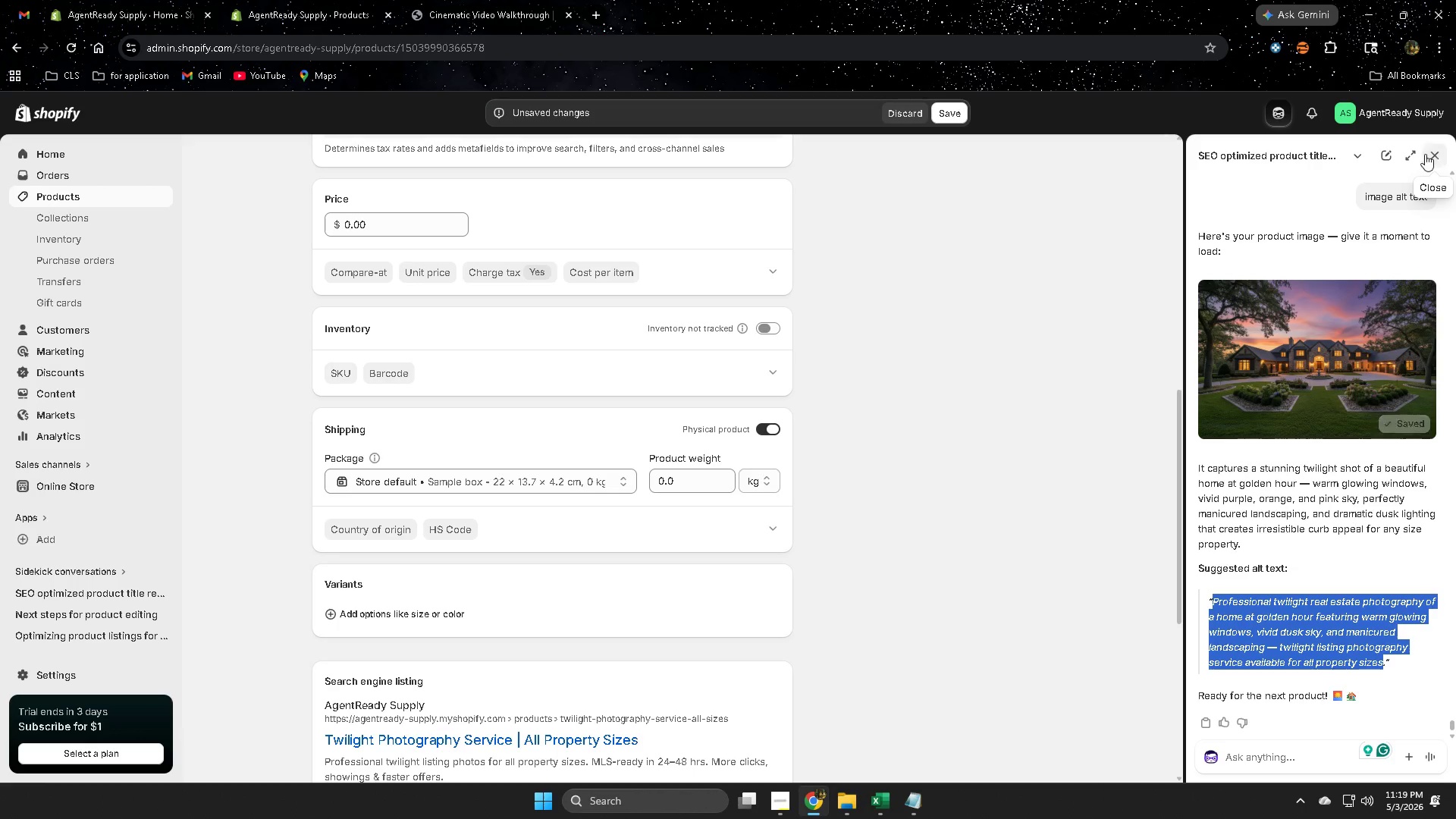 
left_click([1435, 155])
 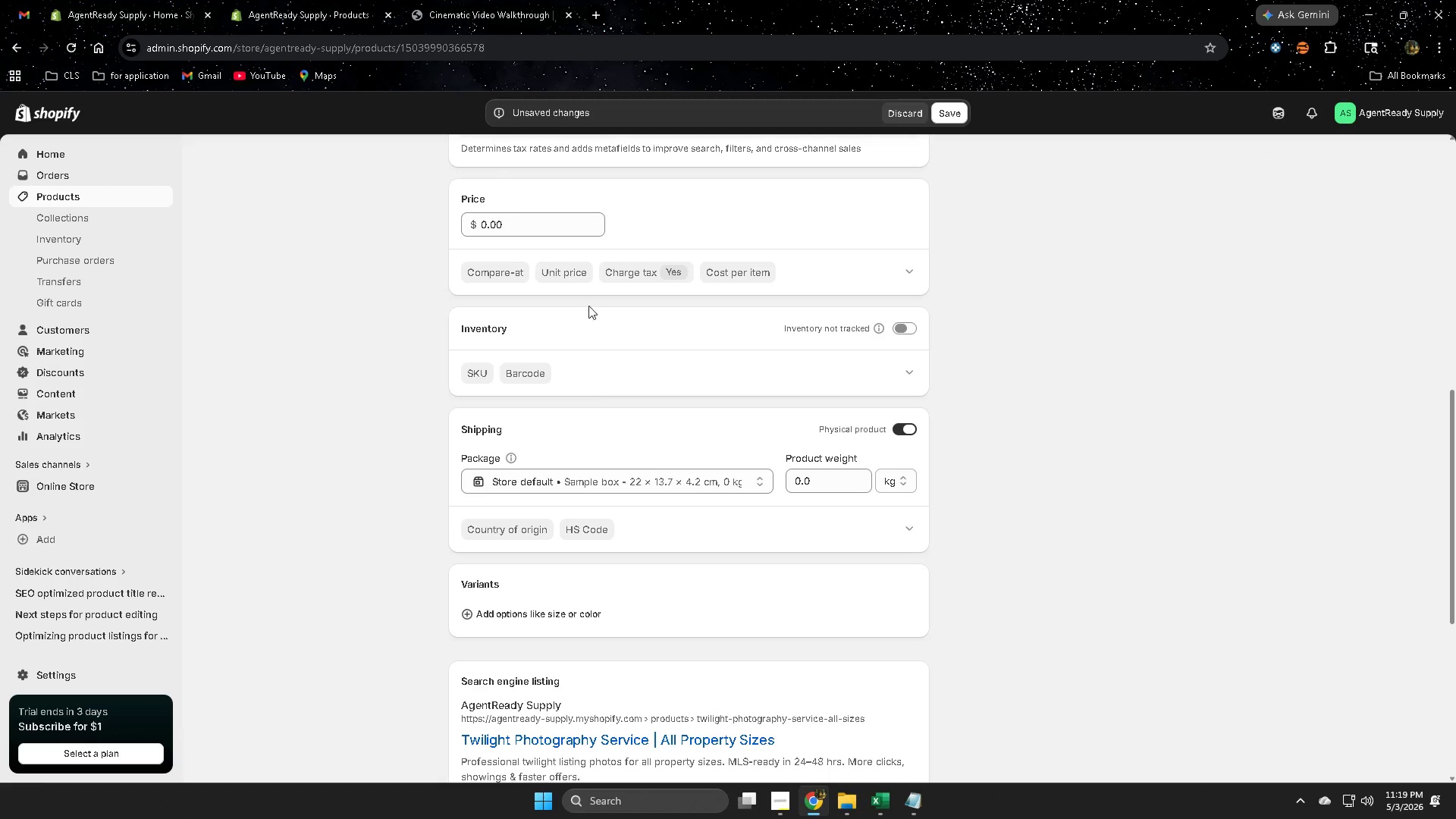 
scroll: coordinate [689, 566], scroll_direction: up, amount: 6.0
 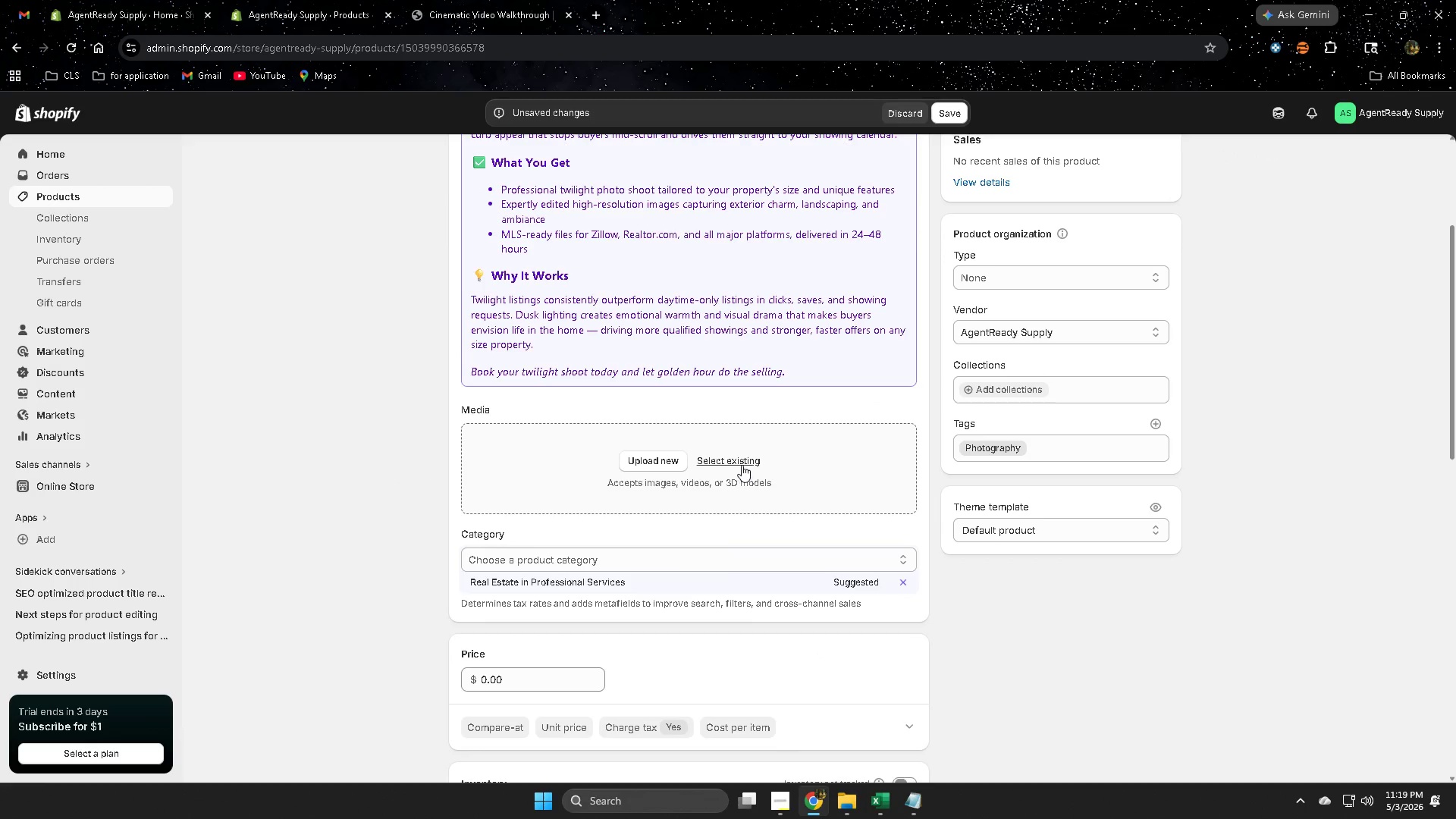 
left_click([742, 463])
 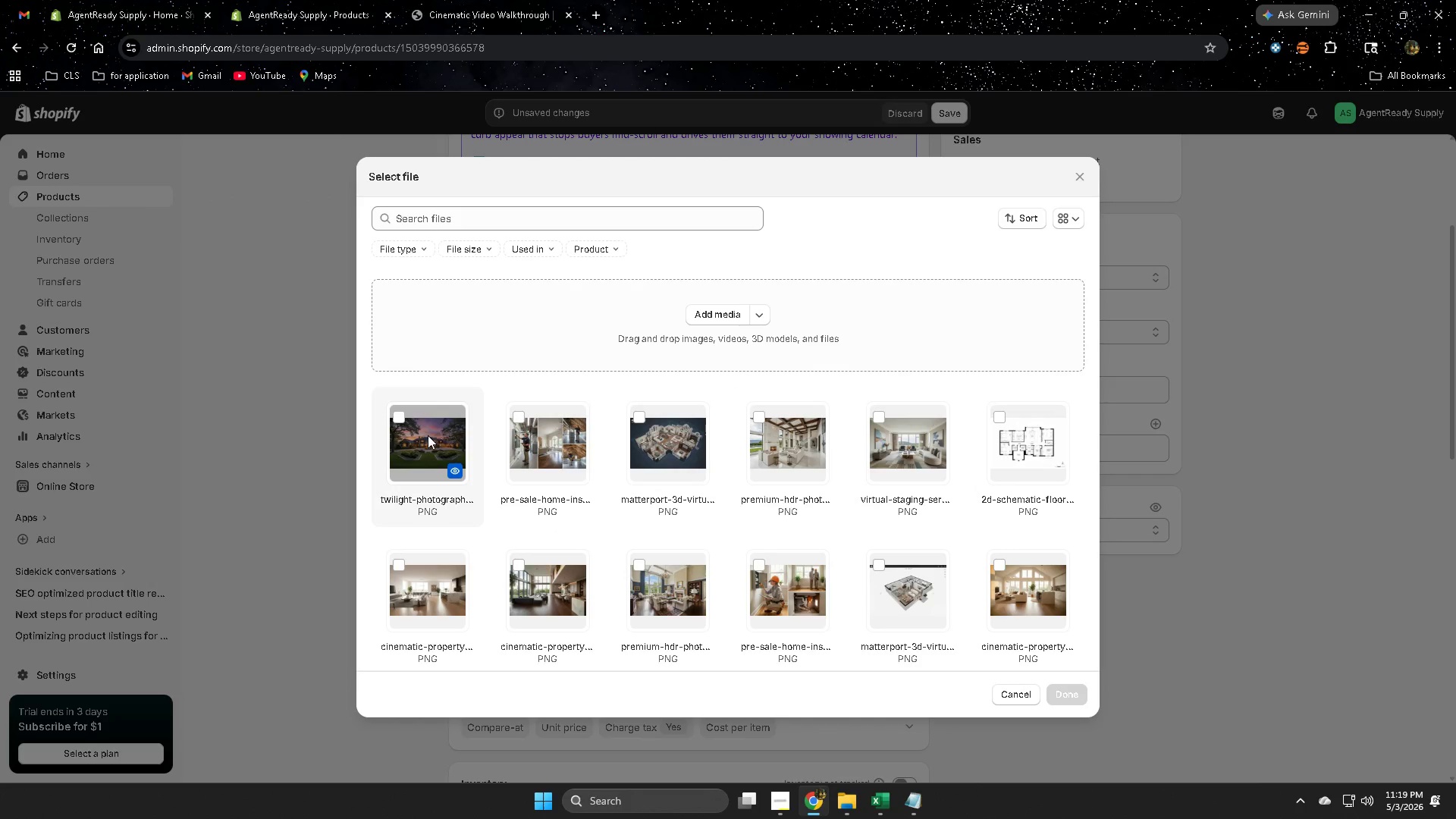 
left_click([401, 422])
 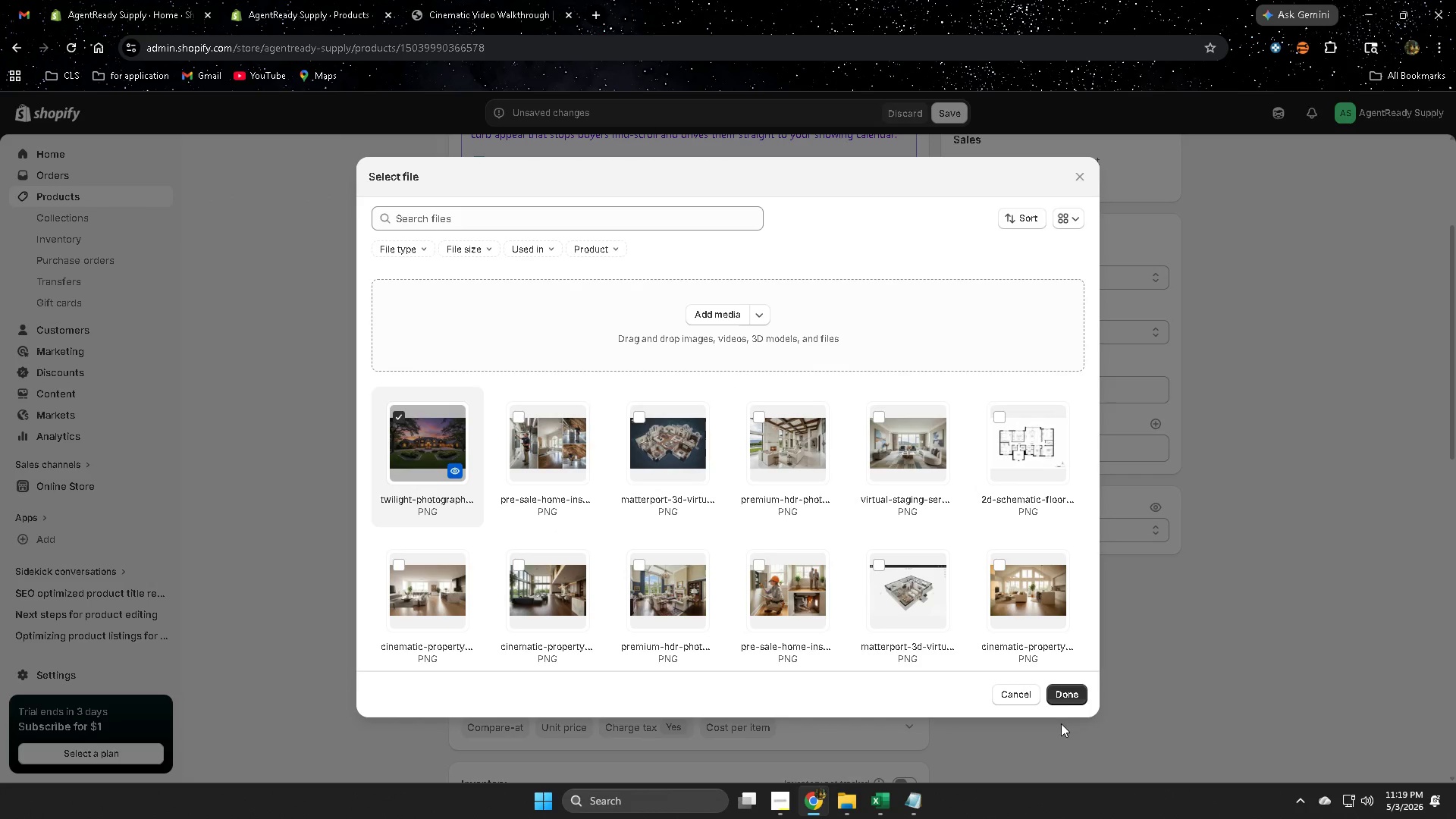 
left_click([1069, 686])
 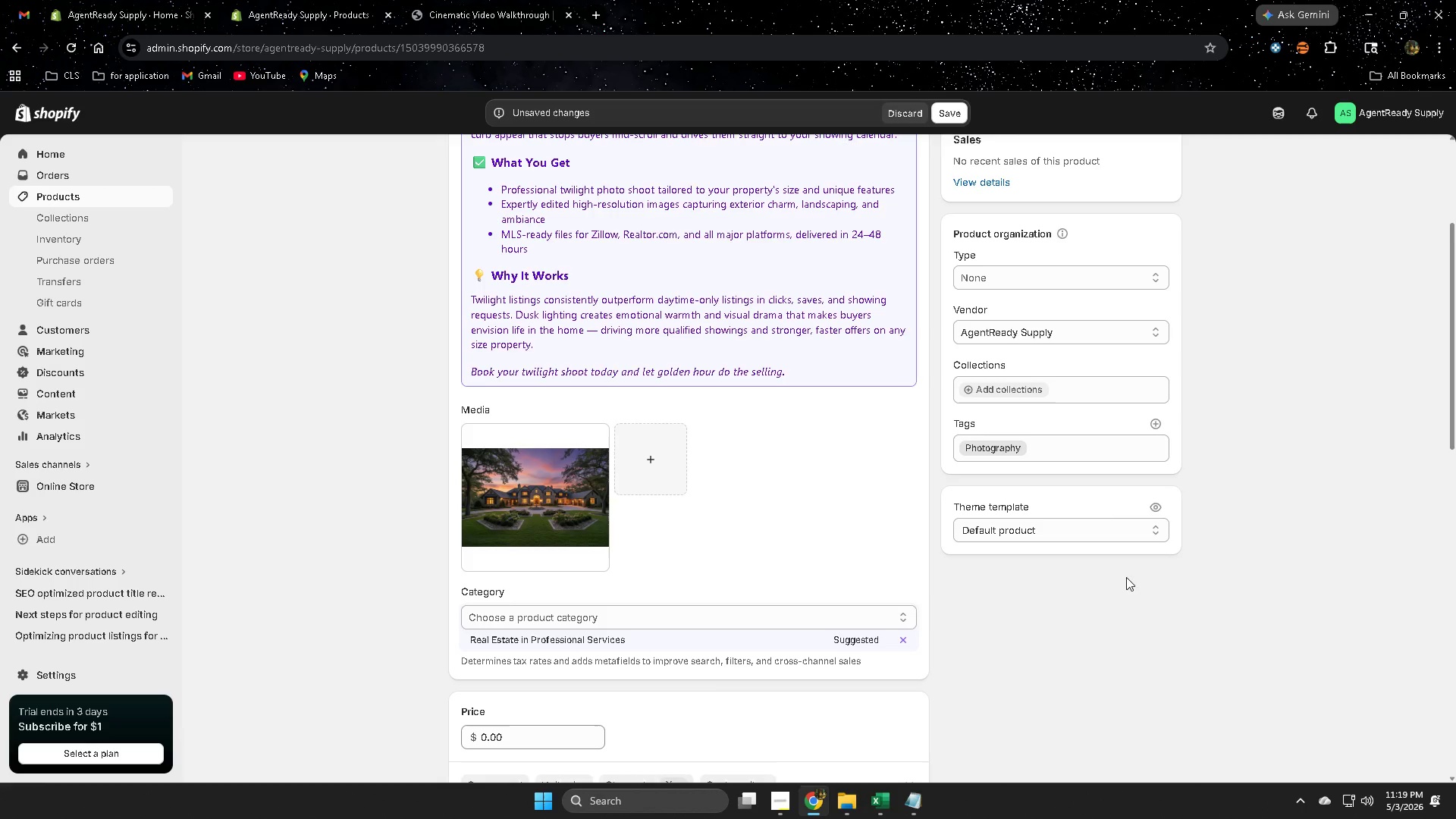 
wait(7.31)
 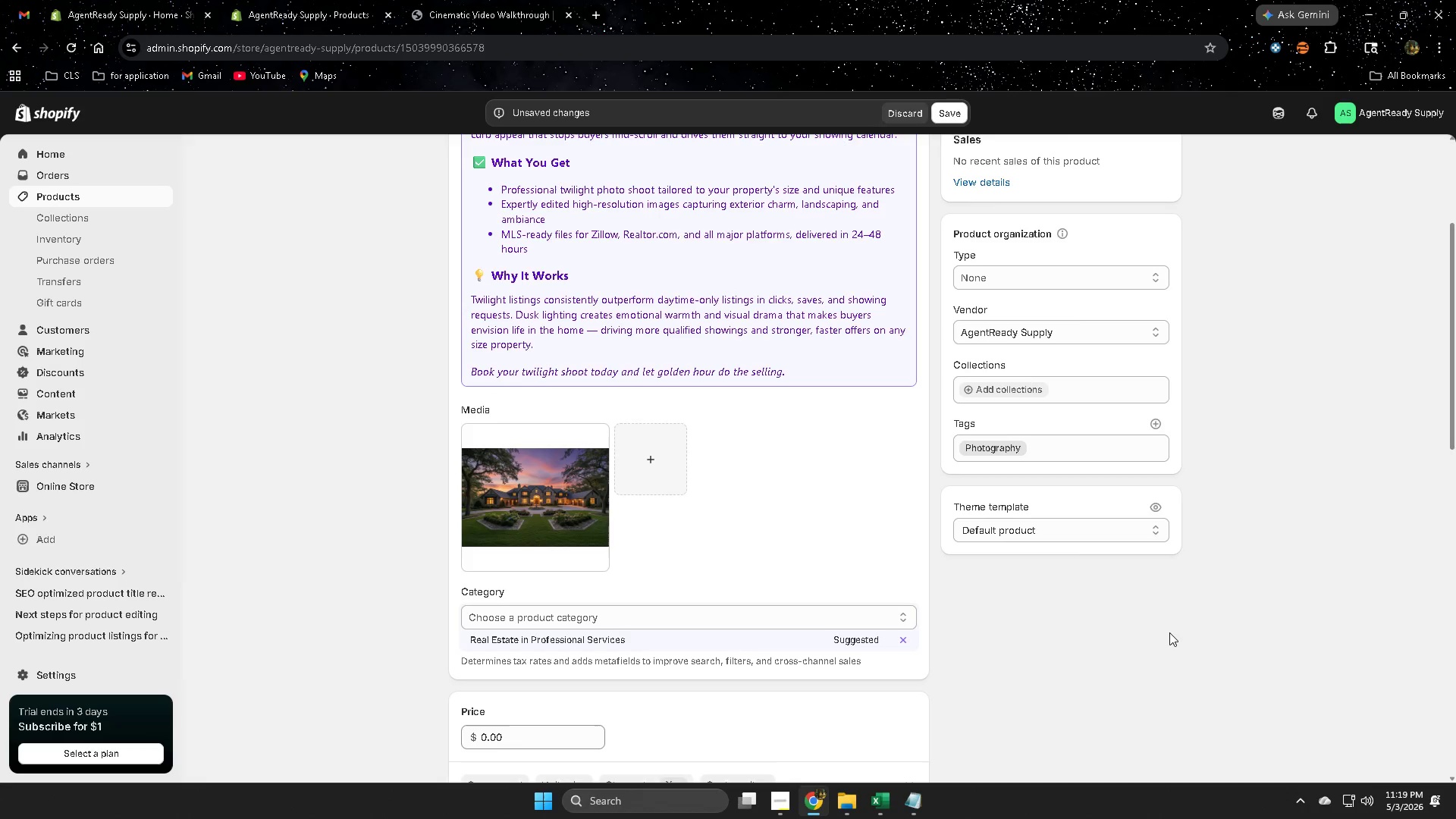 
left_click([563, 507])
 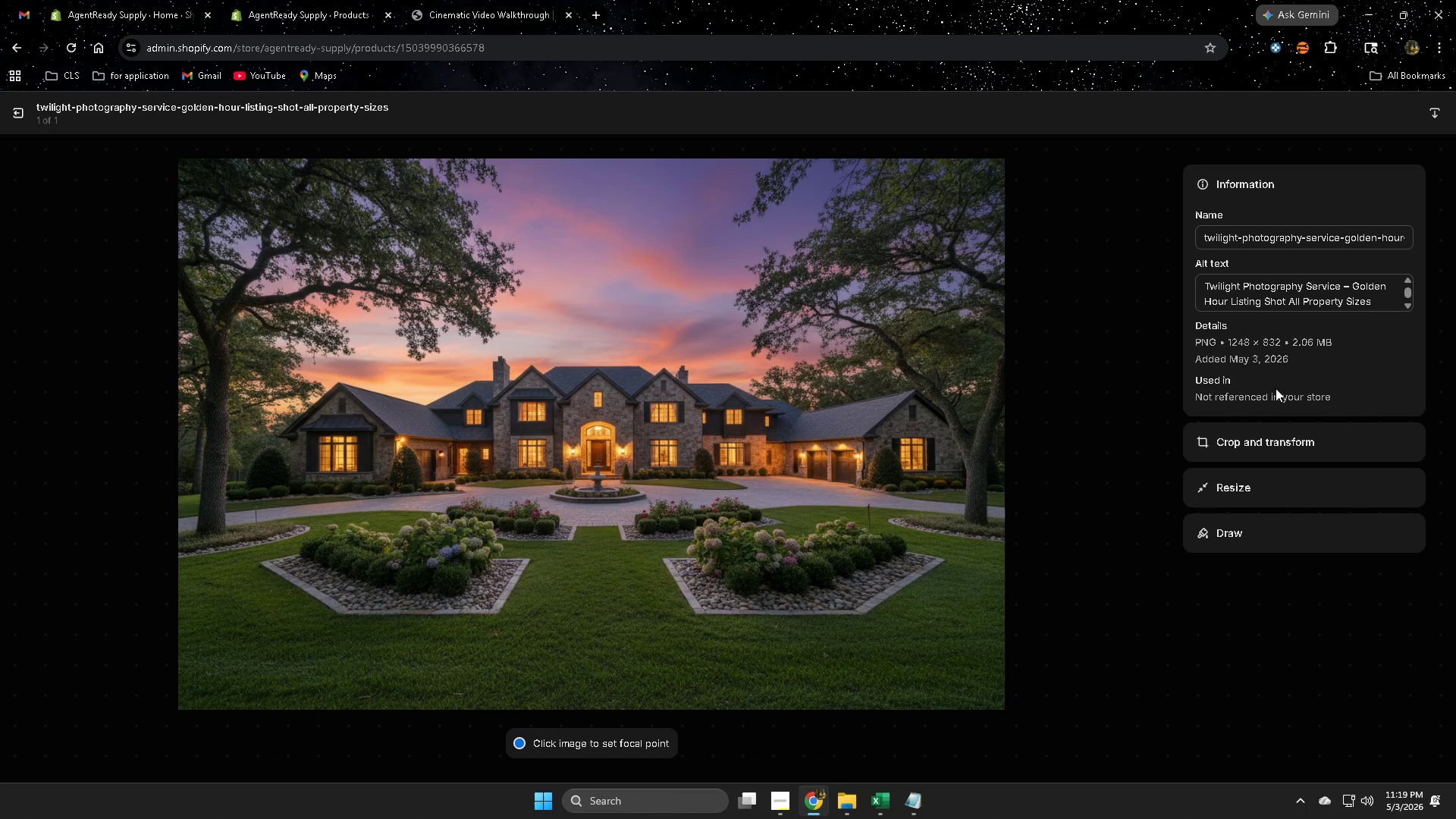 
double_click([1284, 301])
 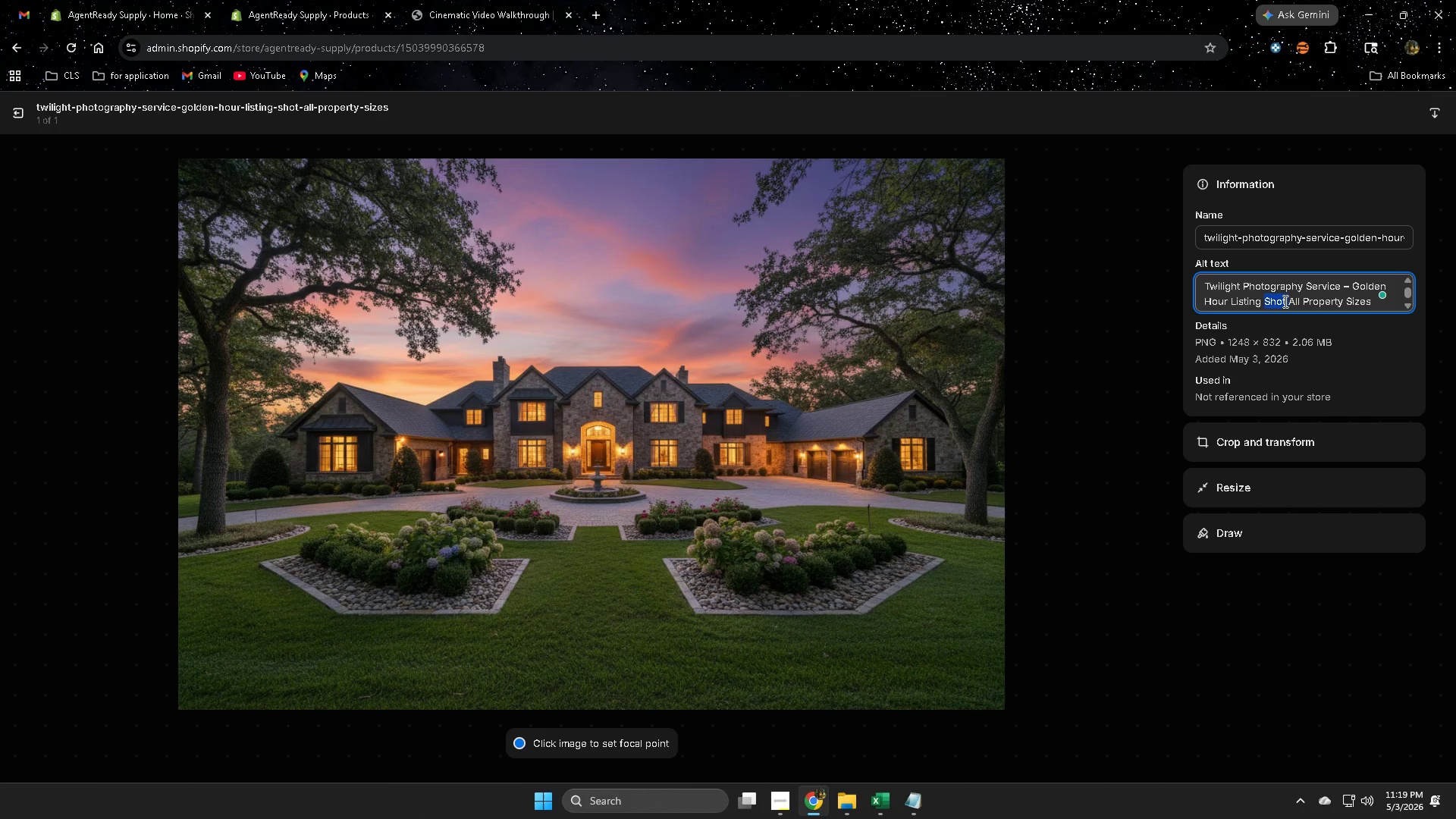 
double_click([1284, 301])
 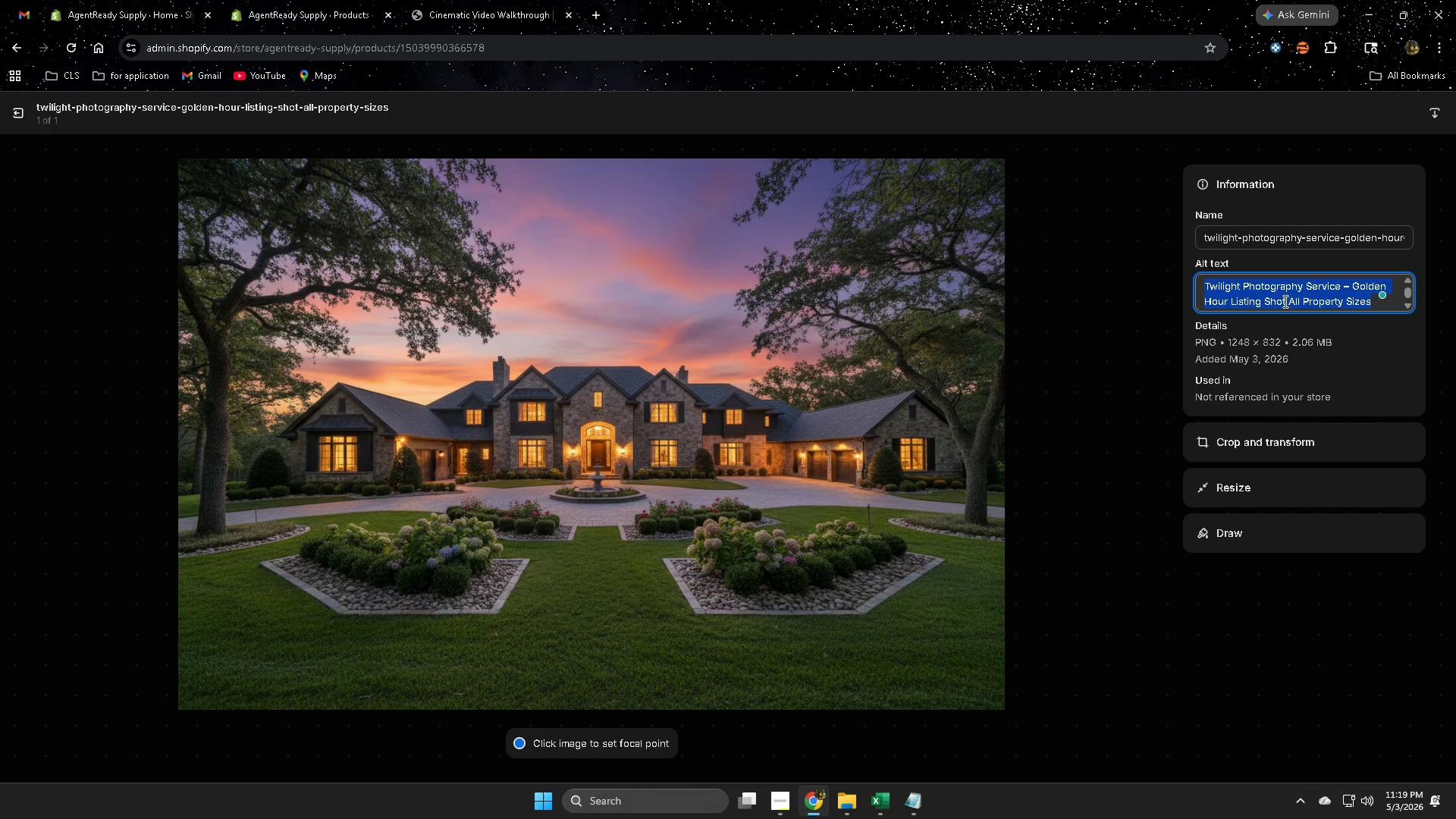 
triple_click([1284, 301])
 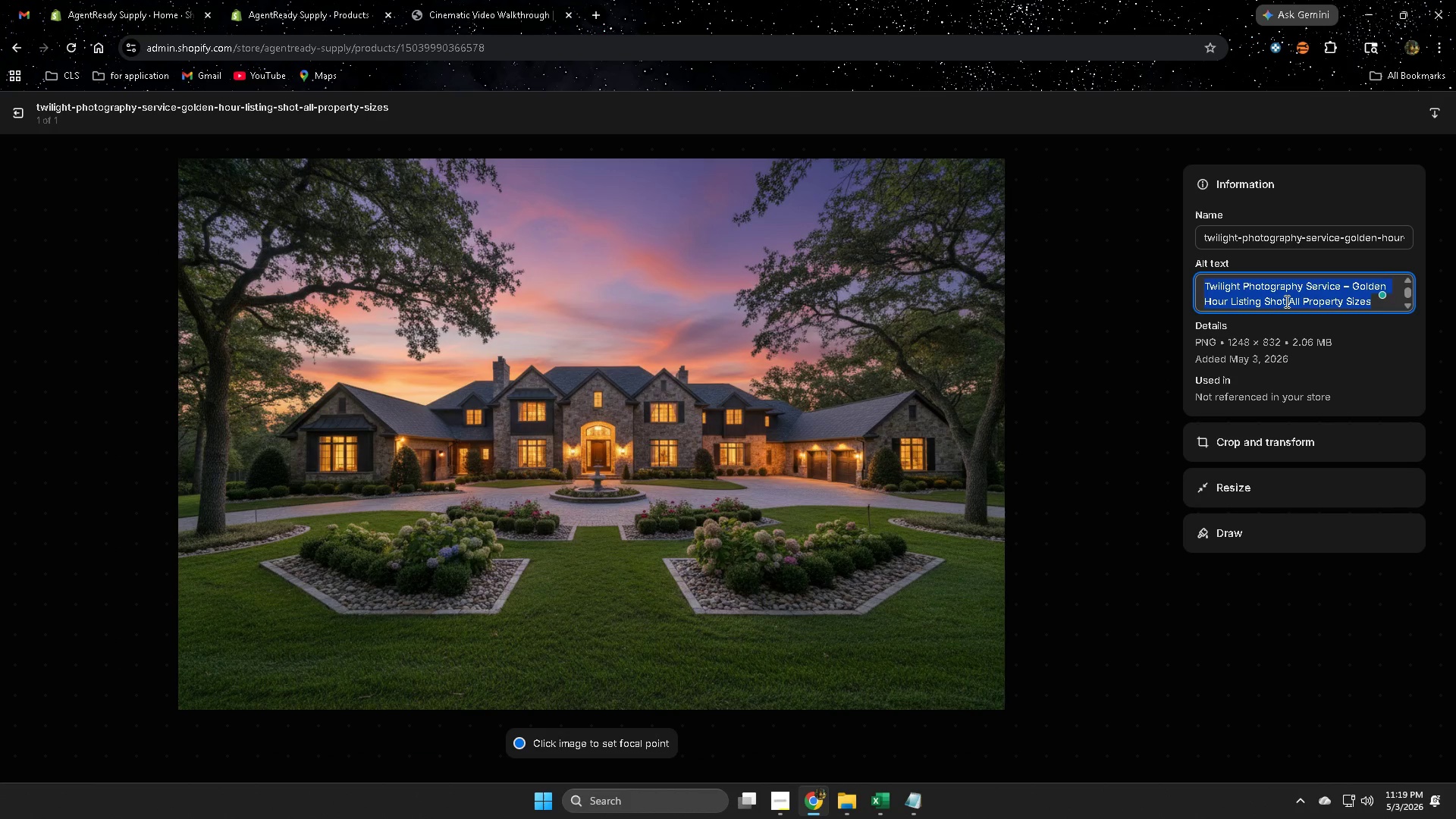 
key(Delete)
 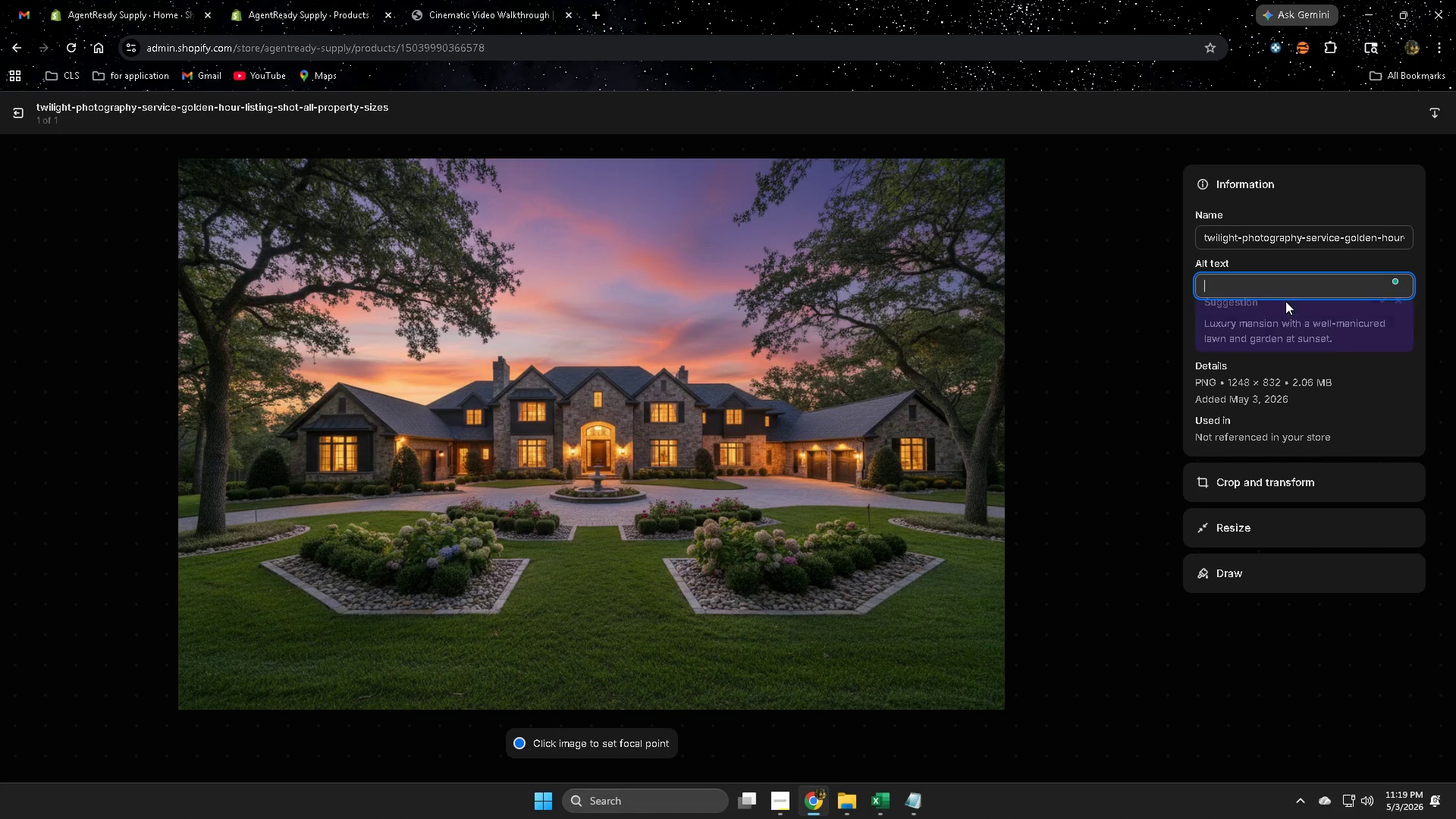 
key(Control+V)
 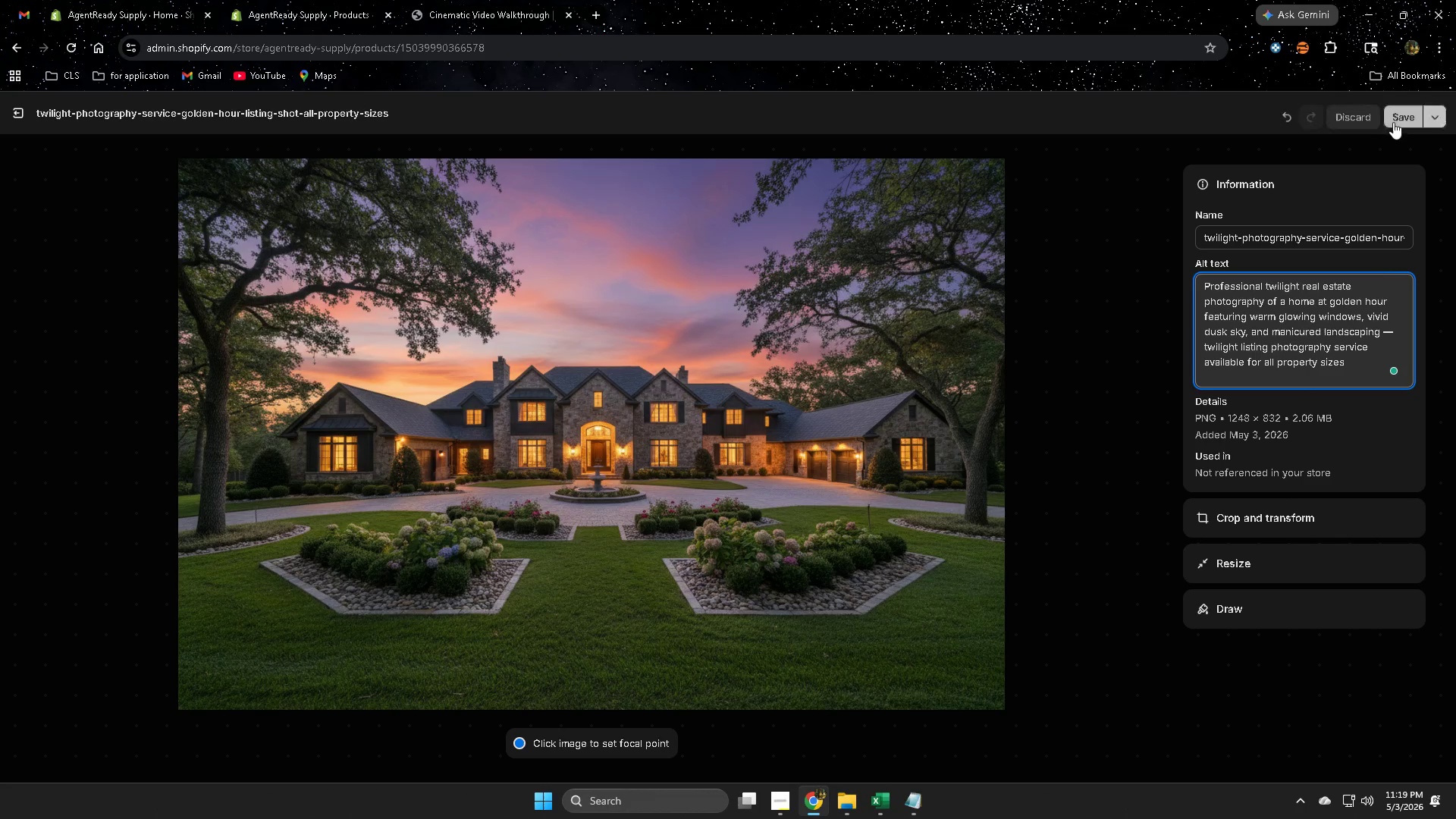 
left_click([1395, 118])
 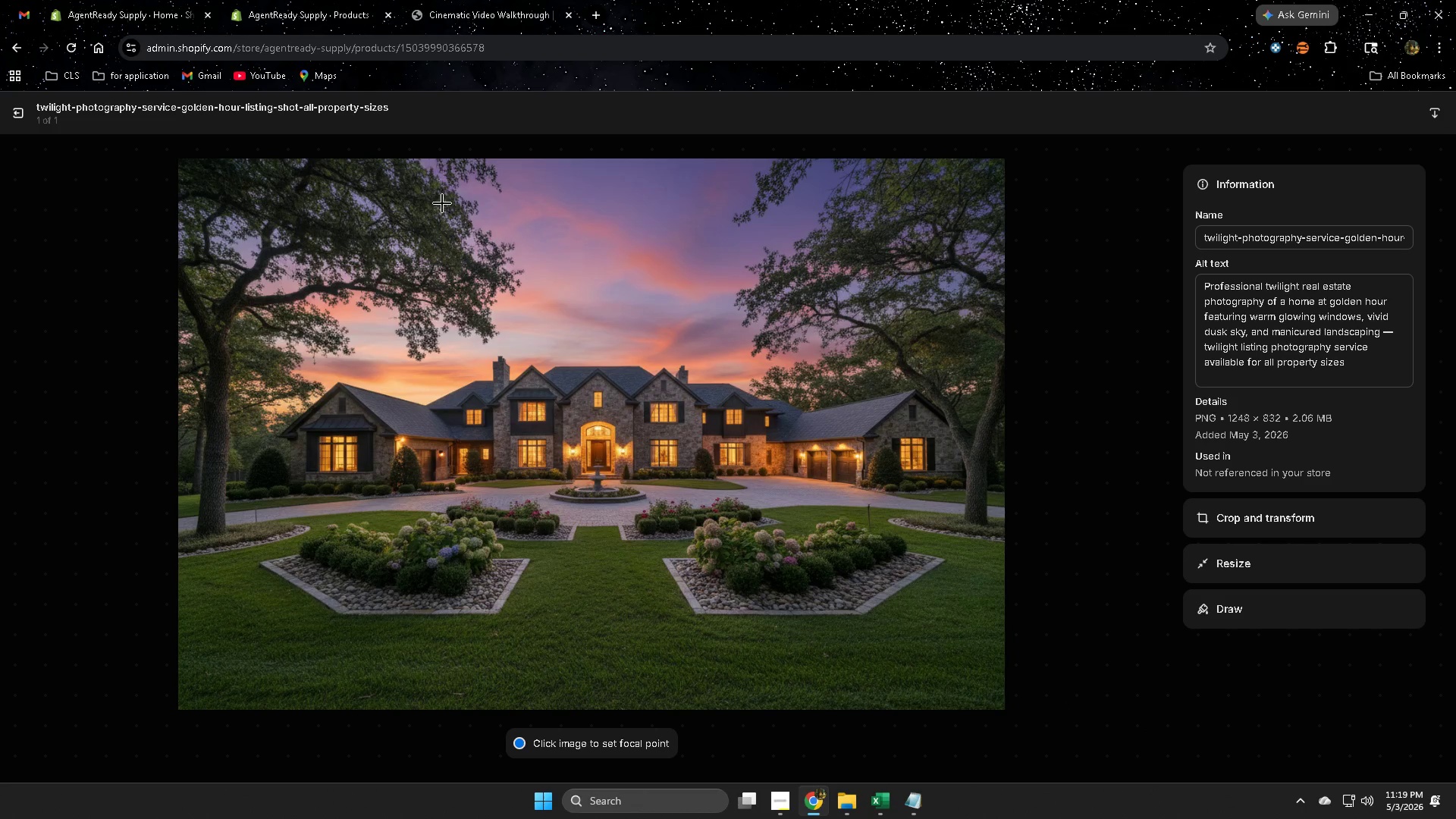 
wait(6.92)
 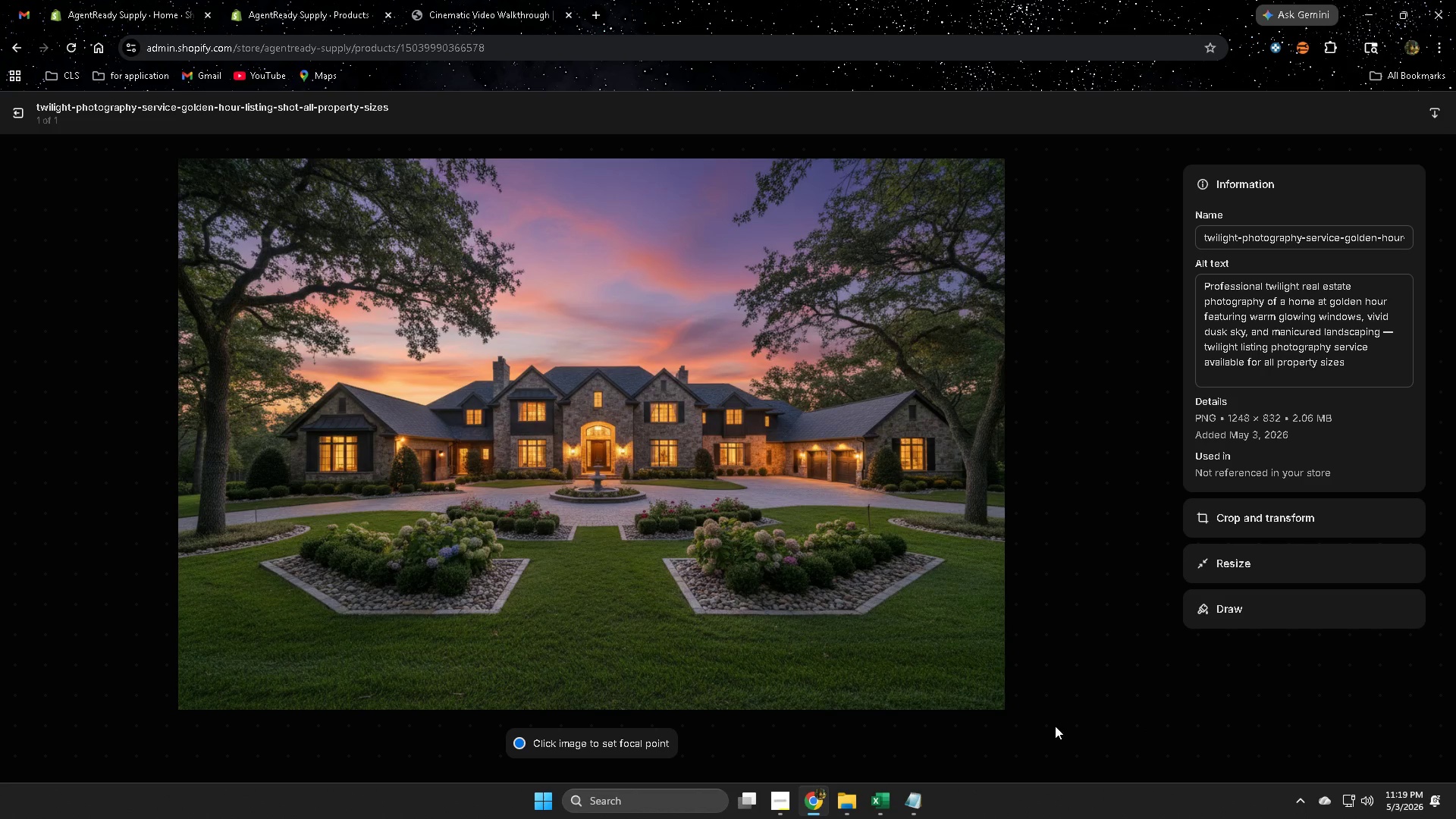 
left_click([22, 120])
 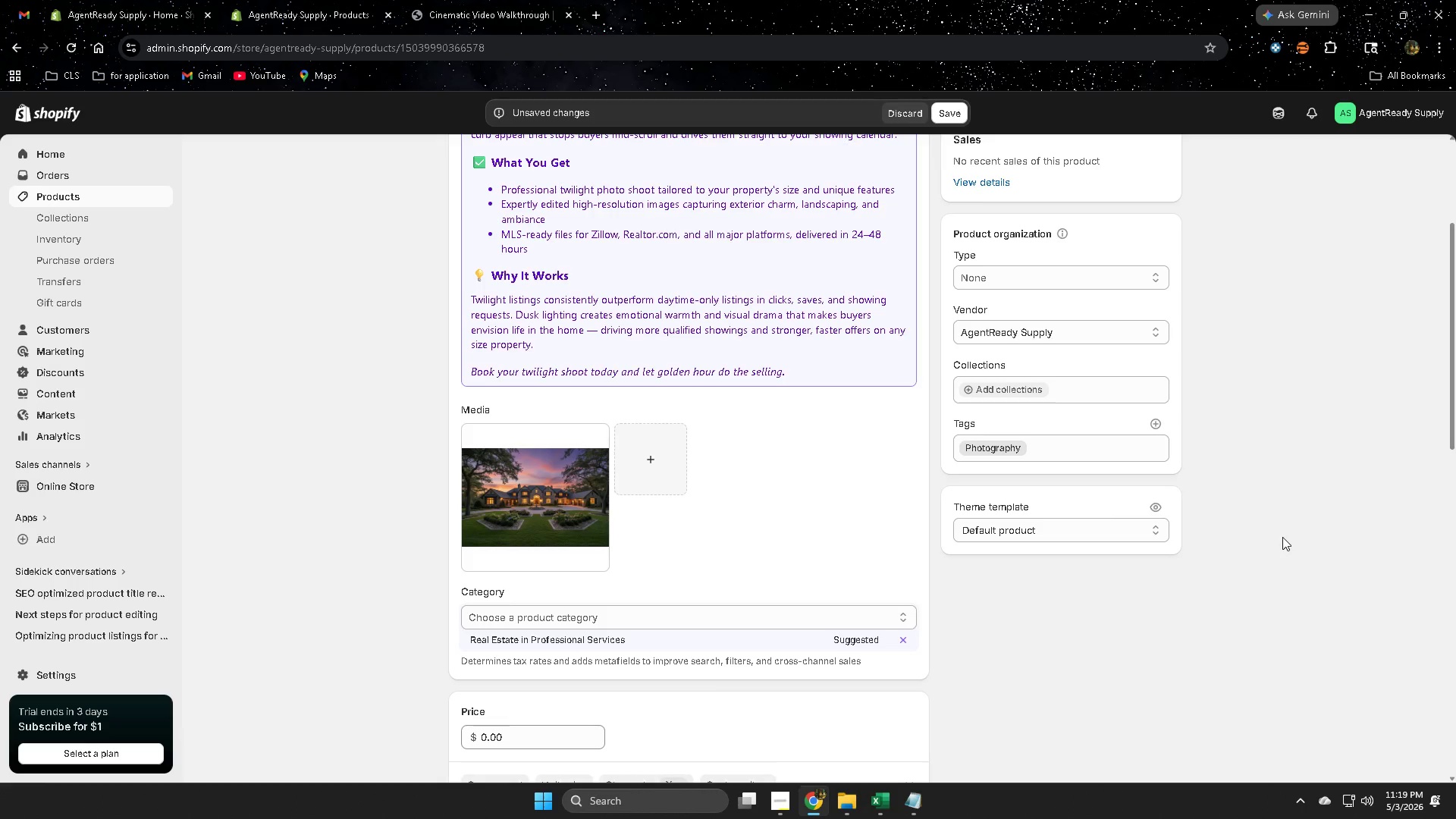 
scroll: coordinate [1267, 529], scroll_direction: down, amount: 7.0
 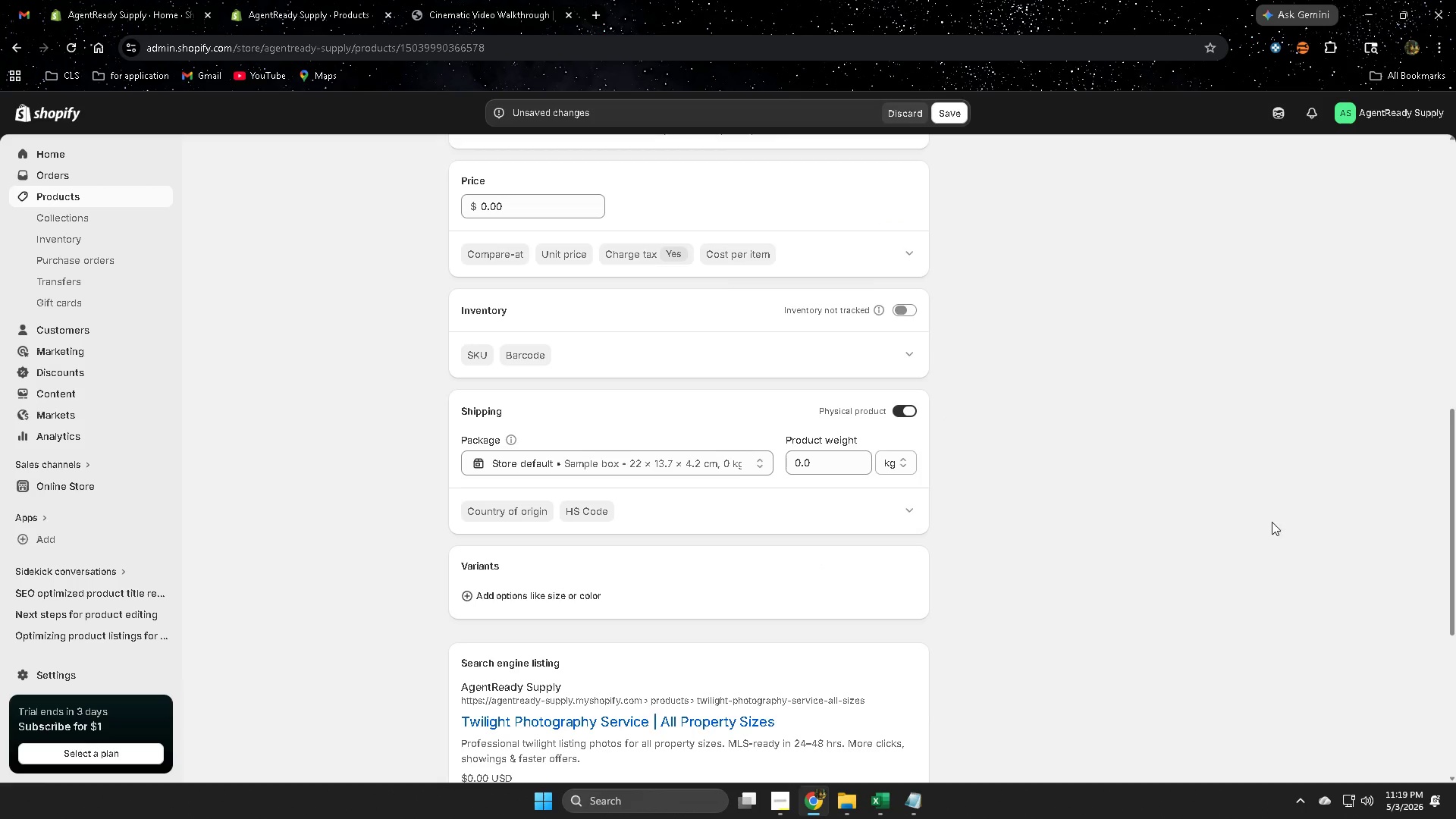 
left_click([1279, 111])
 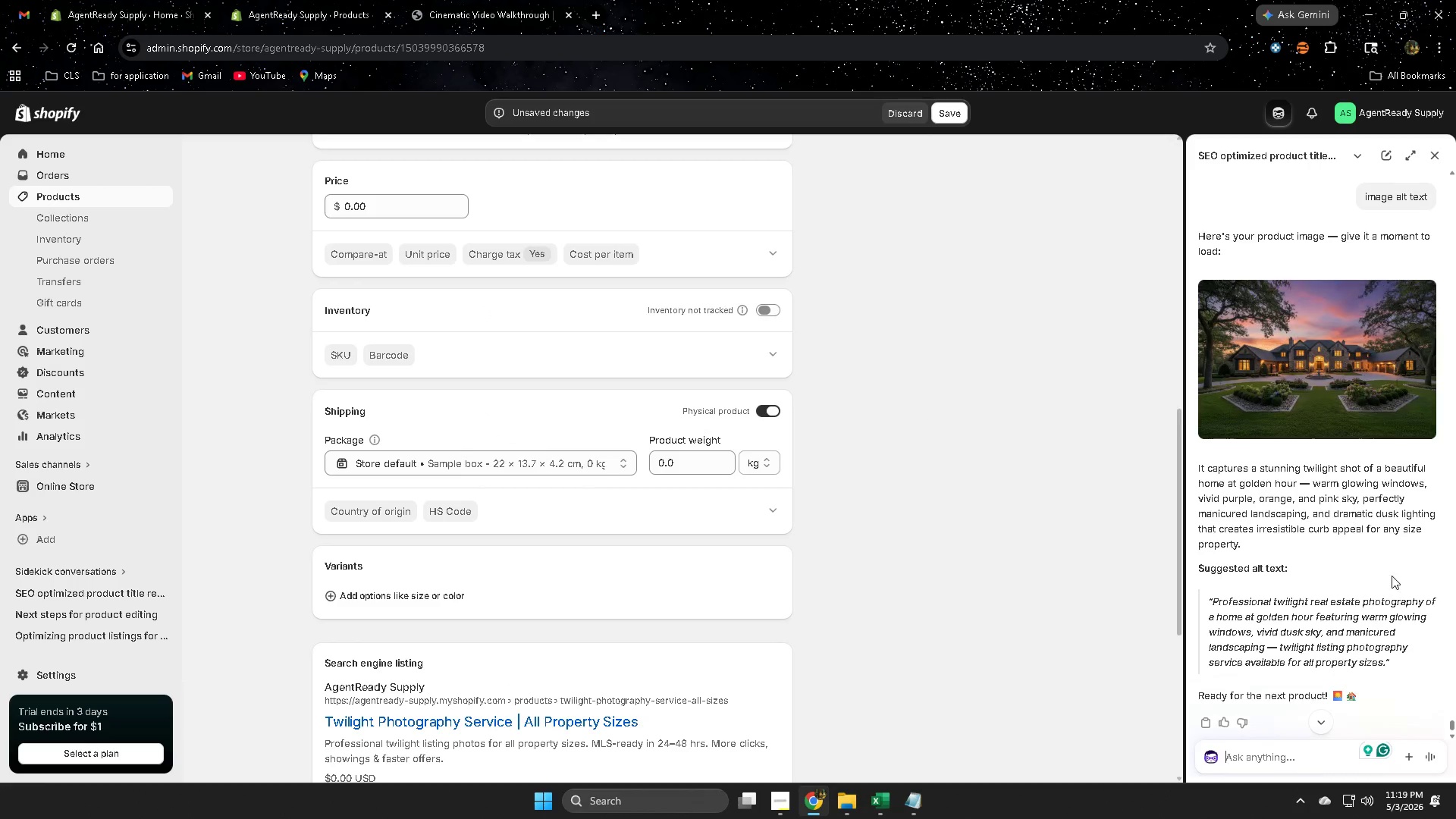 
scroll: coordinate [1392, 574], scroll_direction: down, amount: 2.0
 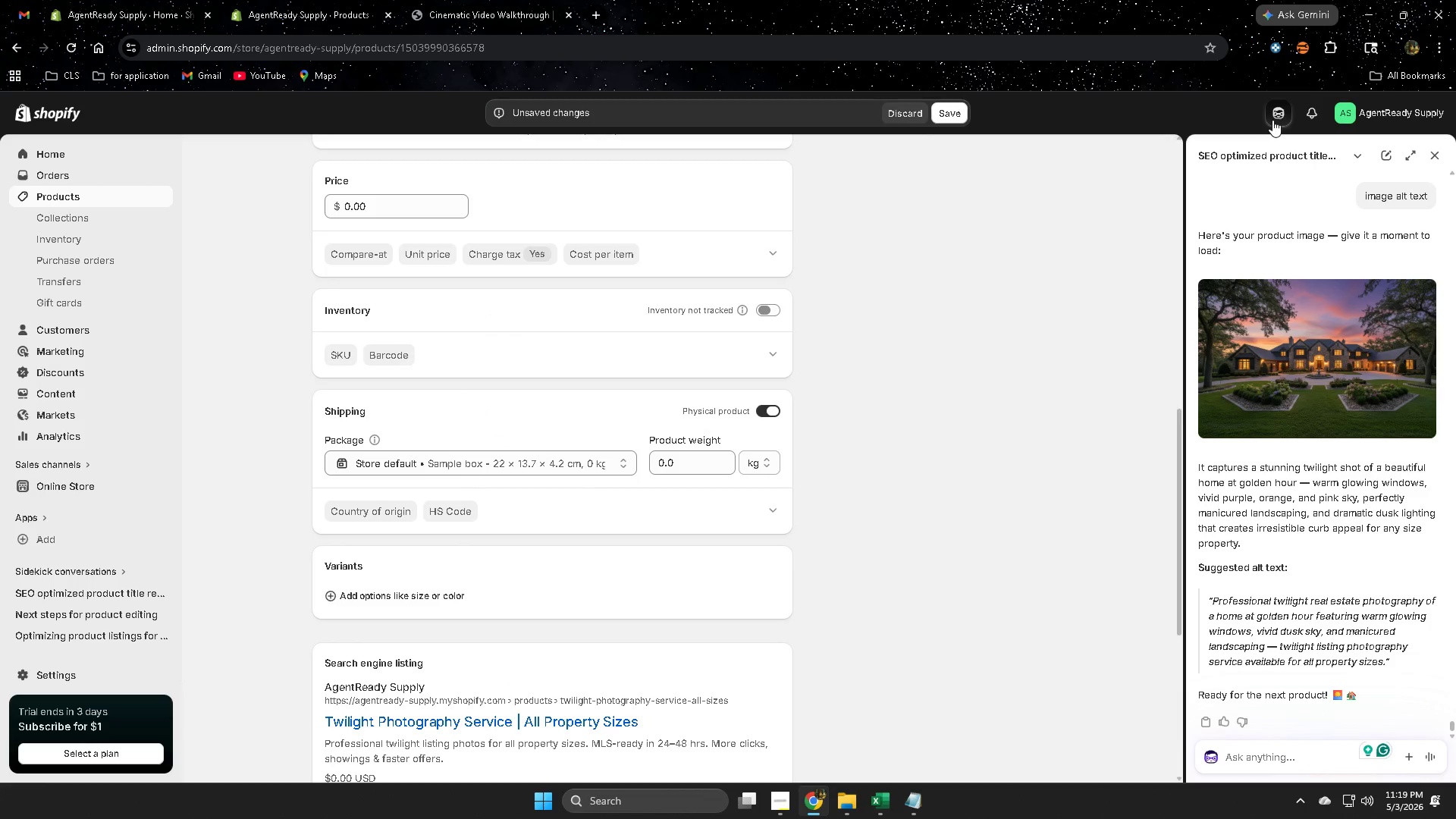 
left_click([1272, 120])
 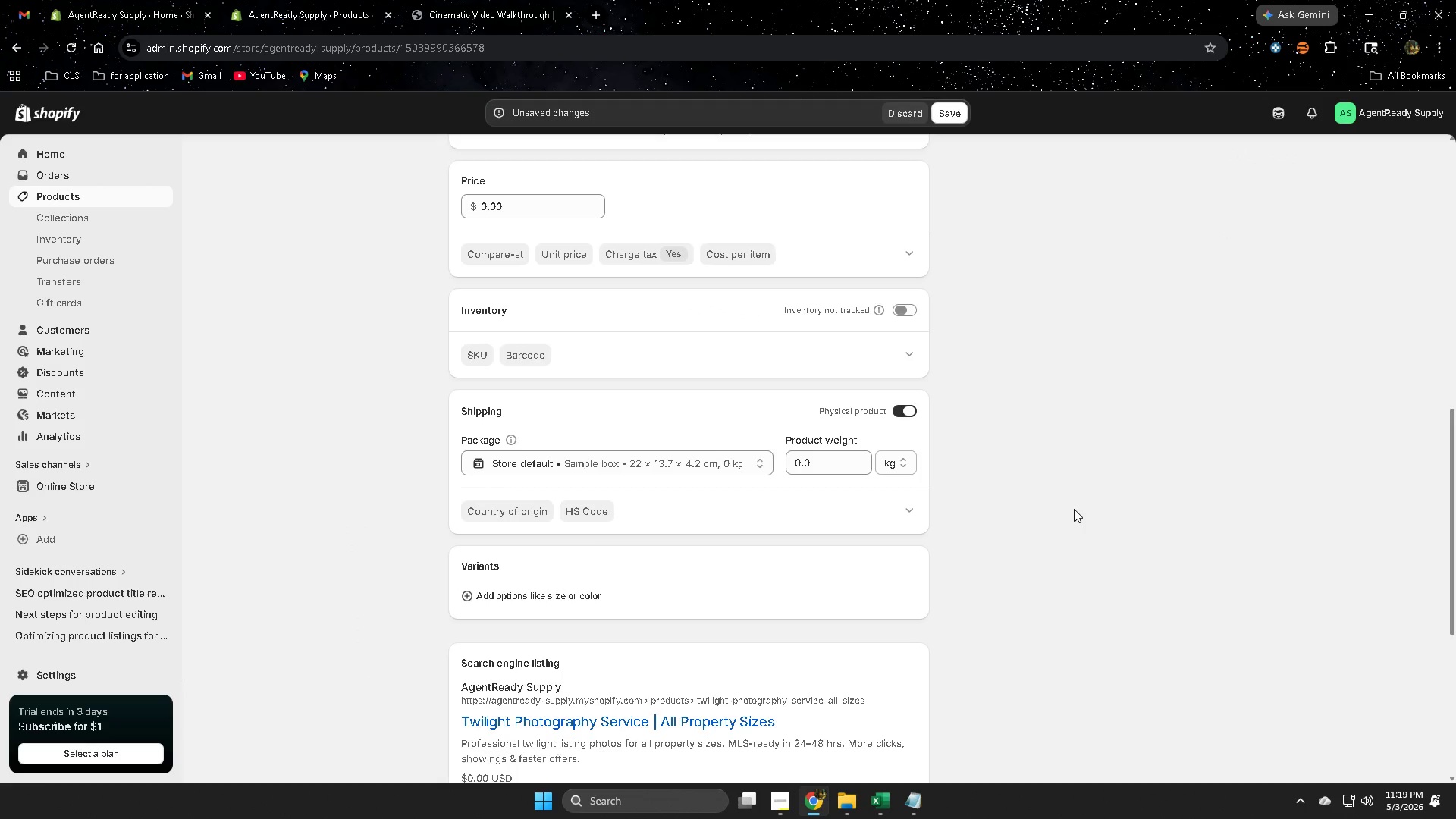 
scroll: coordinate [1074, 509], scroll_direction: down, amount: 3.0
 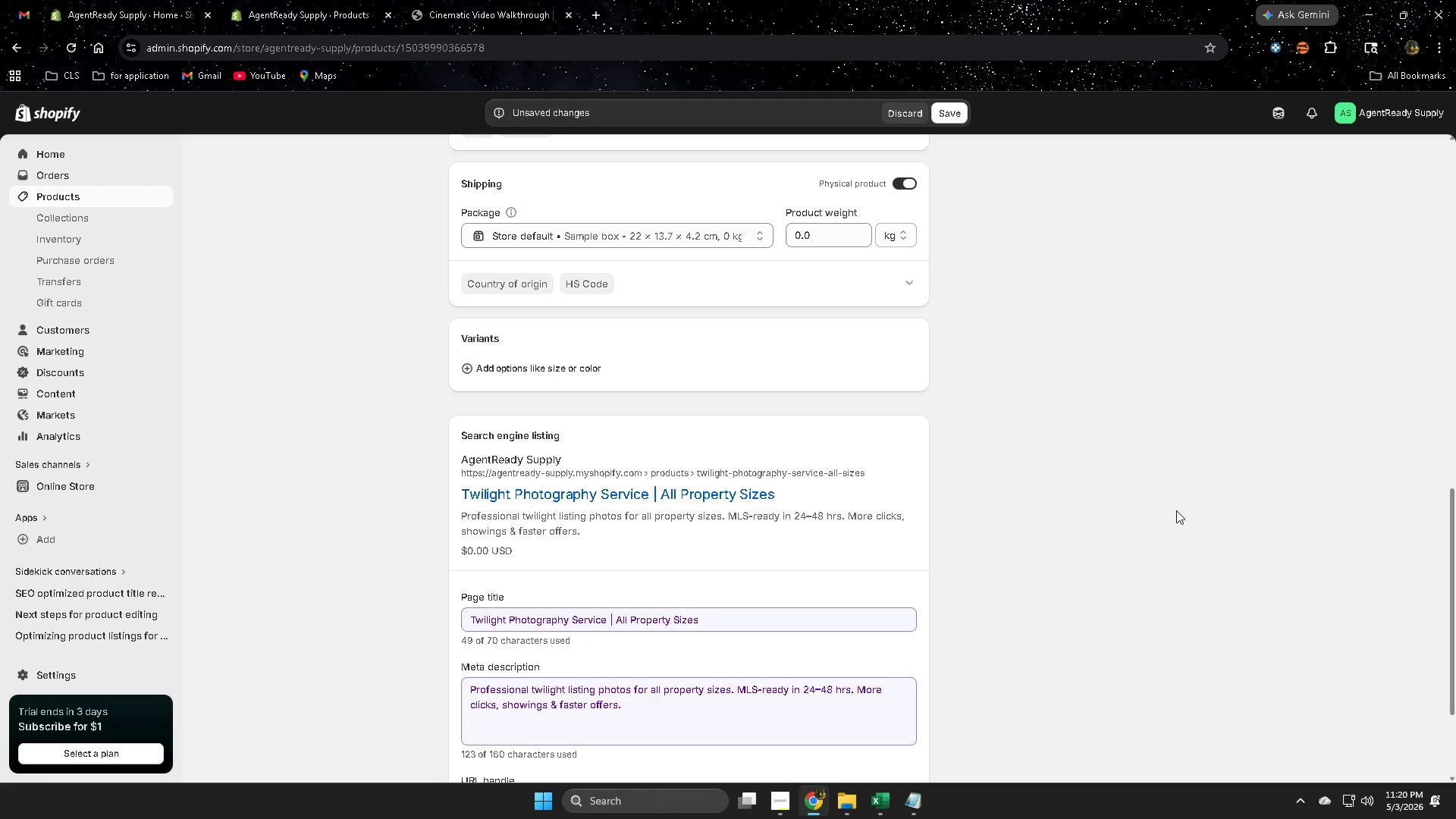 
wait(24.84)
 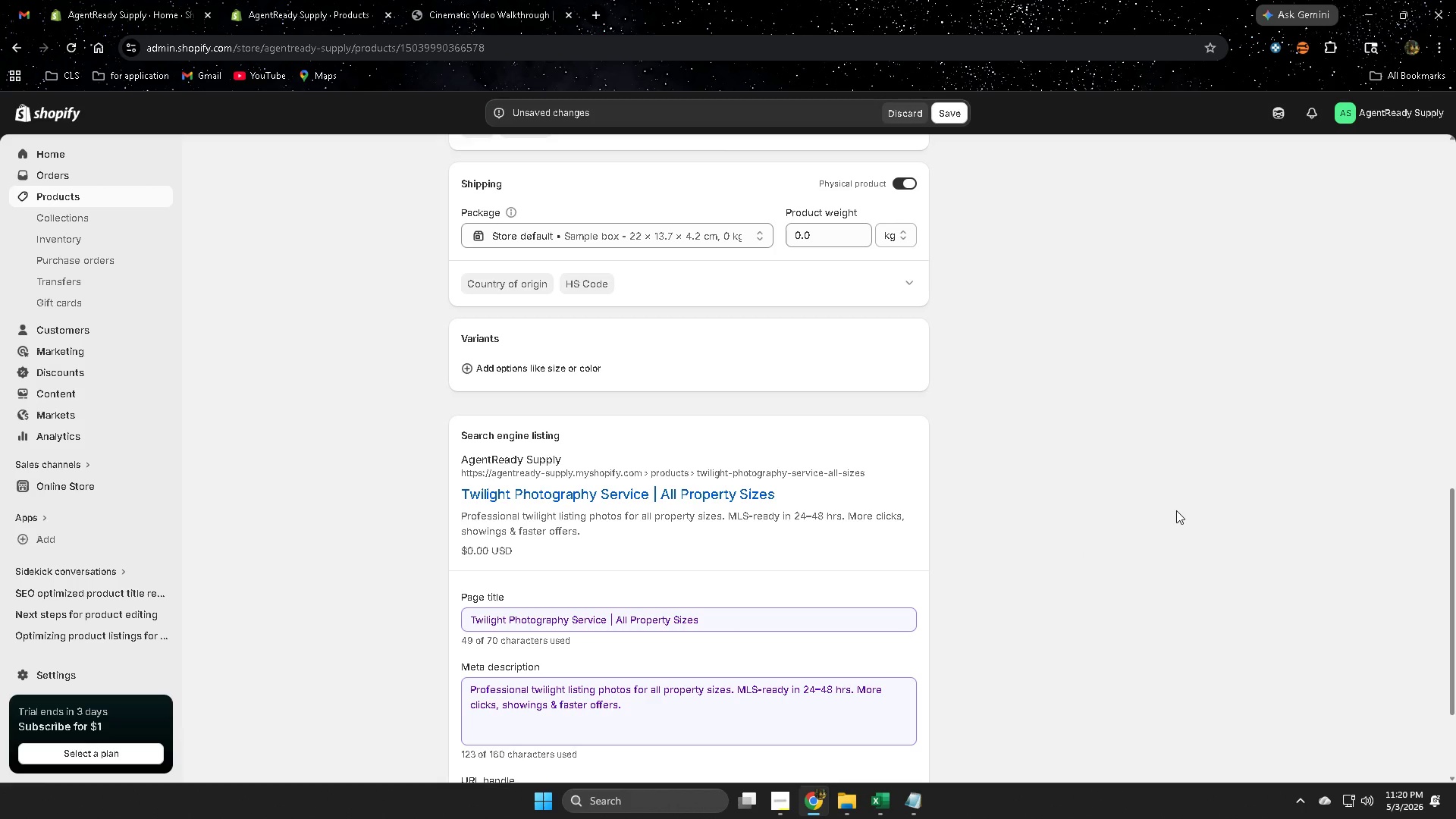 
scroll: coordinate [1107, 500], scroll_direction: down, amount: 3.0
 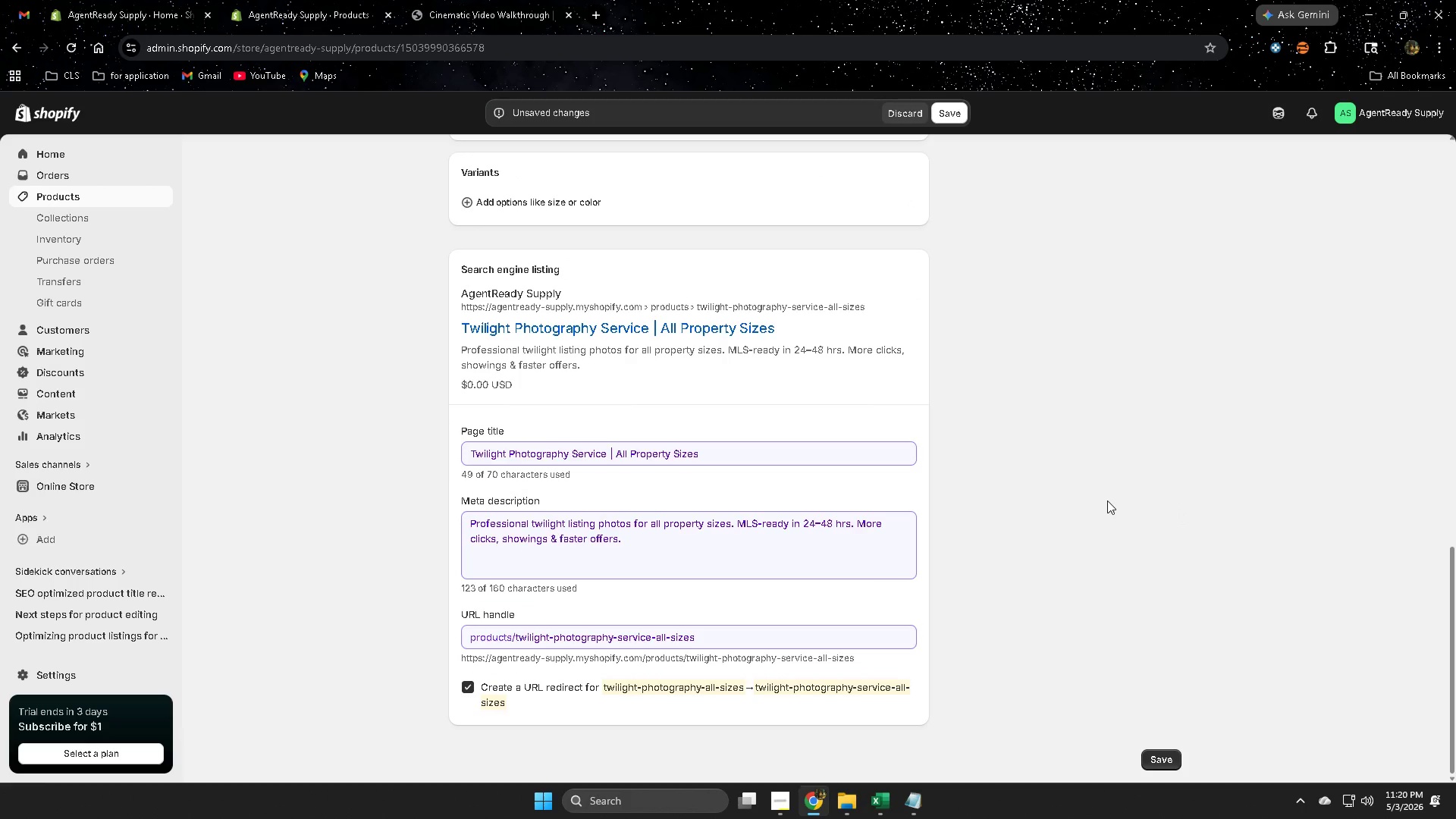 
scroll: coordinate [1107, 500], scroll_direction: up, amount: 5.0
 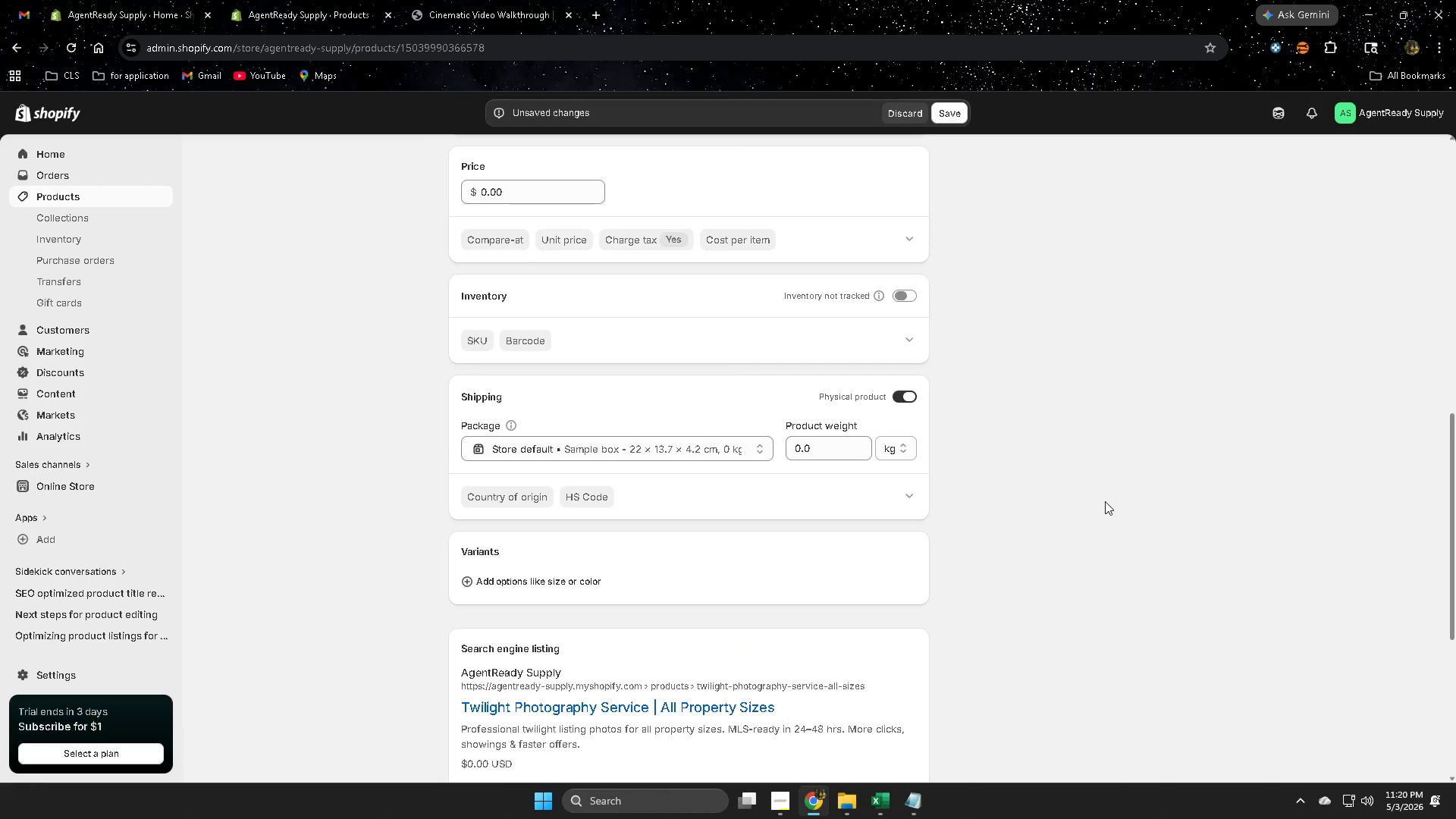 
scroll: coordinate [1105, 502], scroll_direction: down, amount: 4.0
 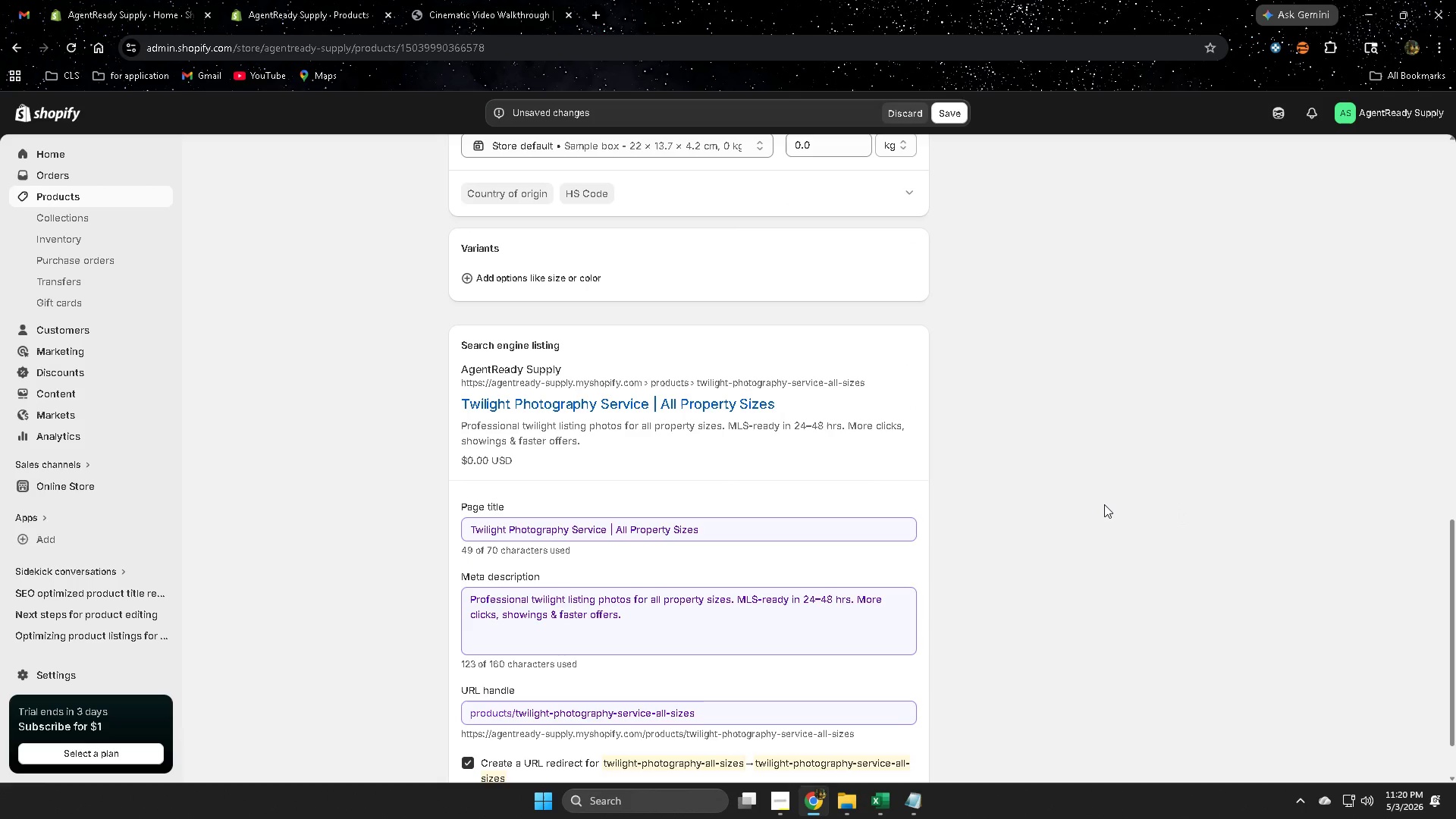 
scroll: coordinate [1104, 504], scroll_direction: up, amount: 1.0
 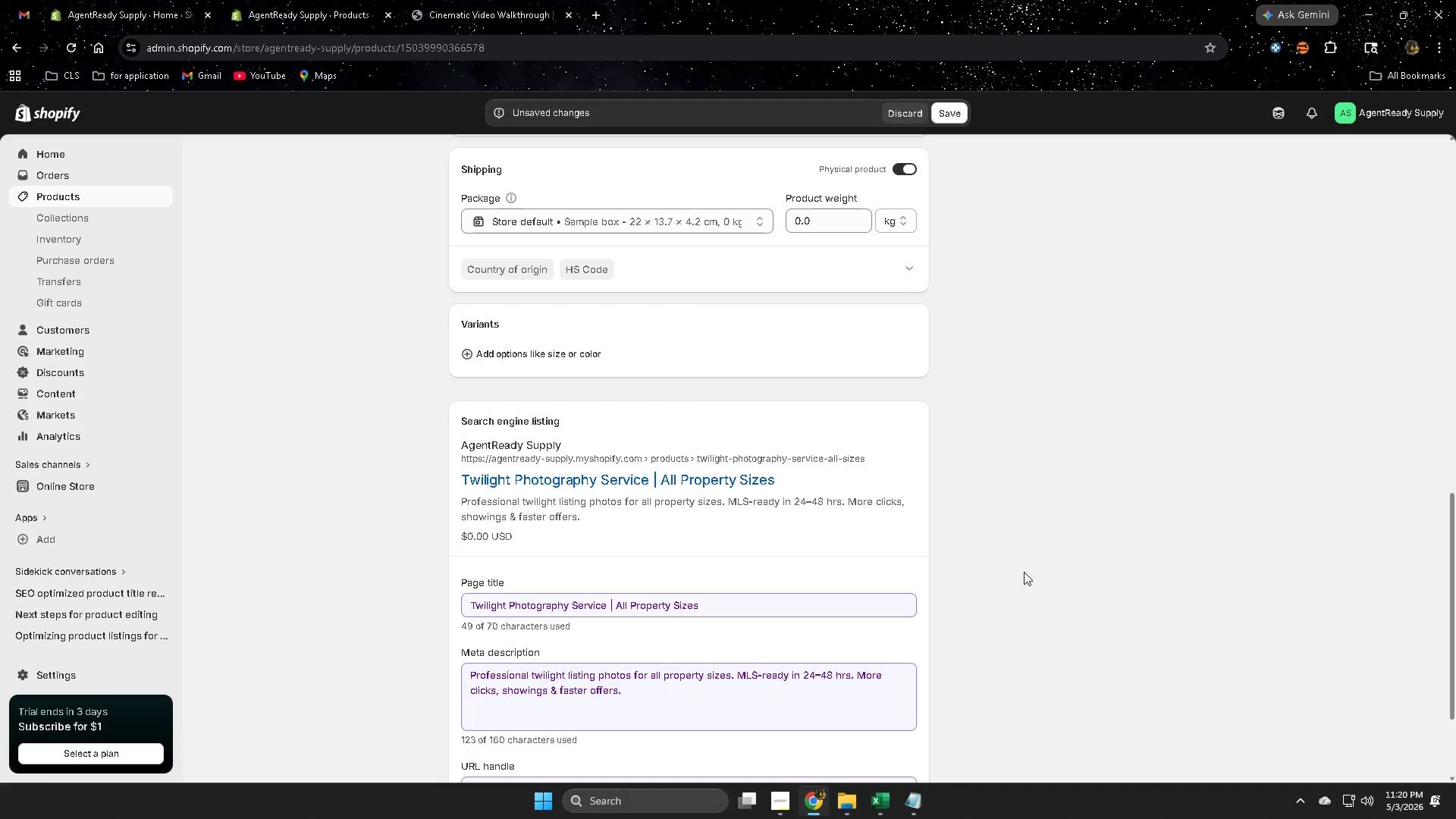 
wait(29.56)
 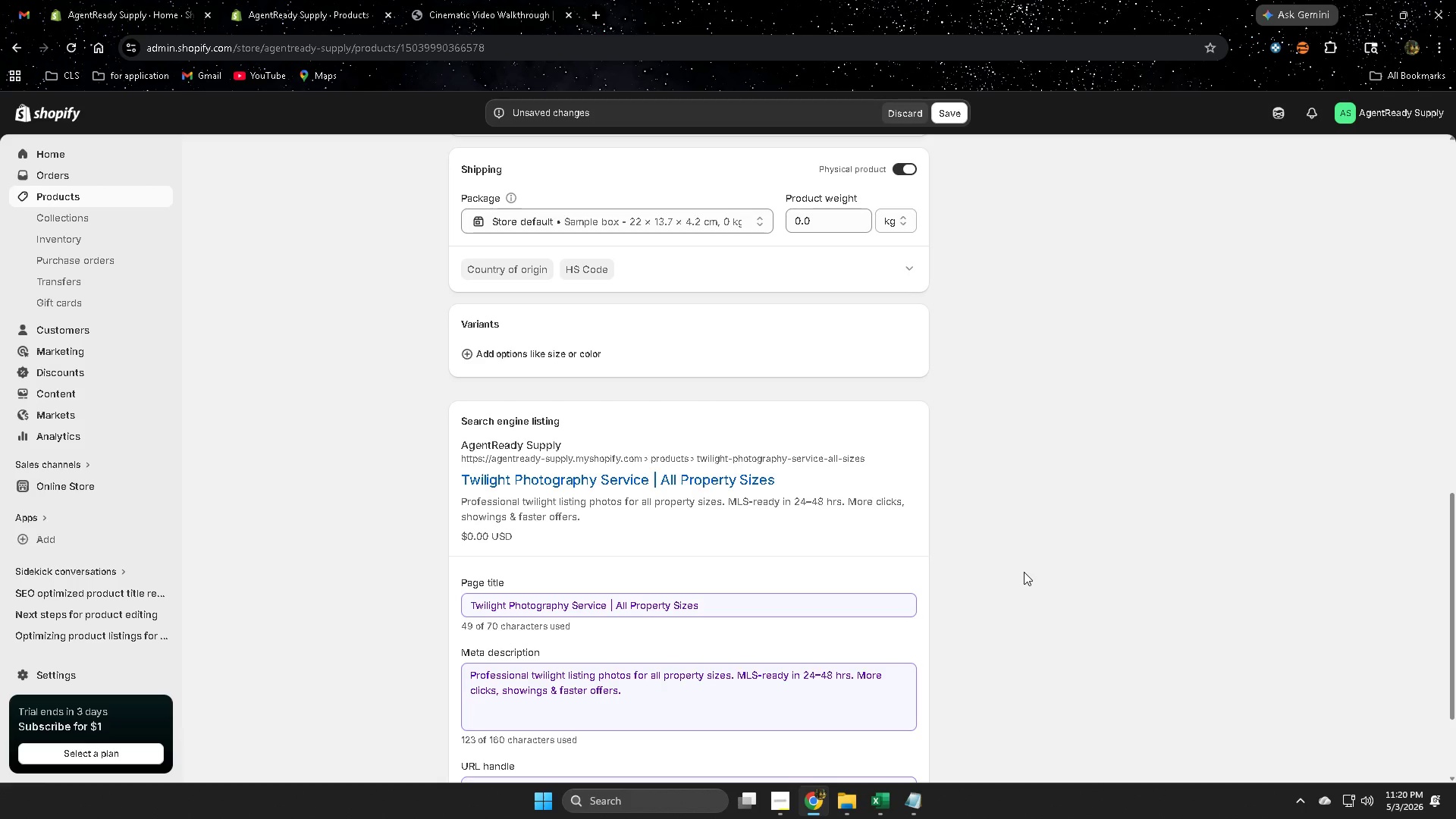 
scroll: coordinate [873, 467], scroll_direction: up, amount: 13.0
 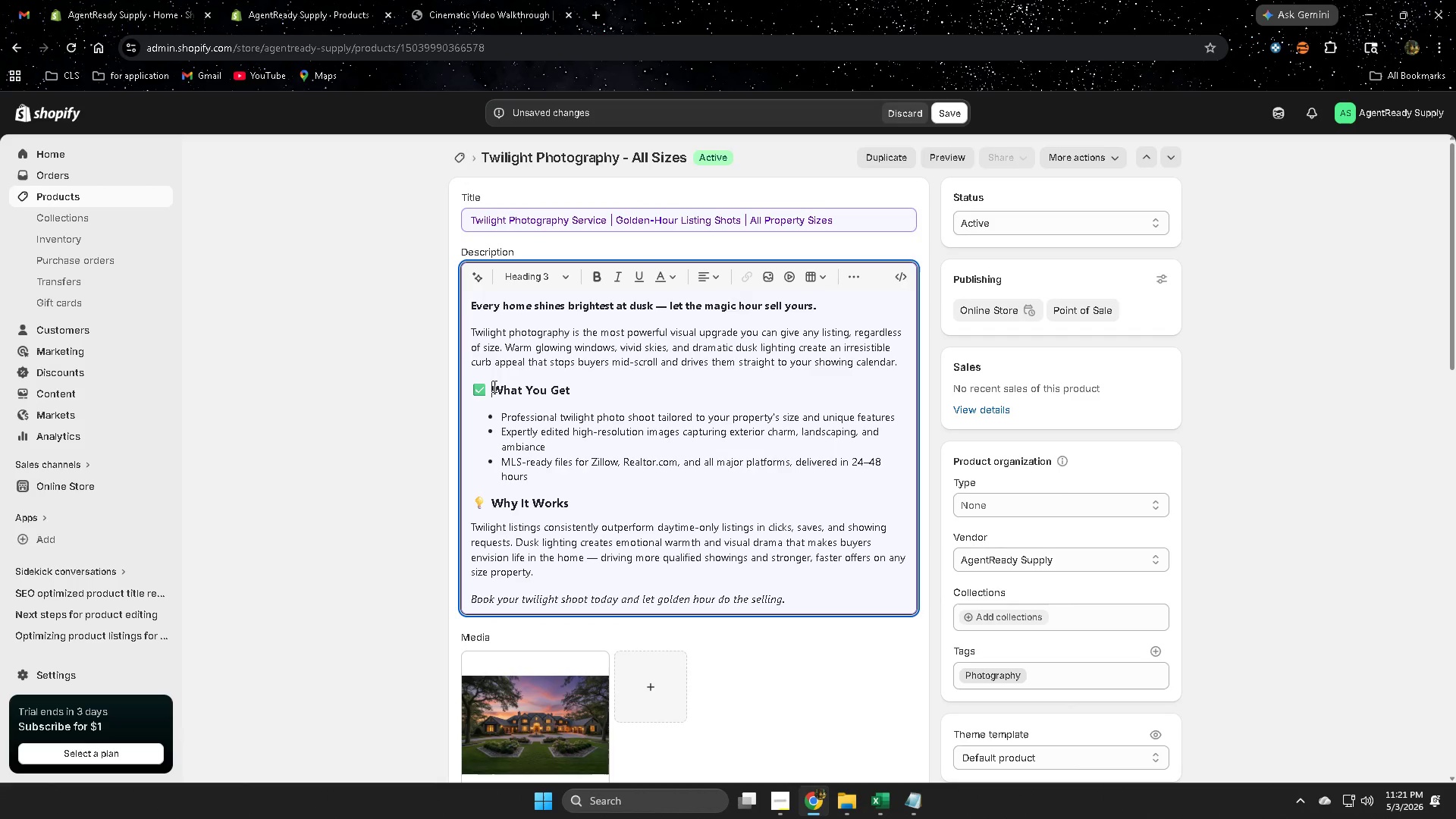 
key(Backspace)
 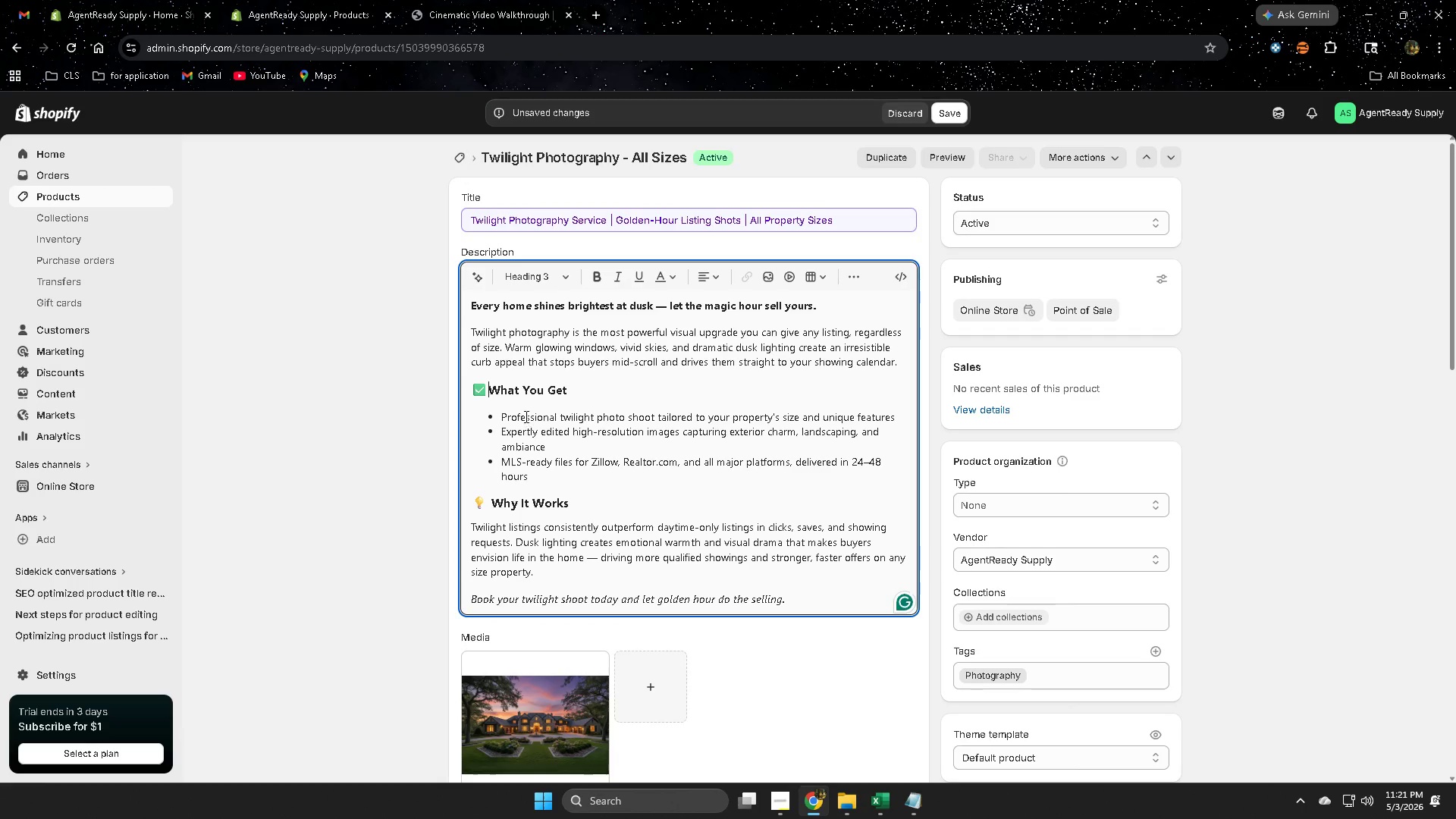 
key(Backspace)
 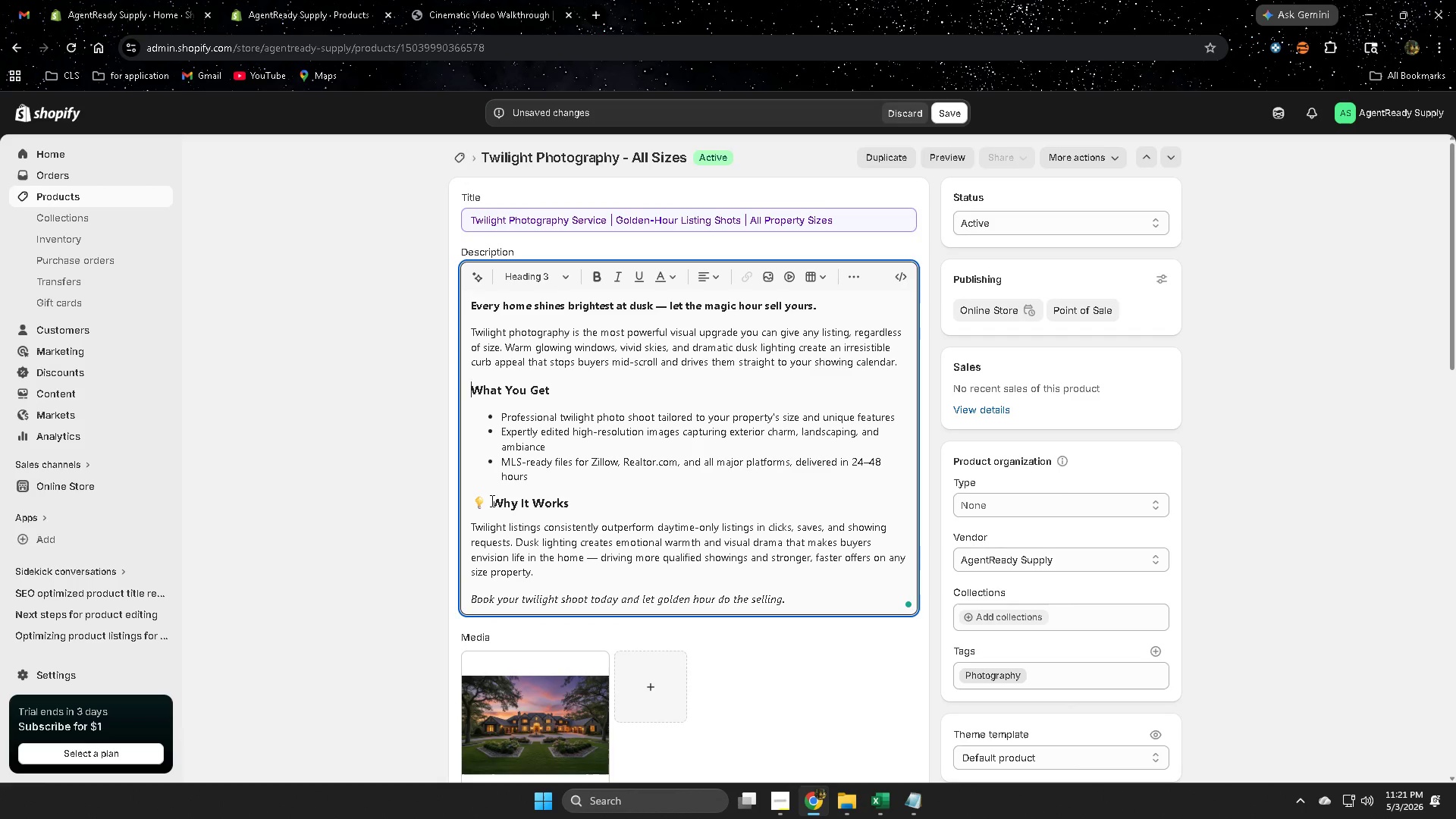 
key(Backspace)
 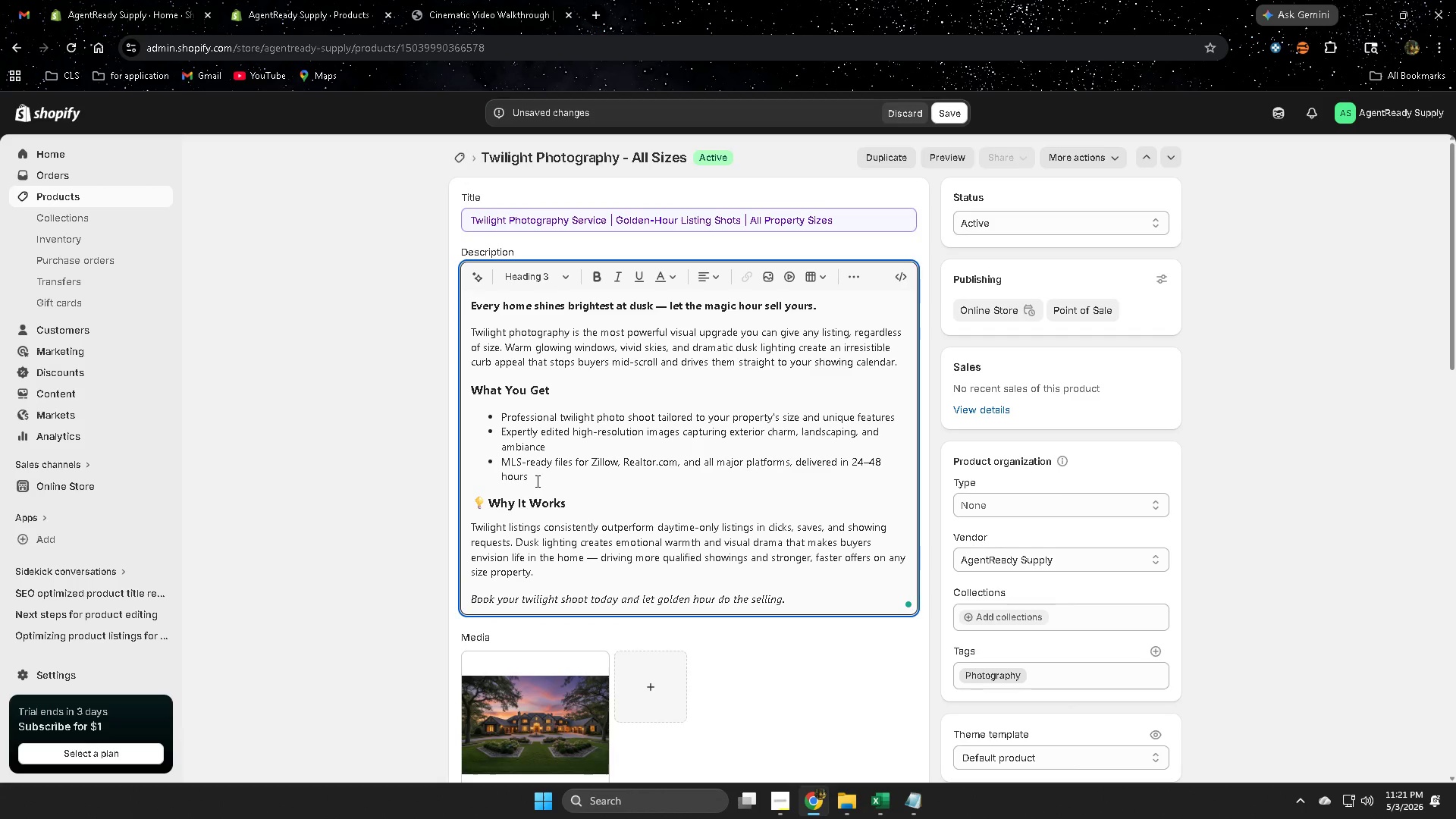 
key(Backspace)
 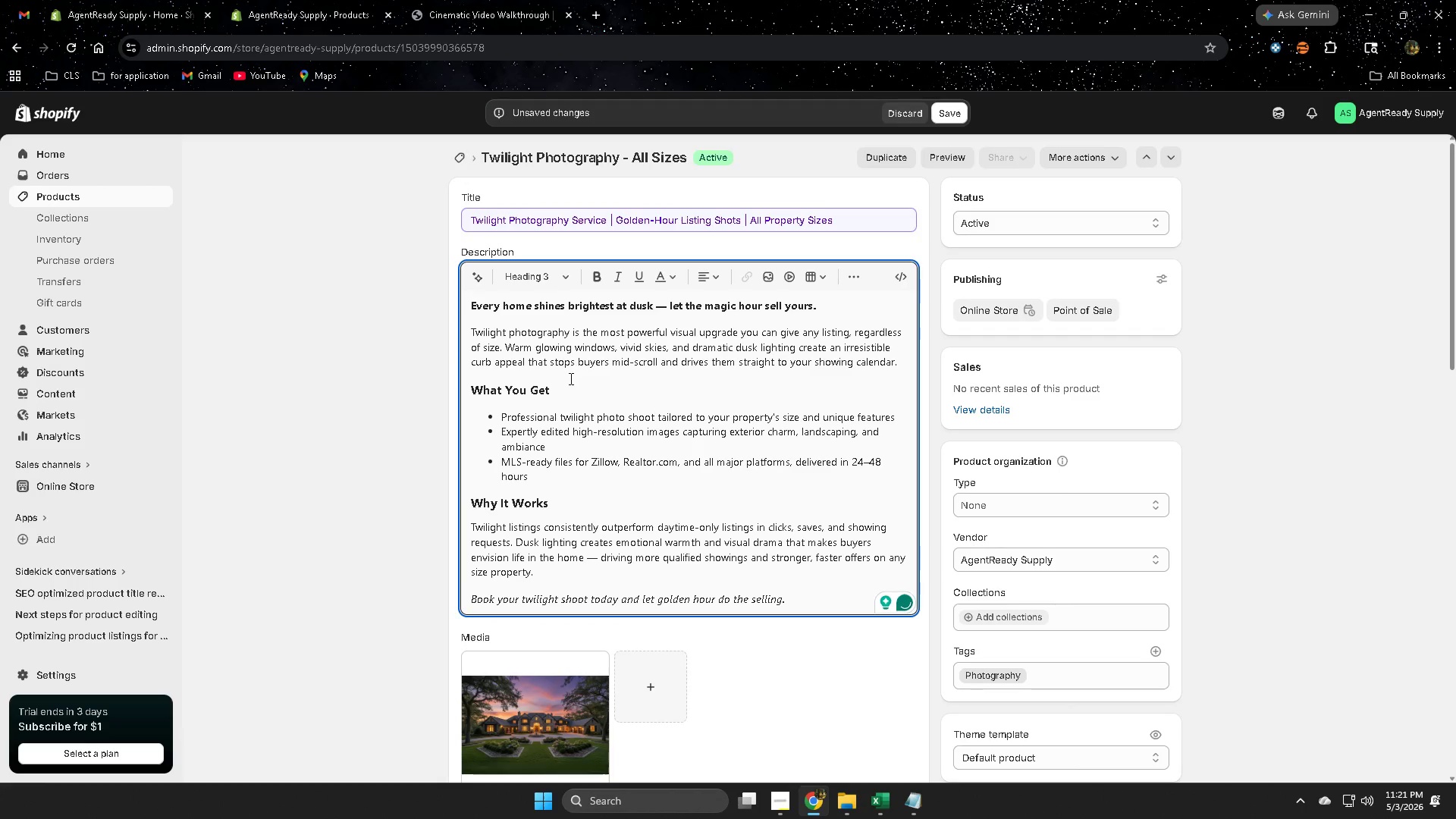 
left_click([537, 391])
 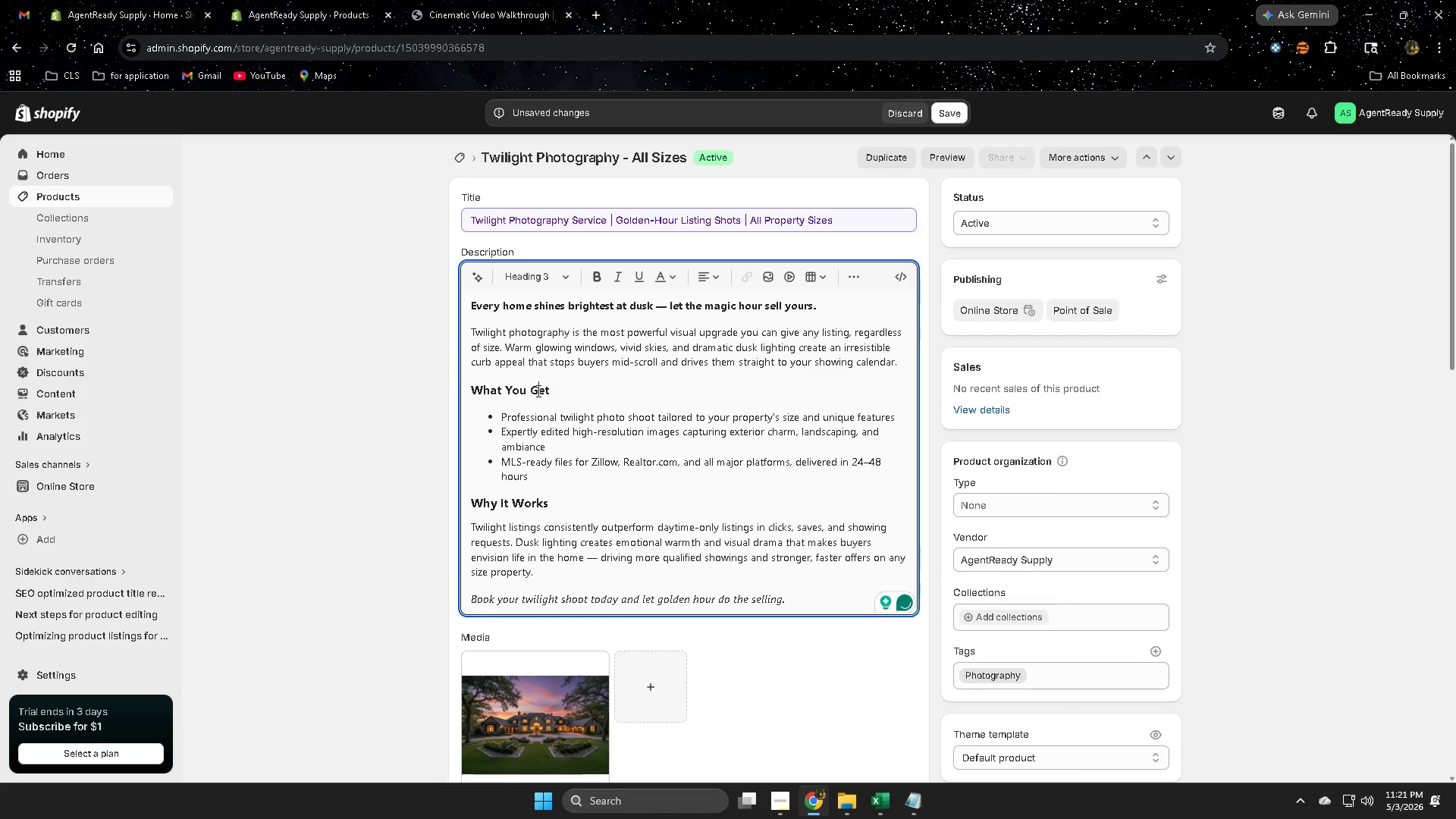 
left_click_drag(start_coordinate=[537, 391], to_coordinate=[478, 390])
 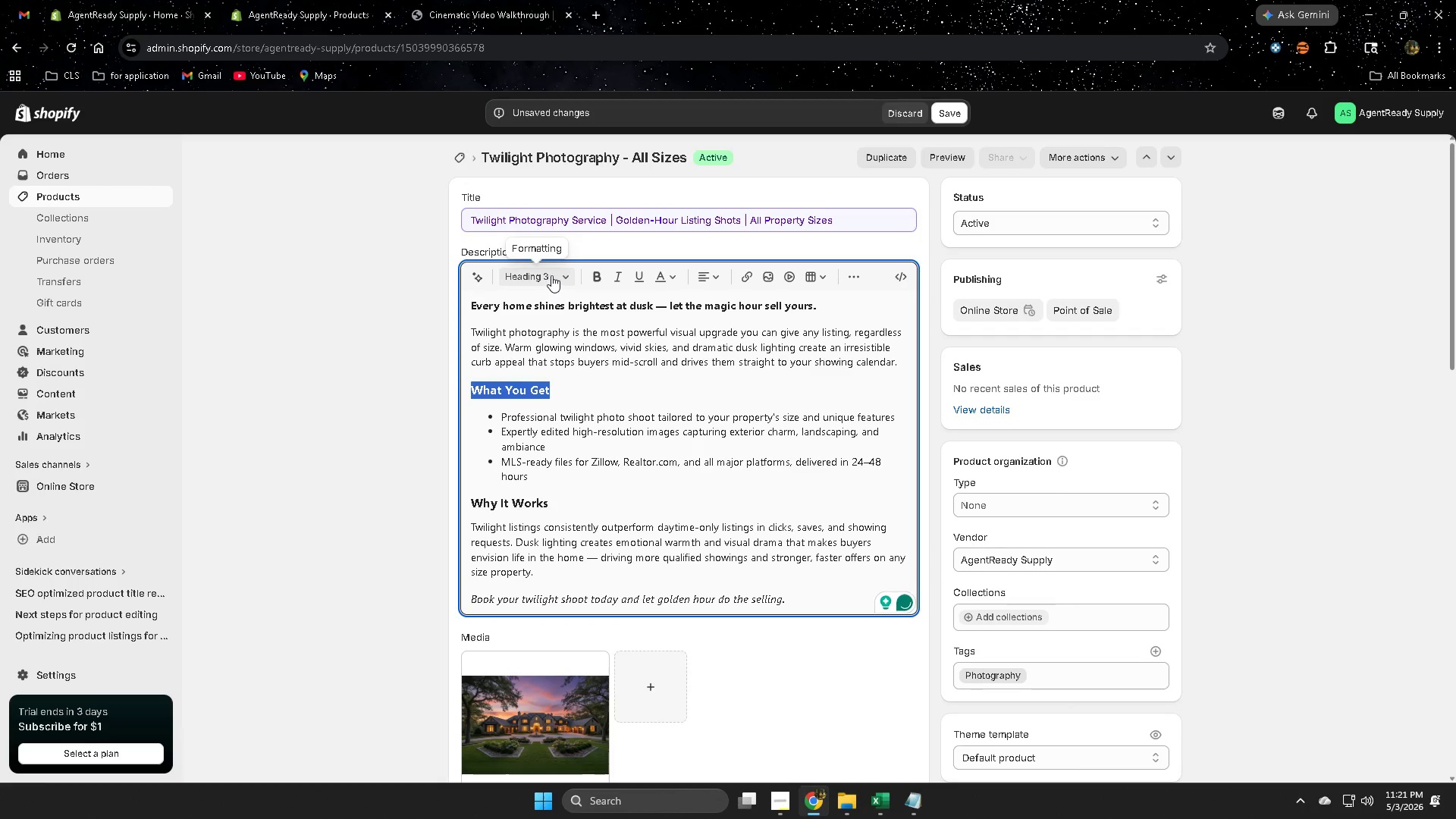 
left_click([554, 275])
 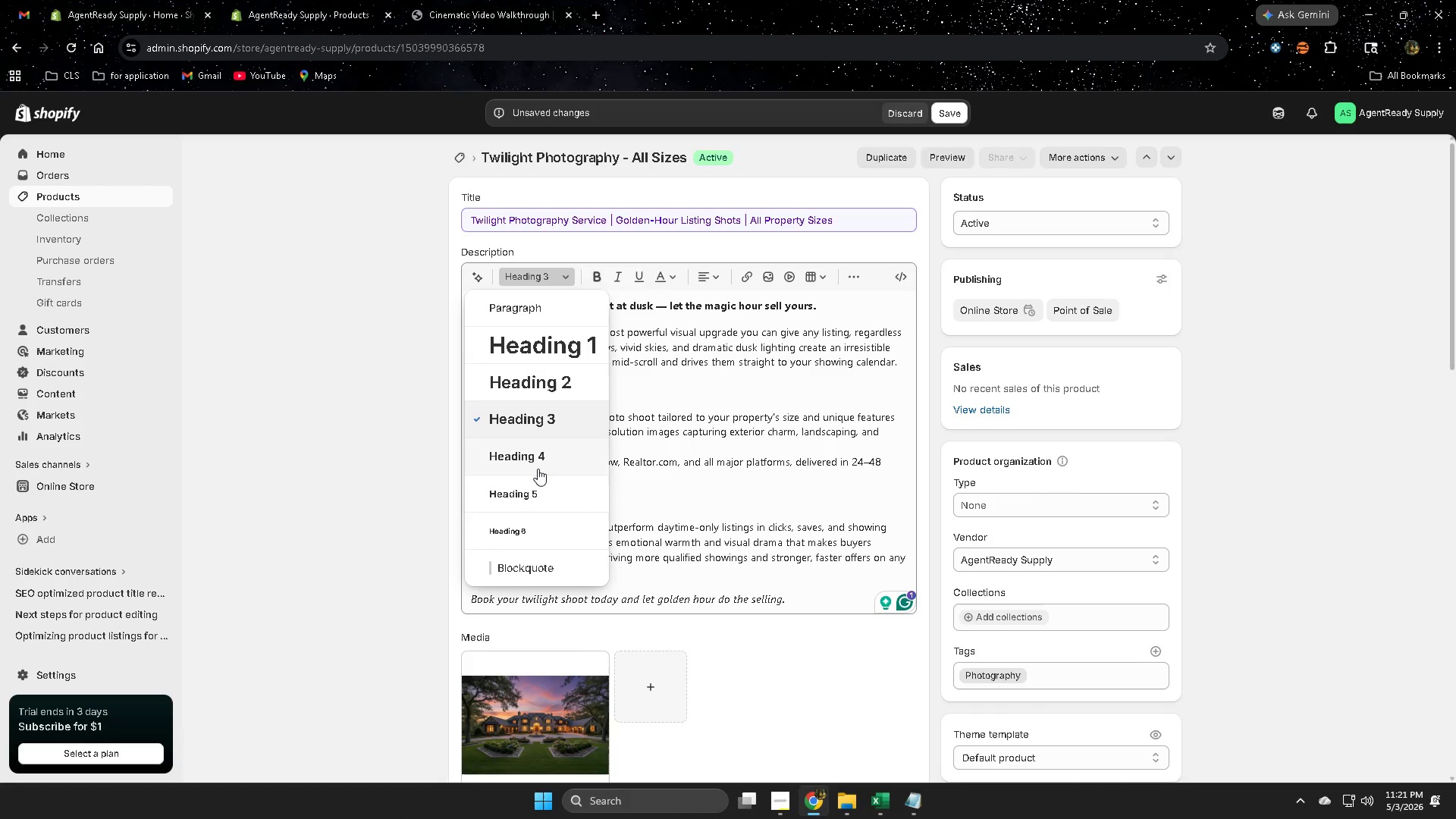 
left_click([538, 460])
 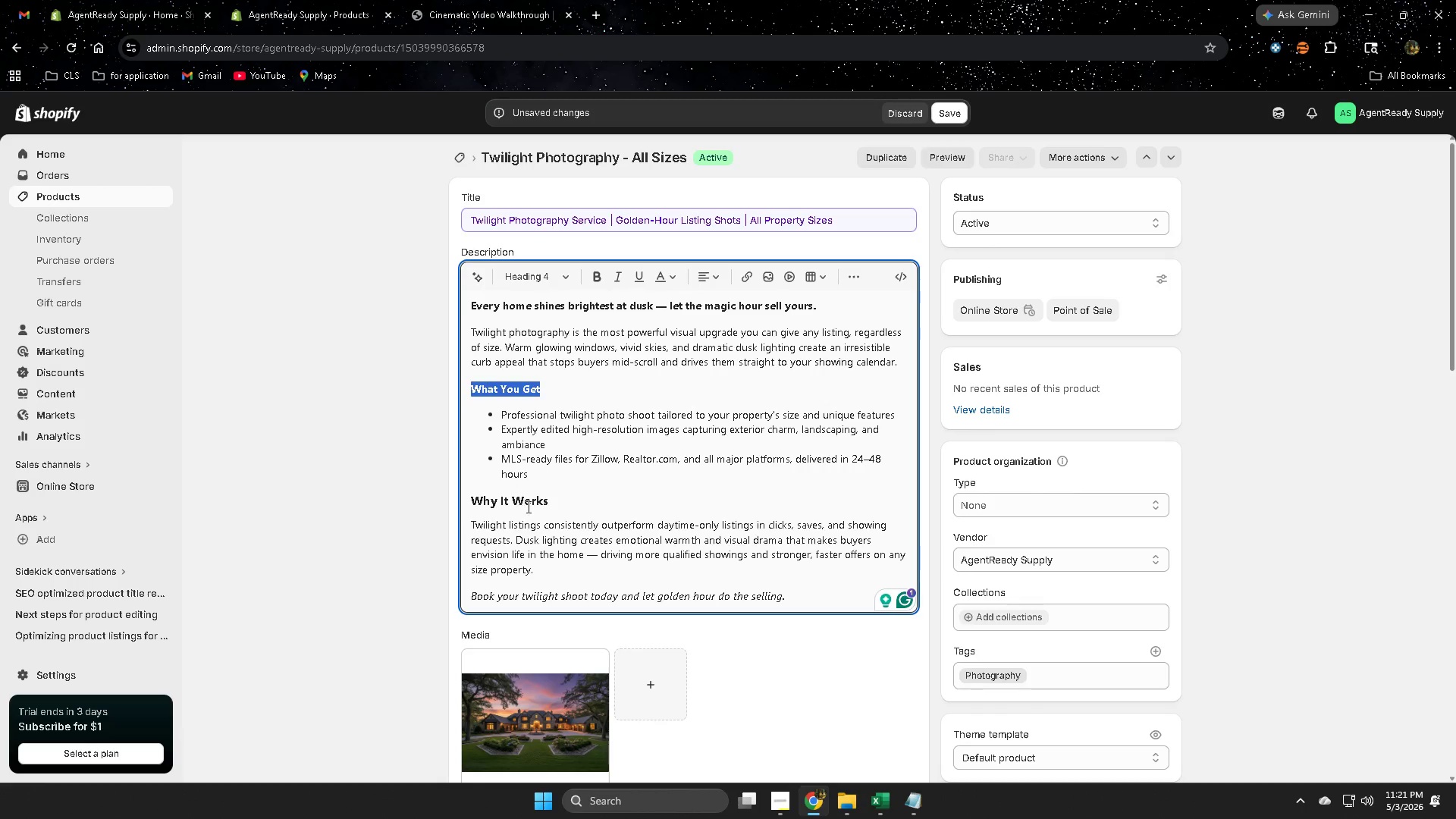 
left_click([529, 504])
 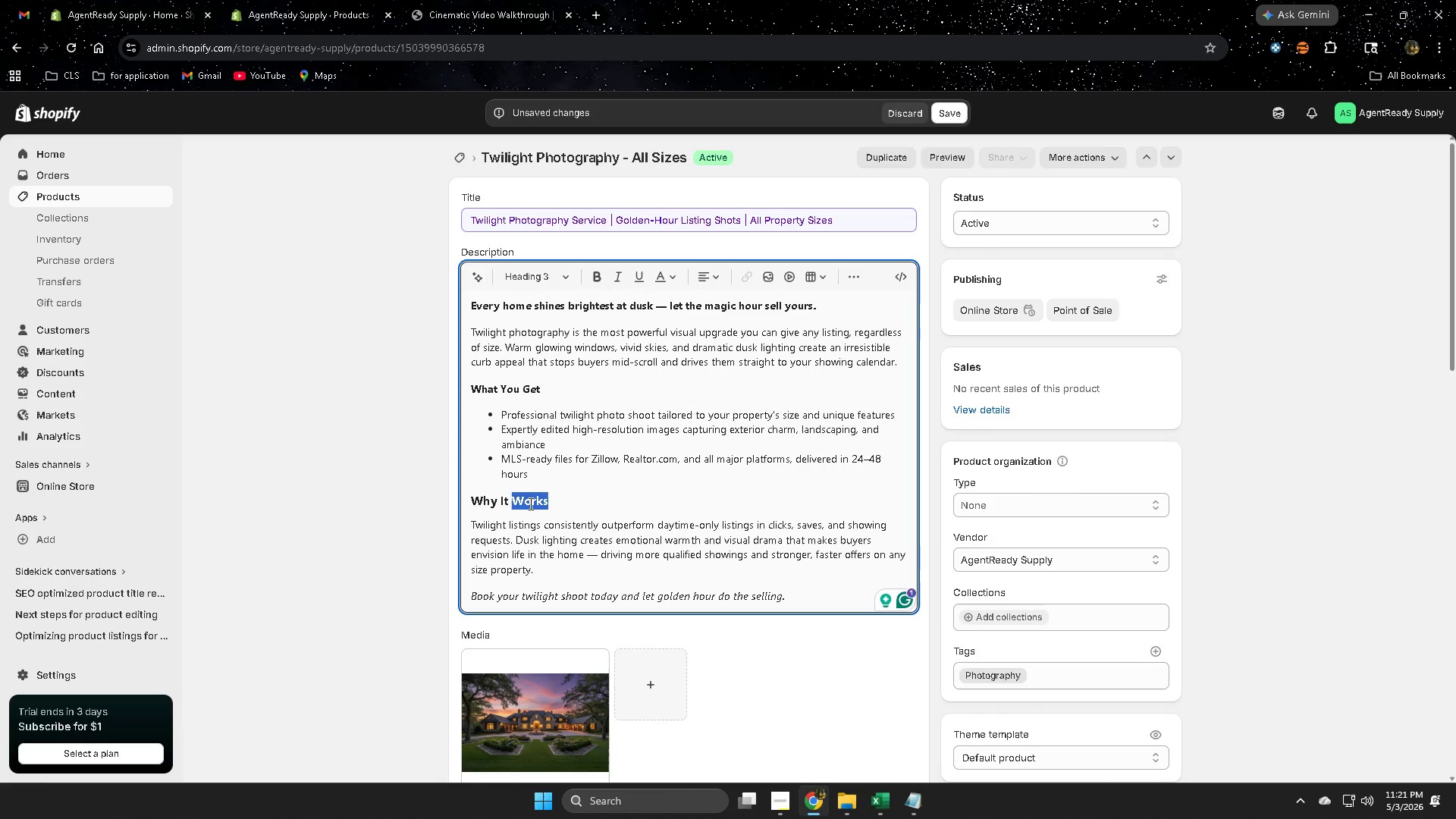 
left_click_drag(start_coordinate=[529, 504], to_coordinate=[485, 499])
 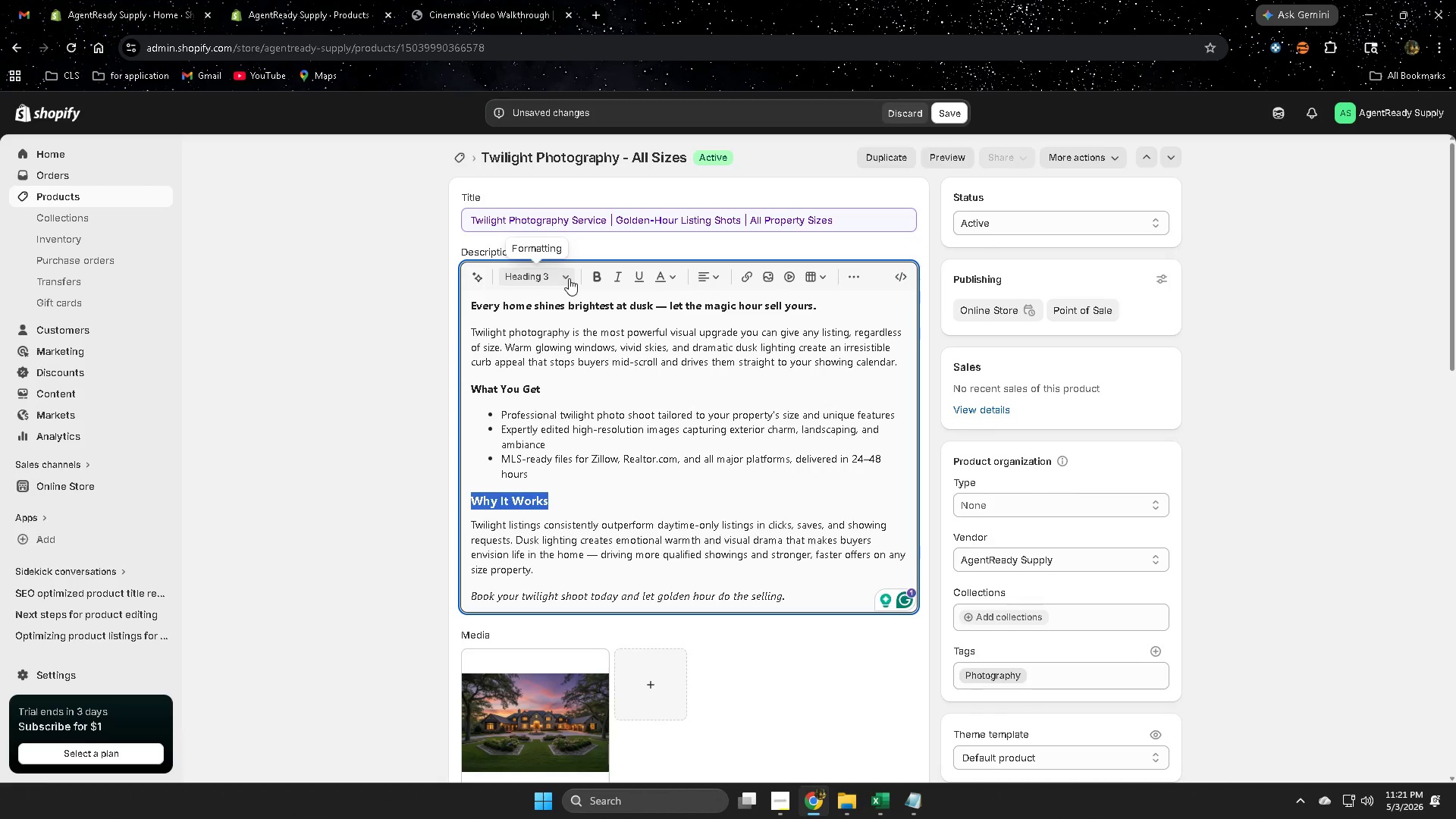 
left_click([567, 278])
 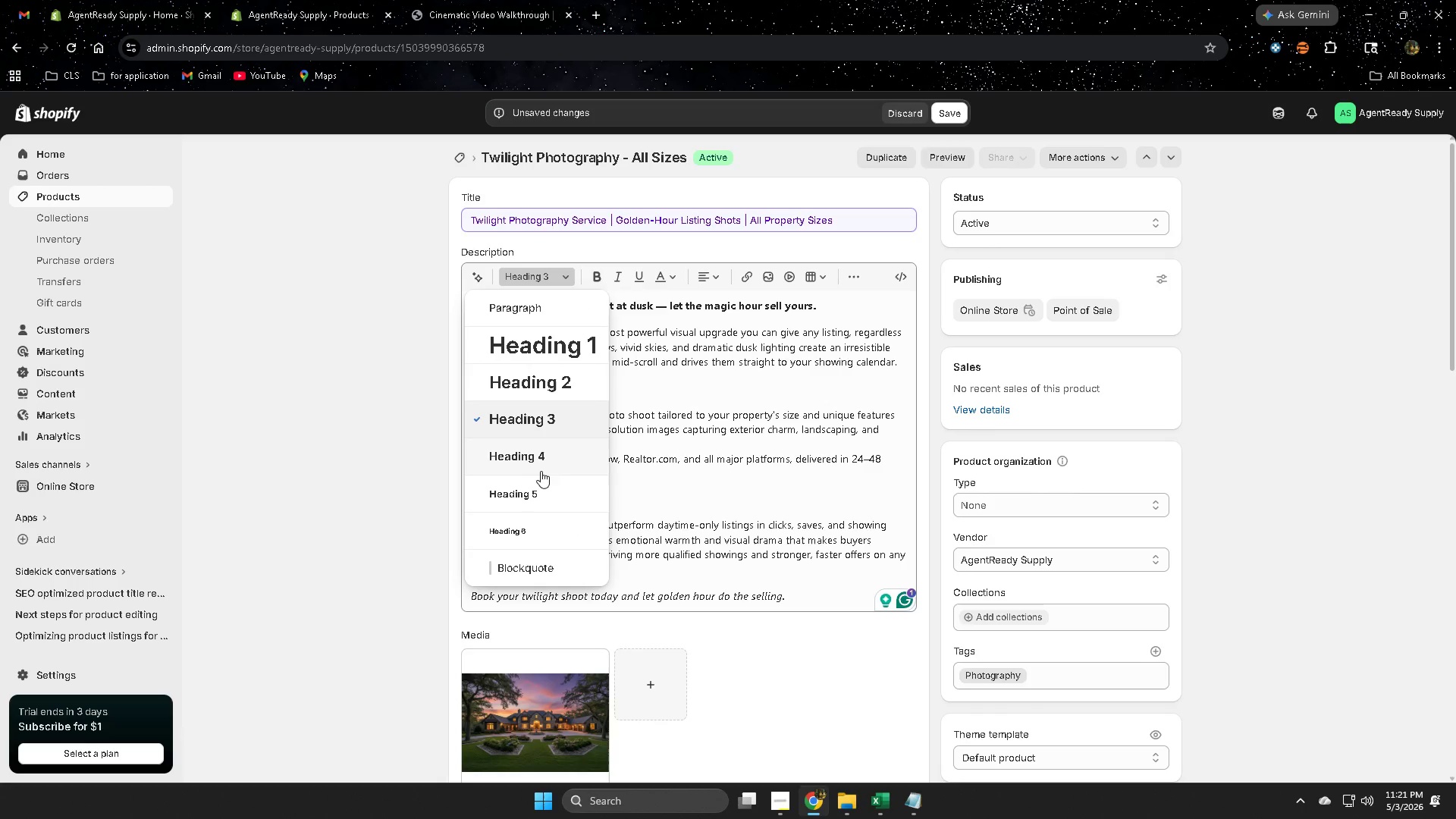 
left_click([541, 463])
 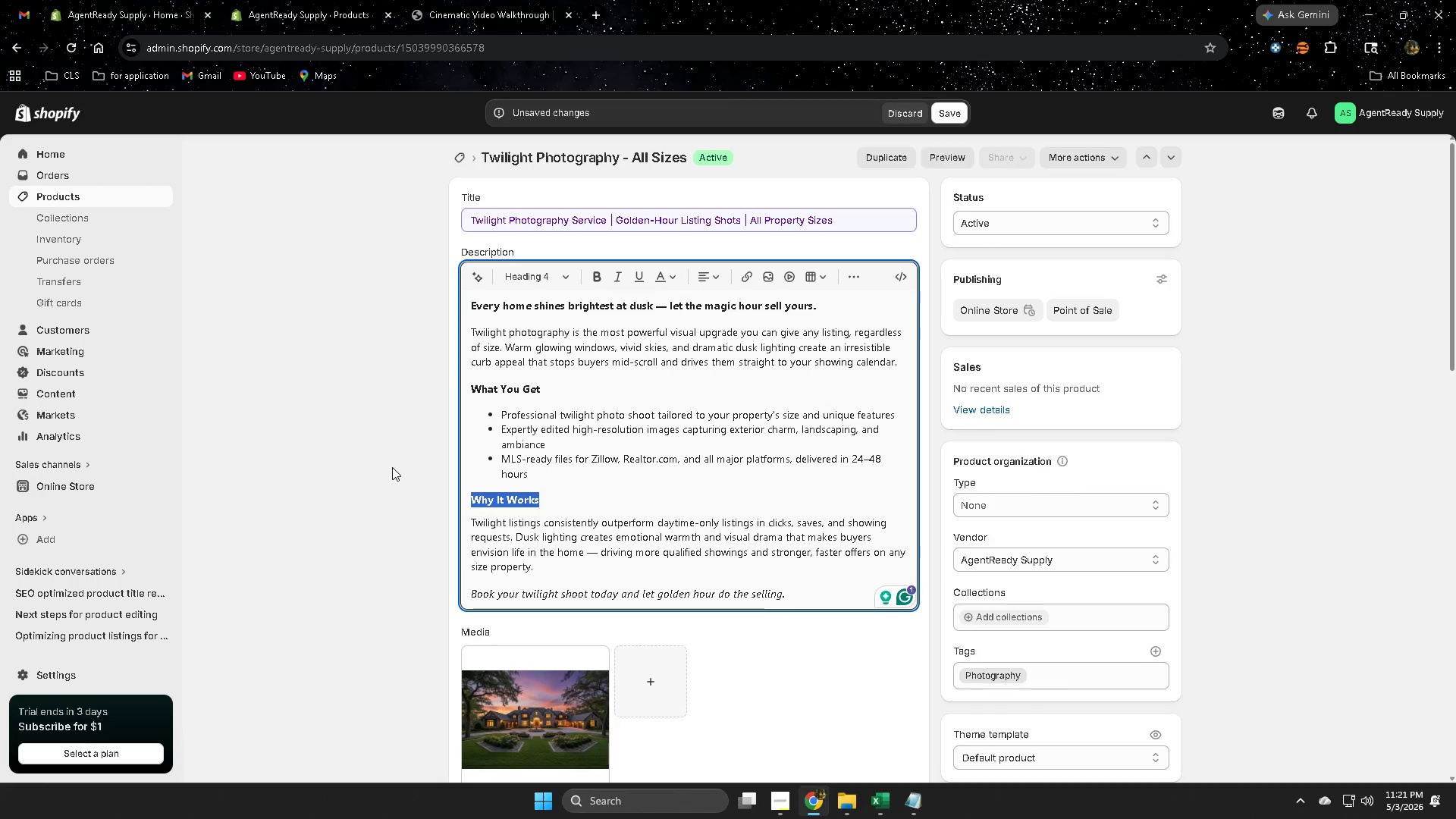 
left_click([452, 470])
 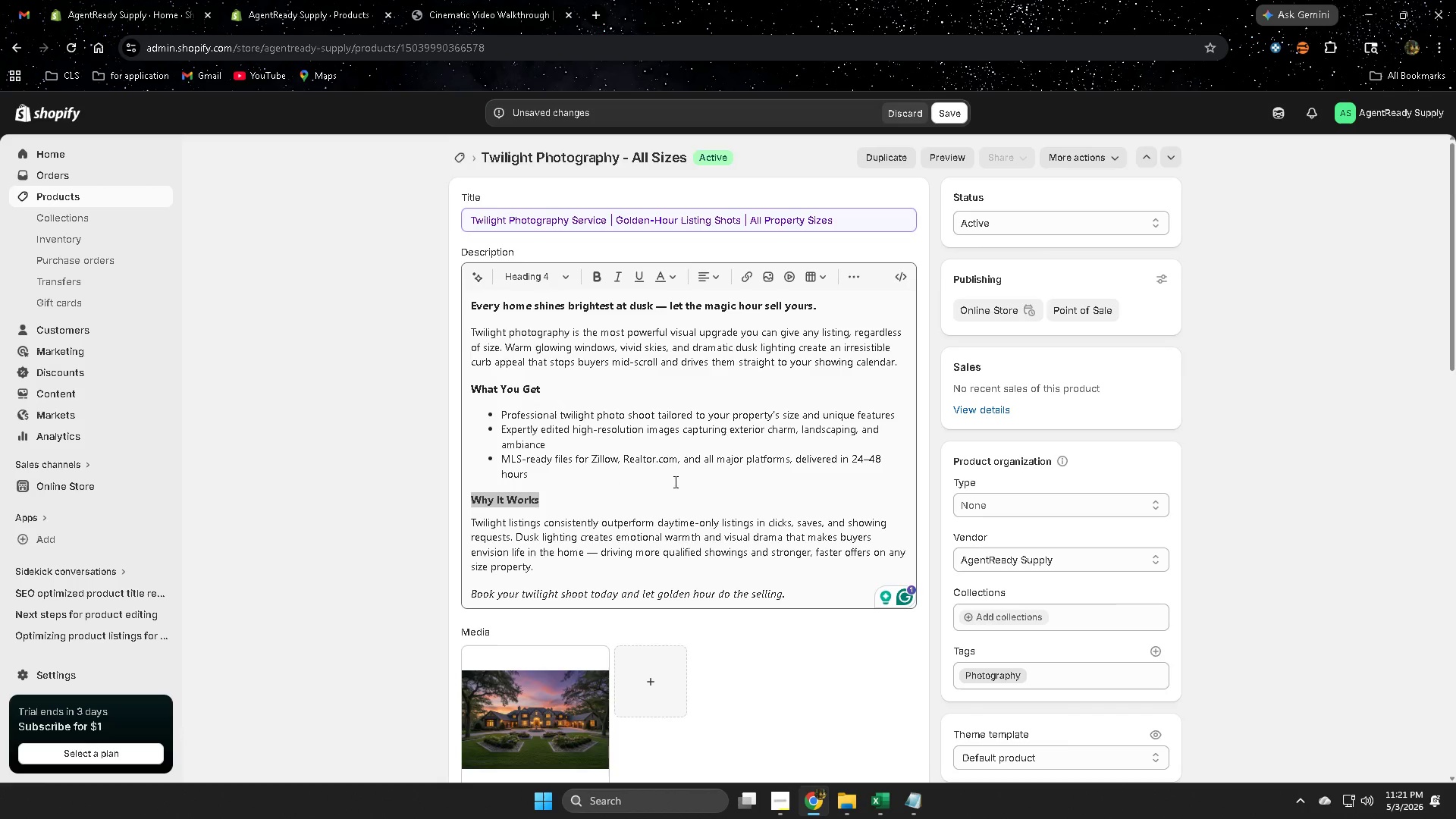 
scroll: coordinate [692, 461], scroll_direction: none, amount: 0.0
 